 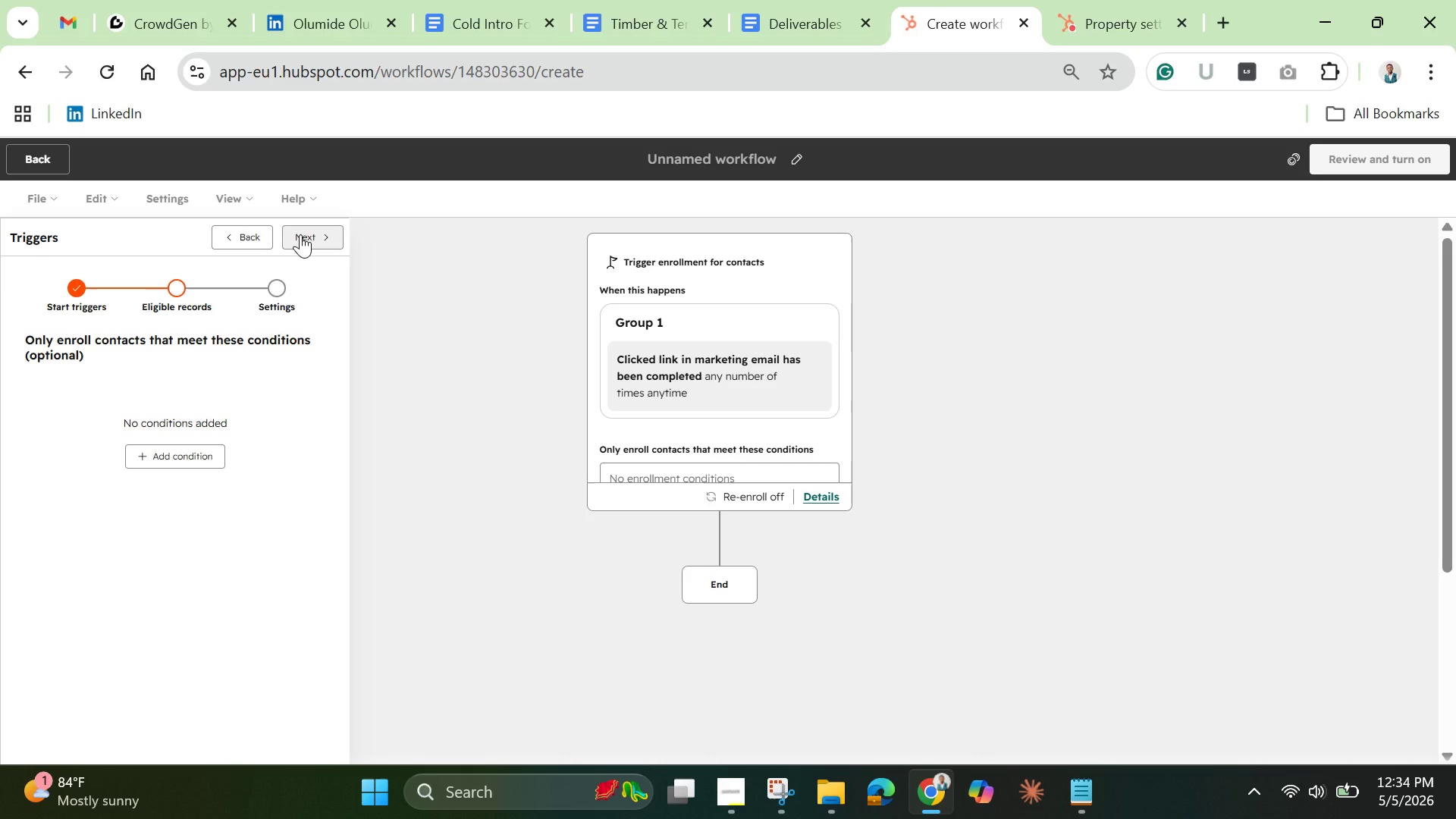 
left_click([300, 234])
 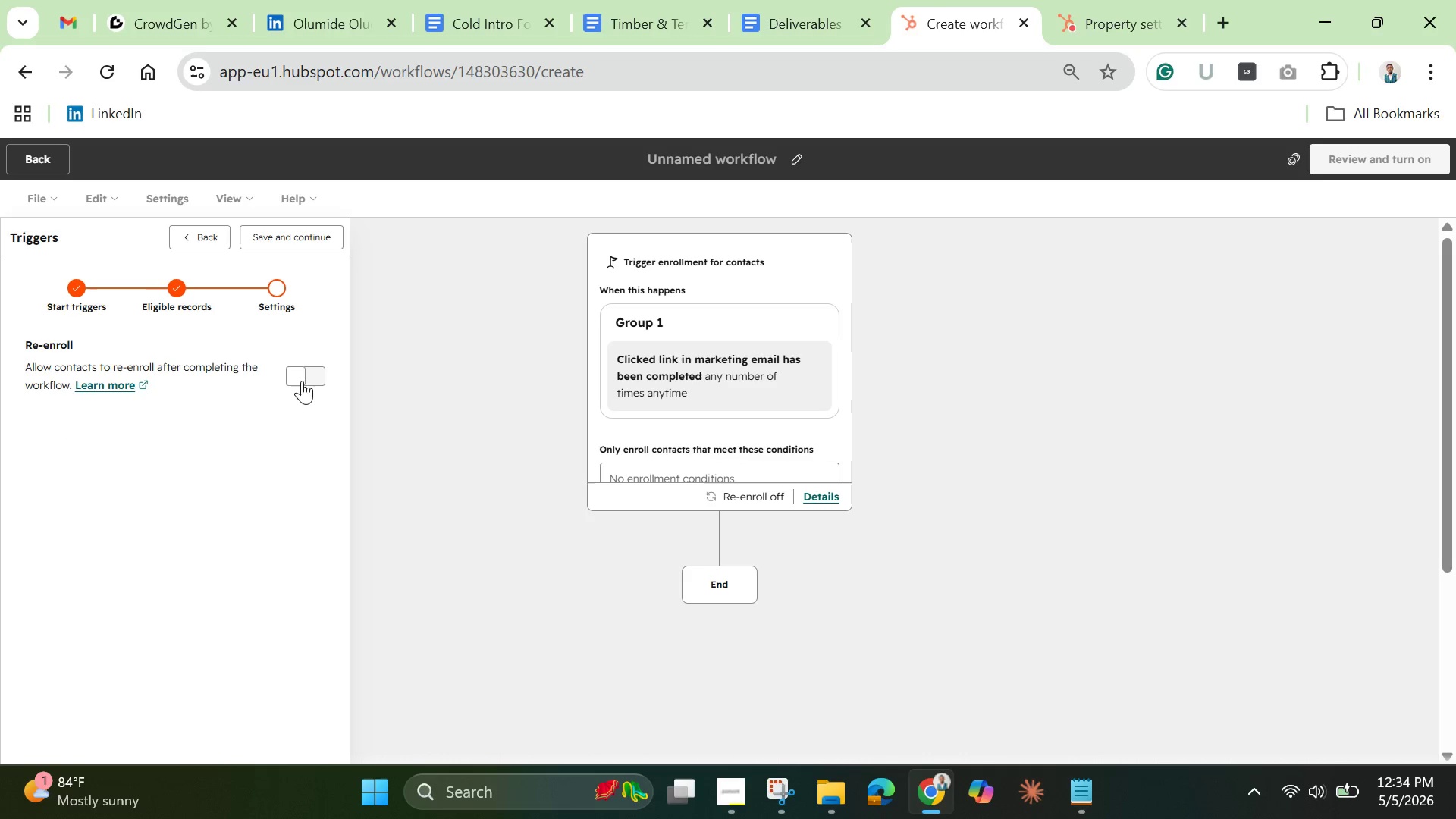 
left_click([324, 375])
 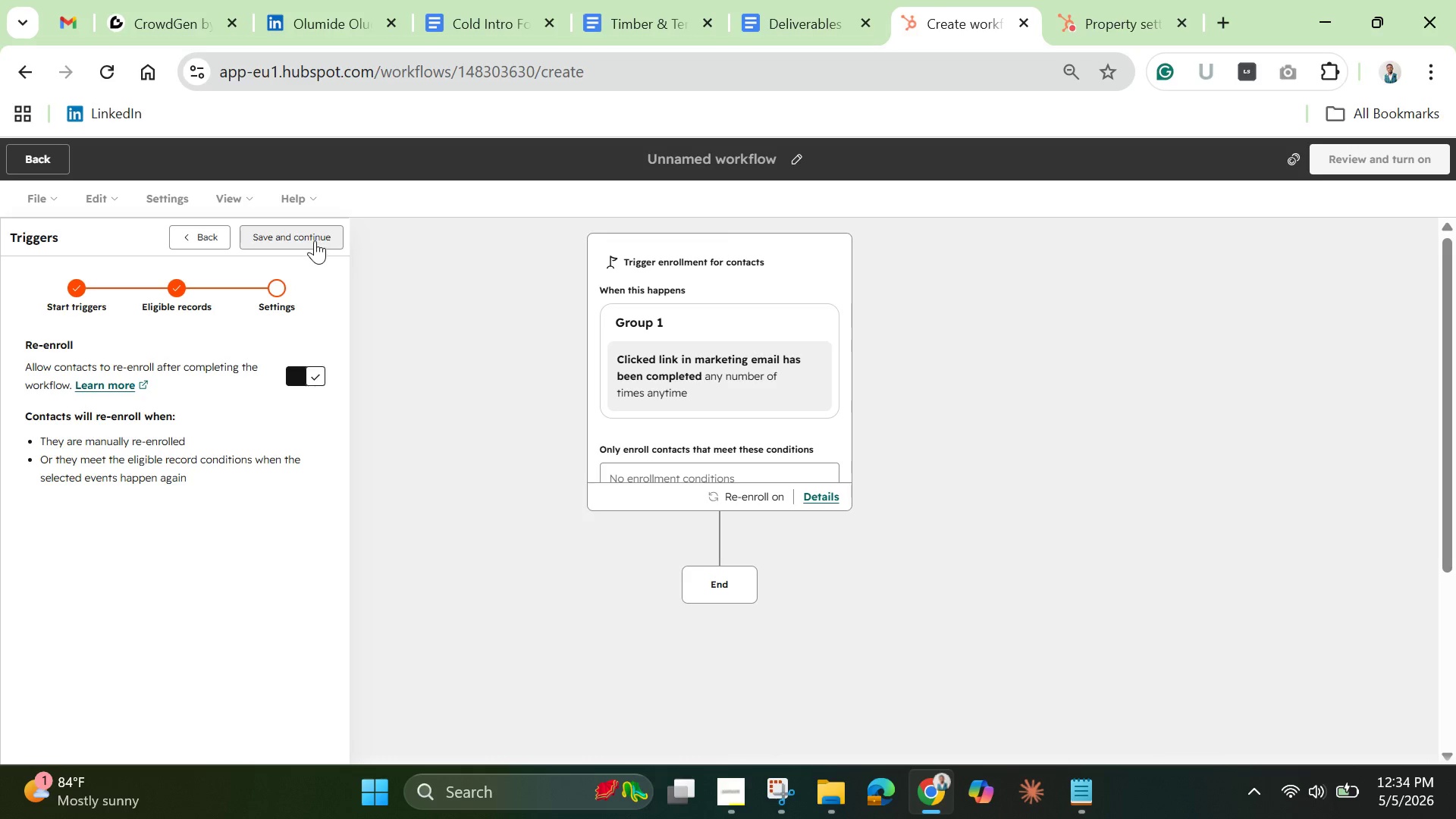 
left_click([315, 239])
 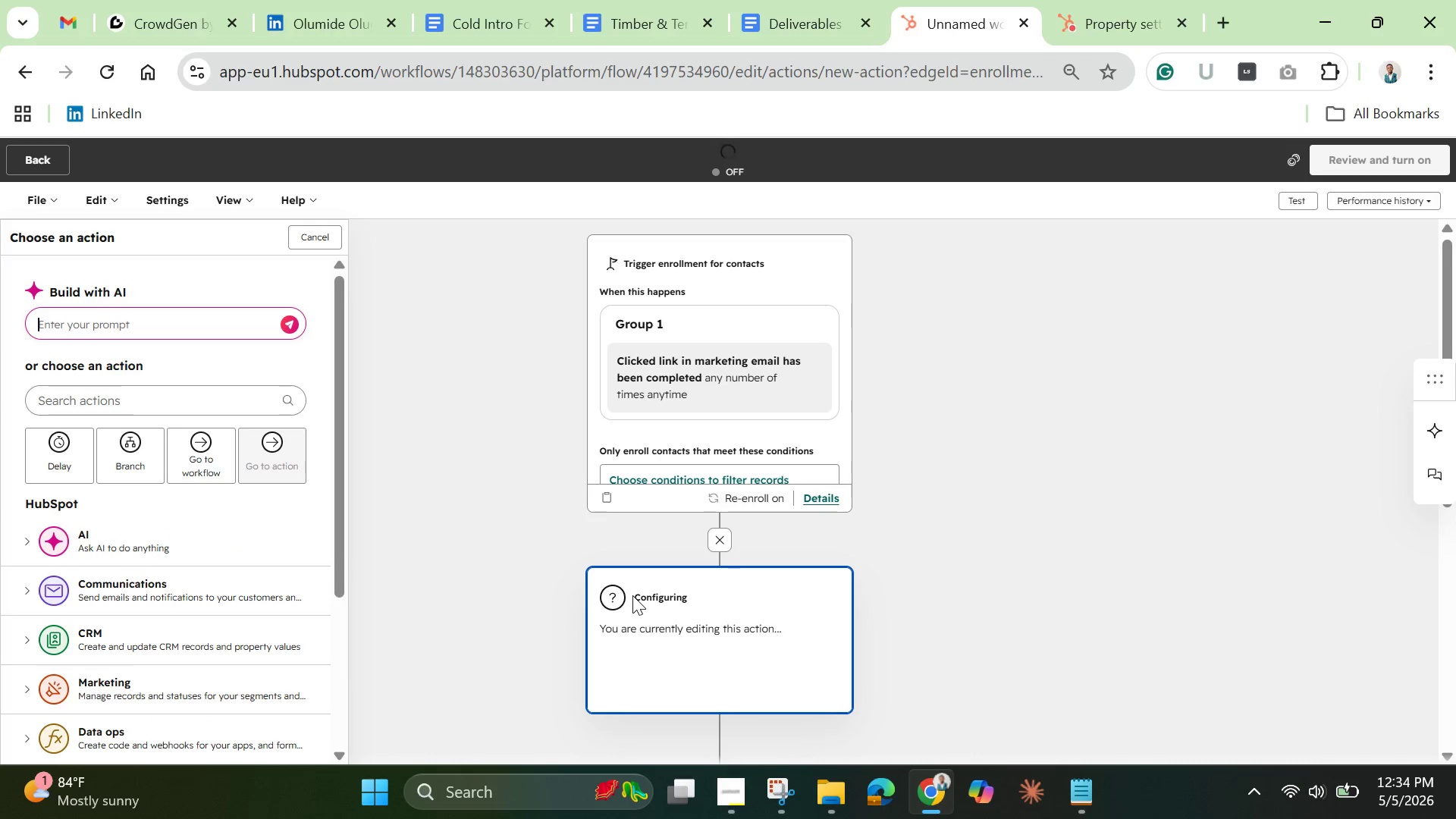 
wait(9.58)
 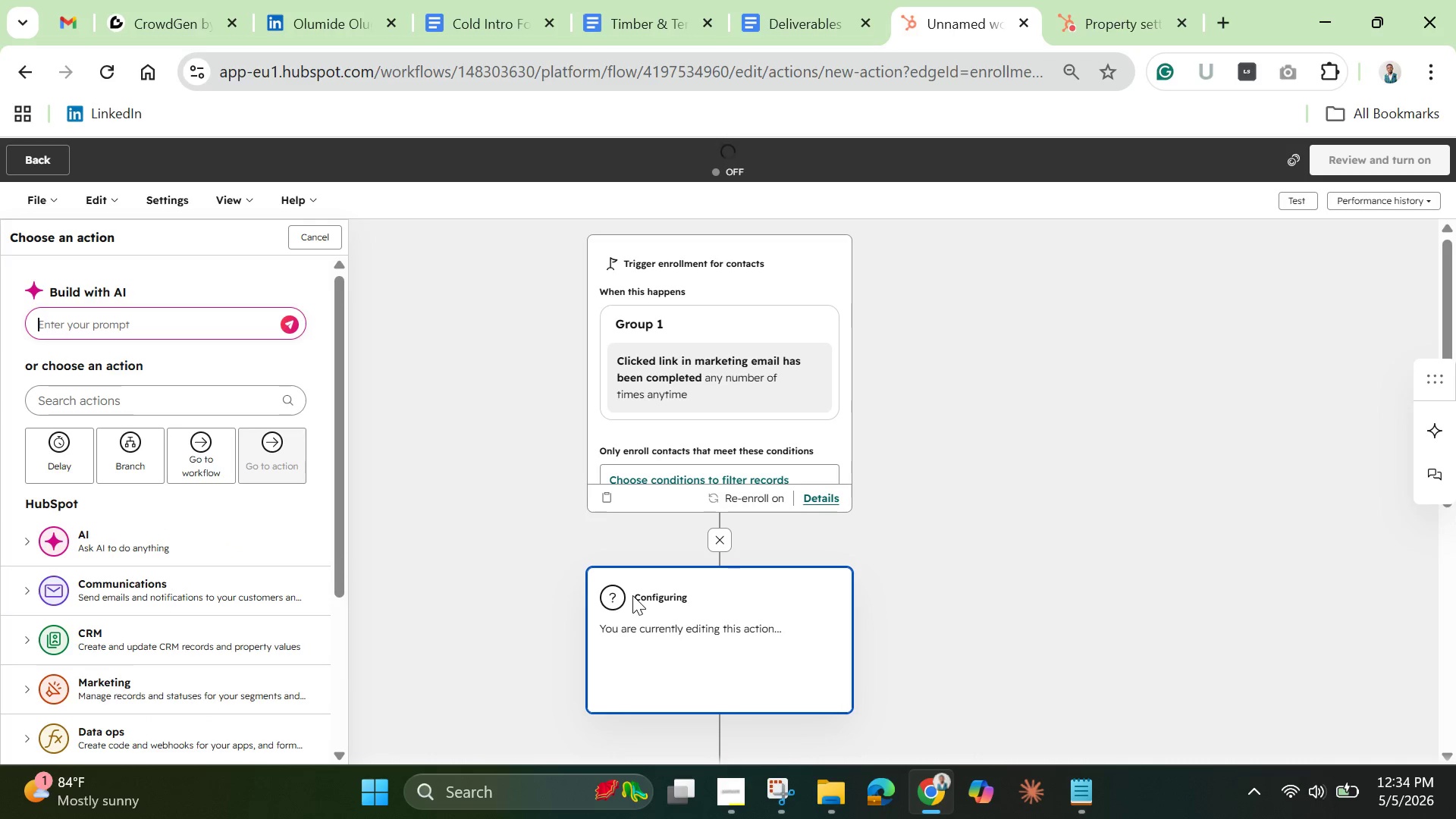 
mouse_move([146, 425])
 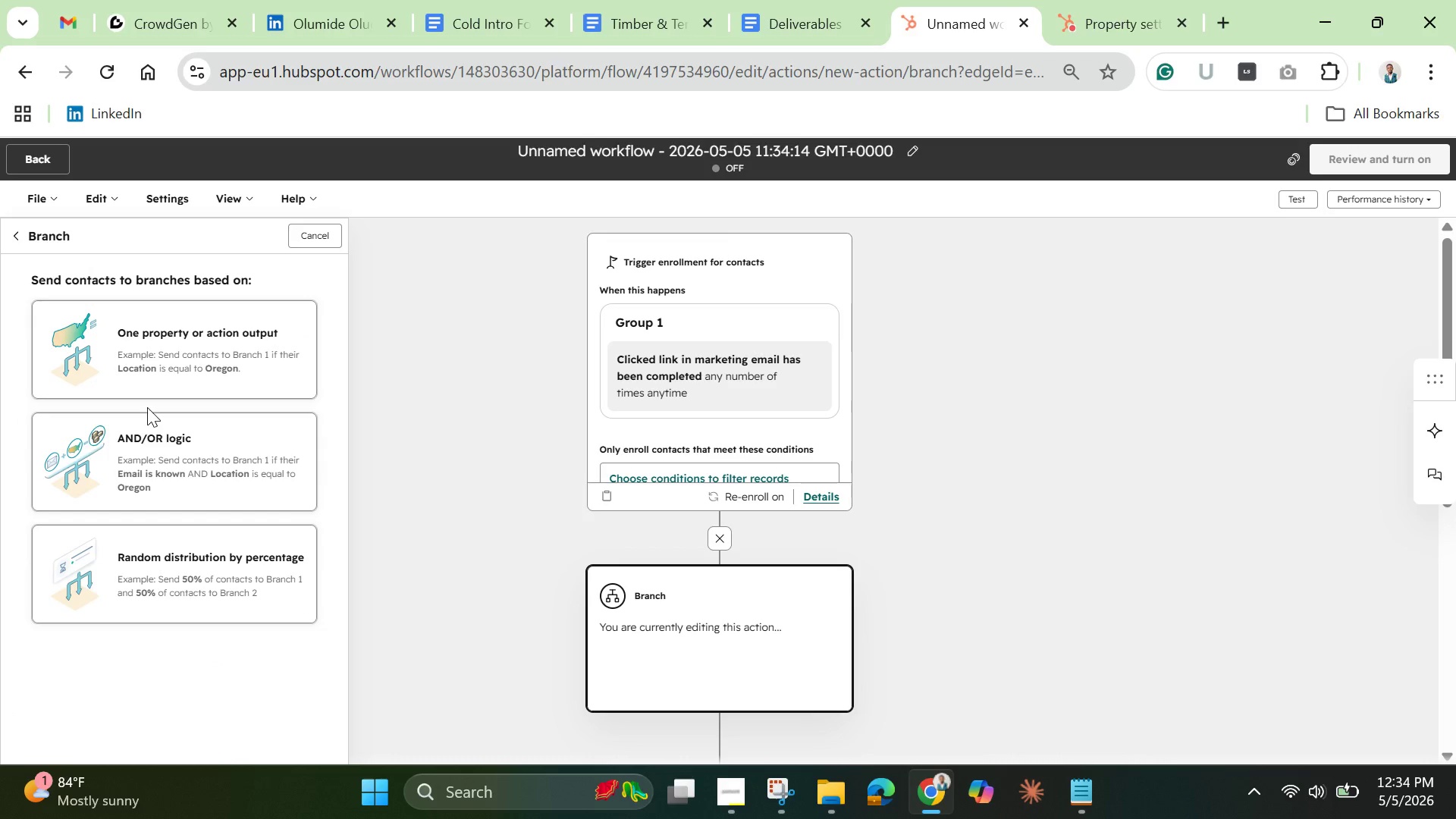 
left_click([171, 451])
 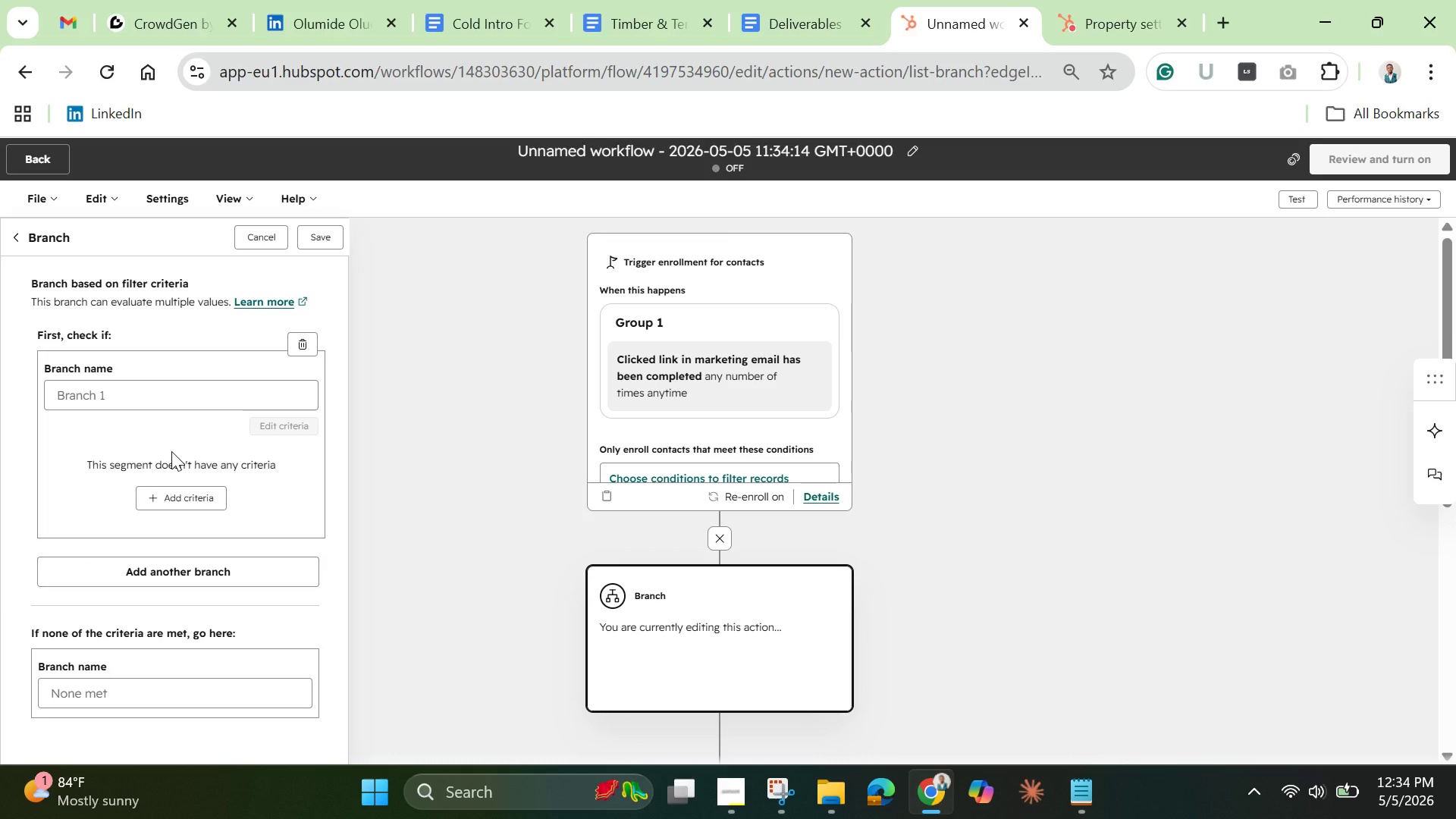 
wait(16.25)
 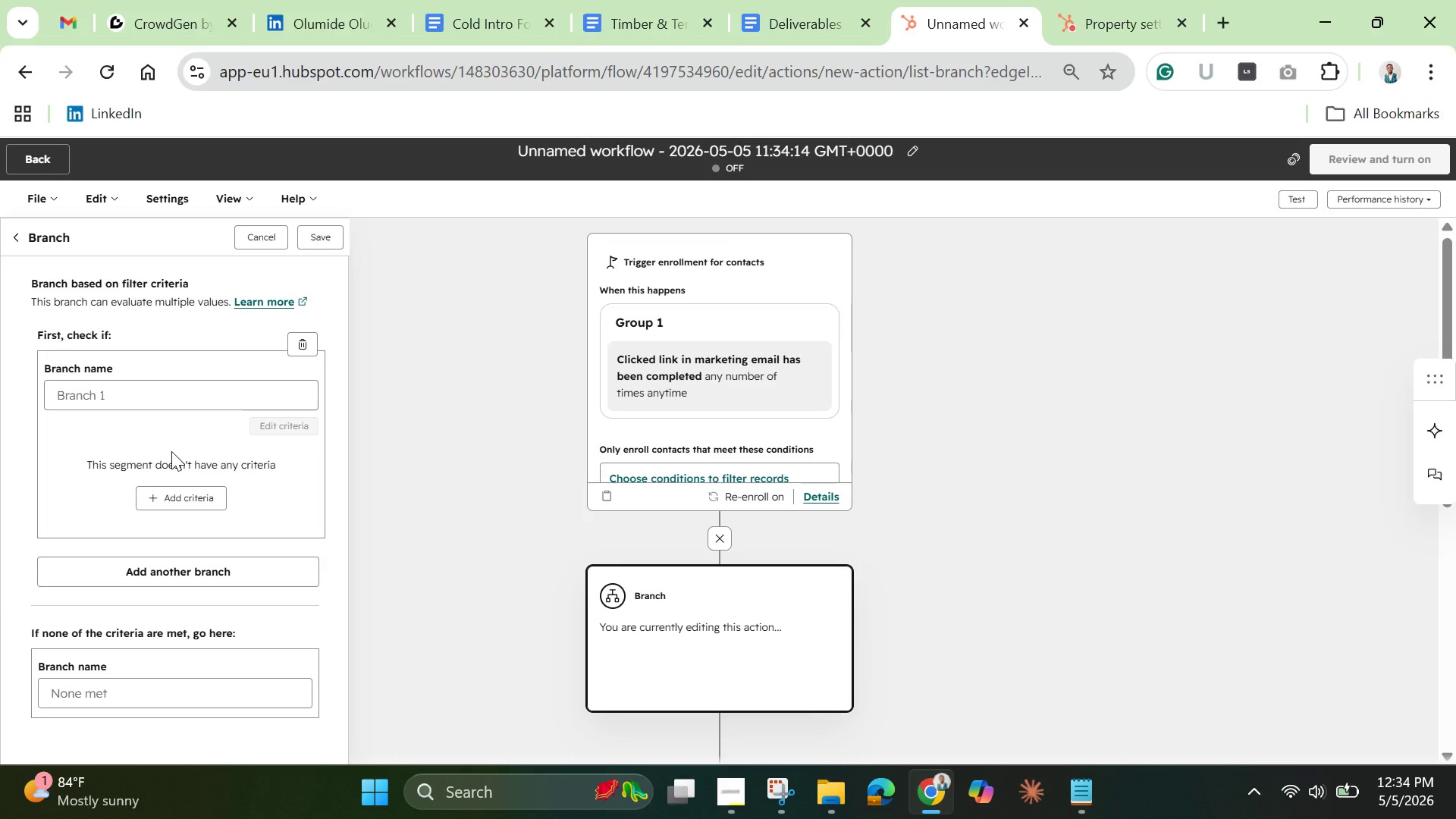 
left_click([165, 395])
 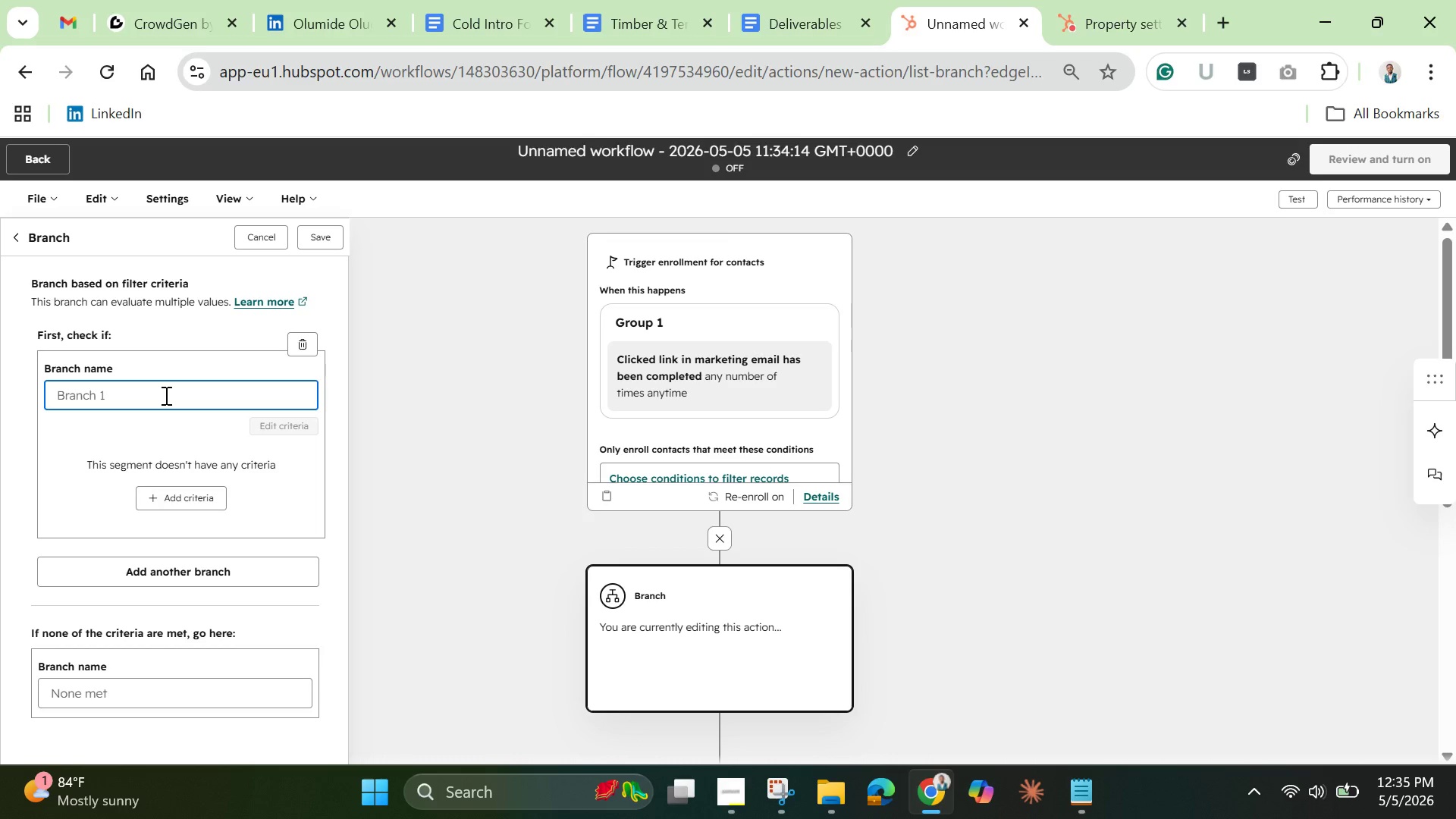 
wait(21.83)
 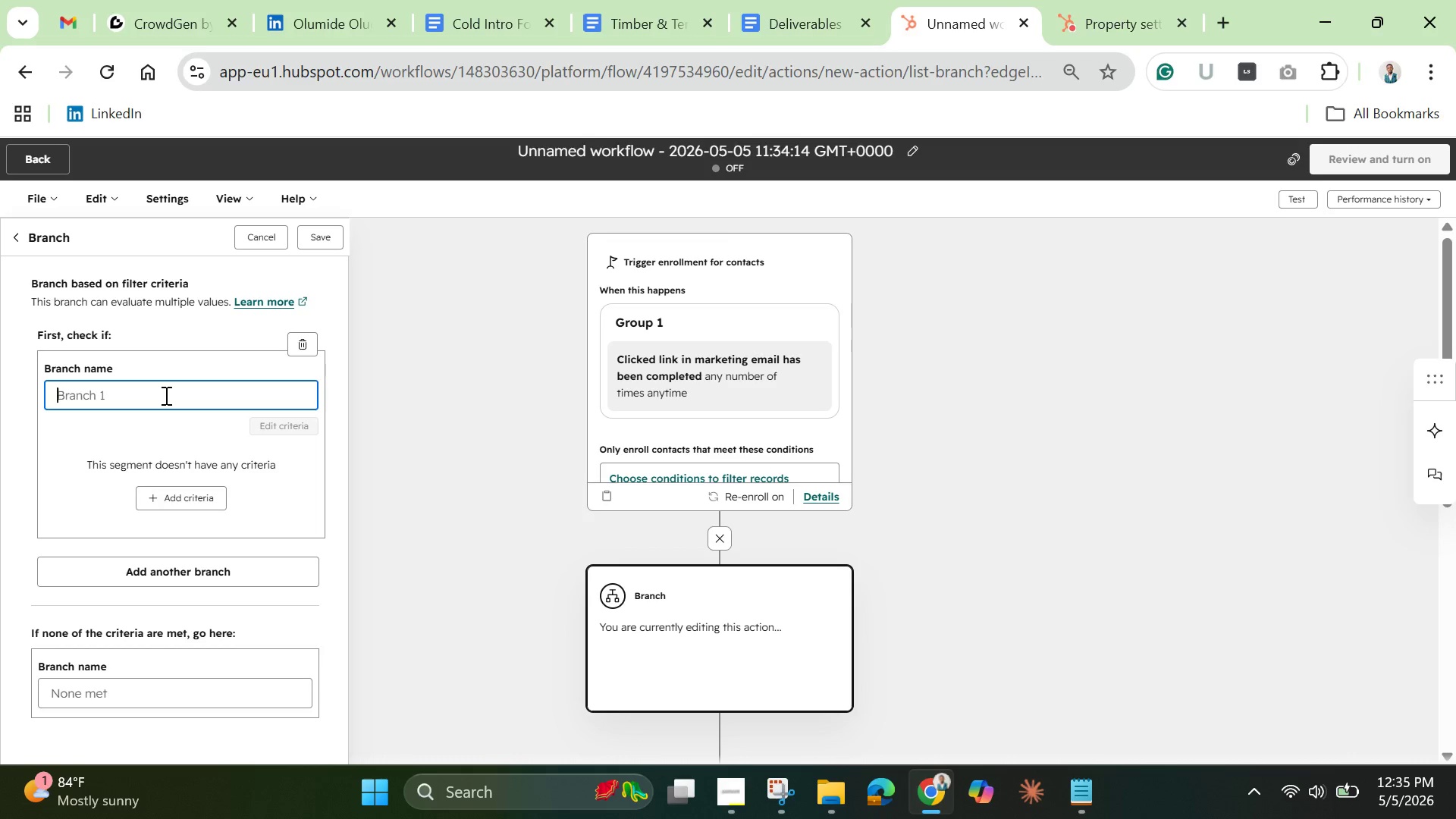 
type(Yes Branch)
 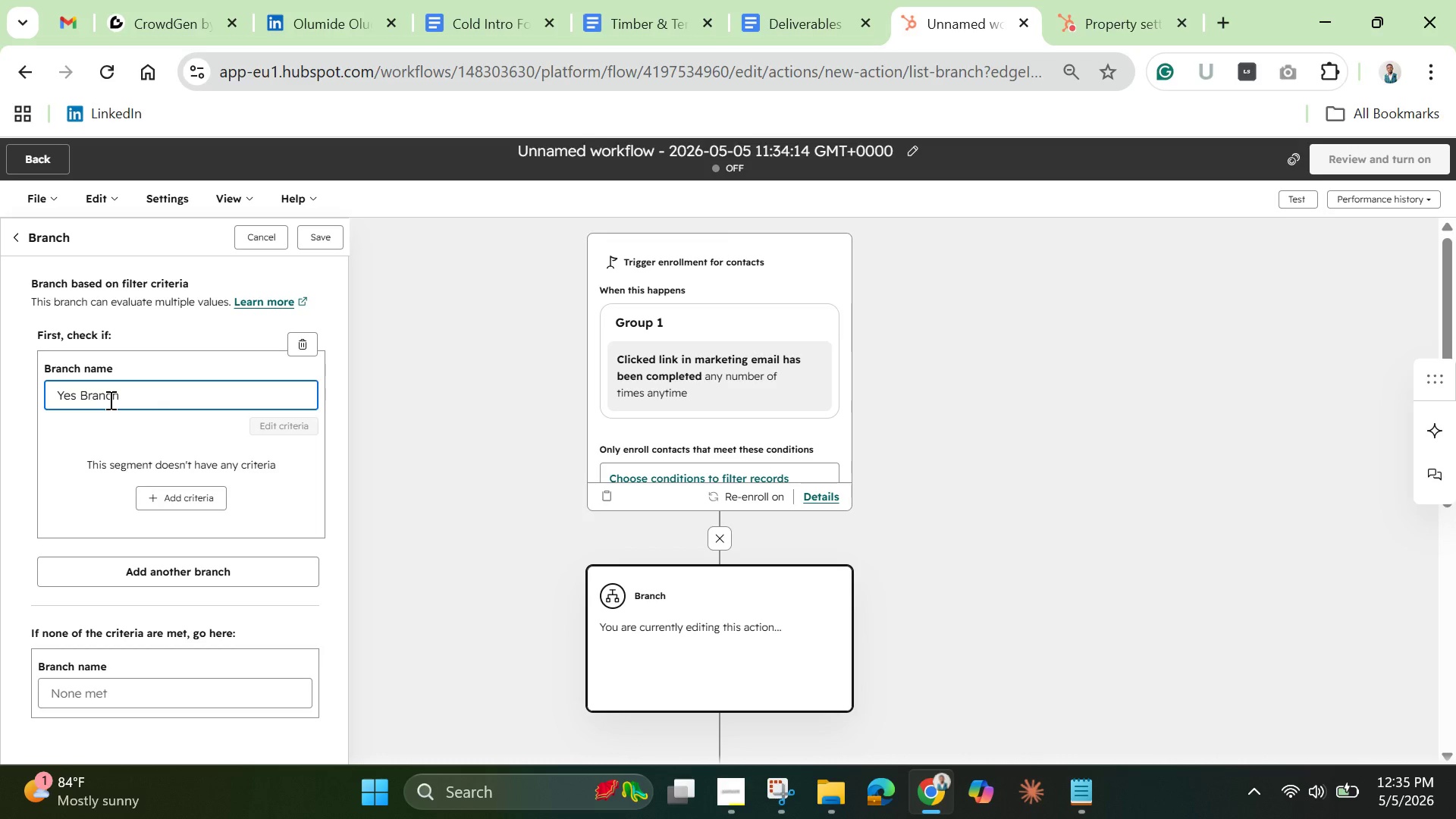 
left_click([174, 507])
 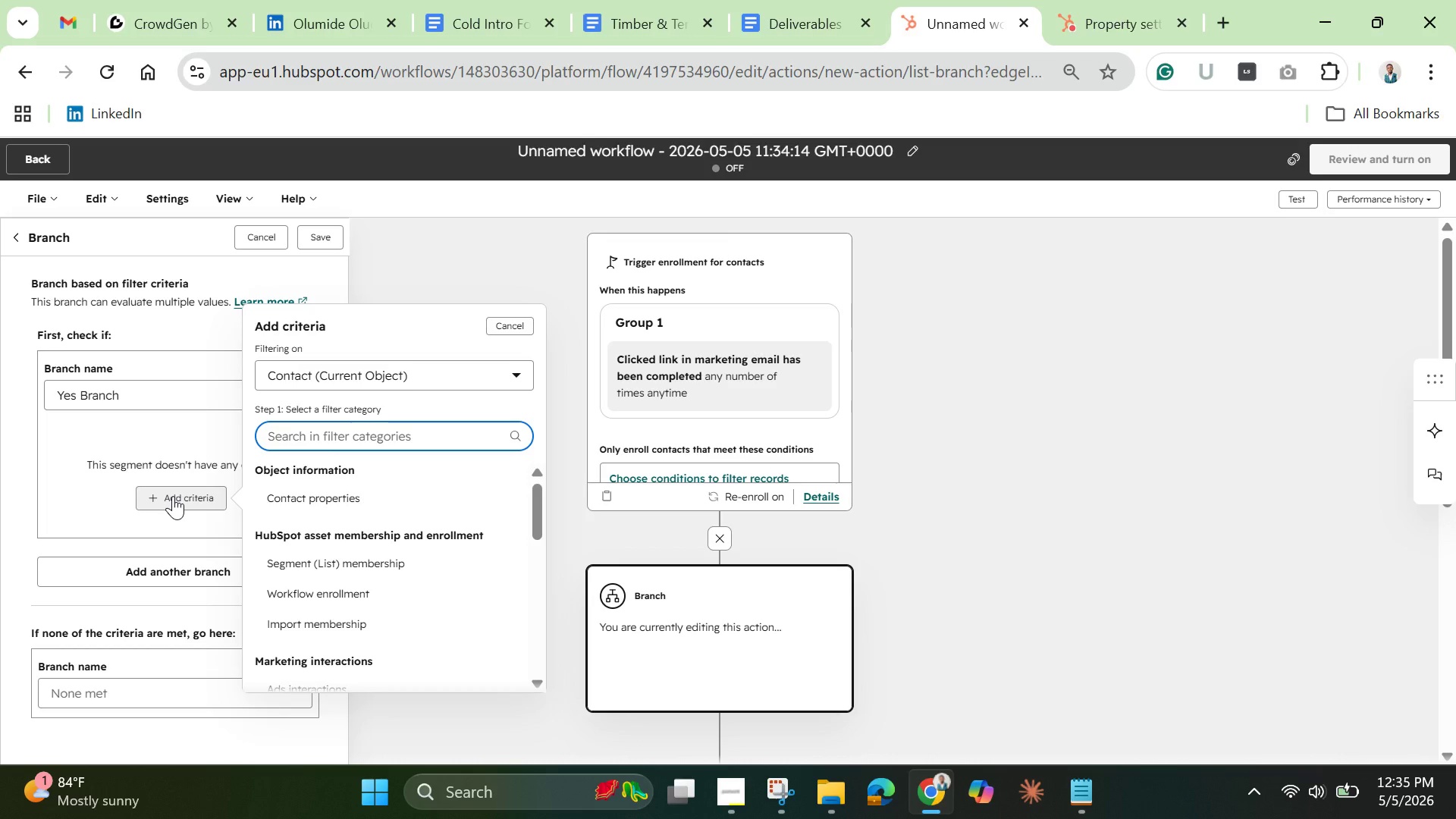 
wait(9.55)
 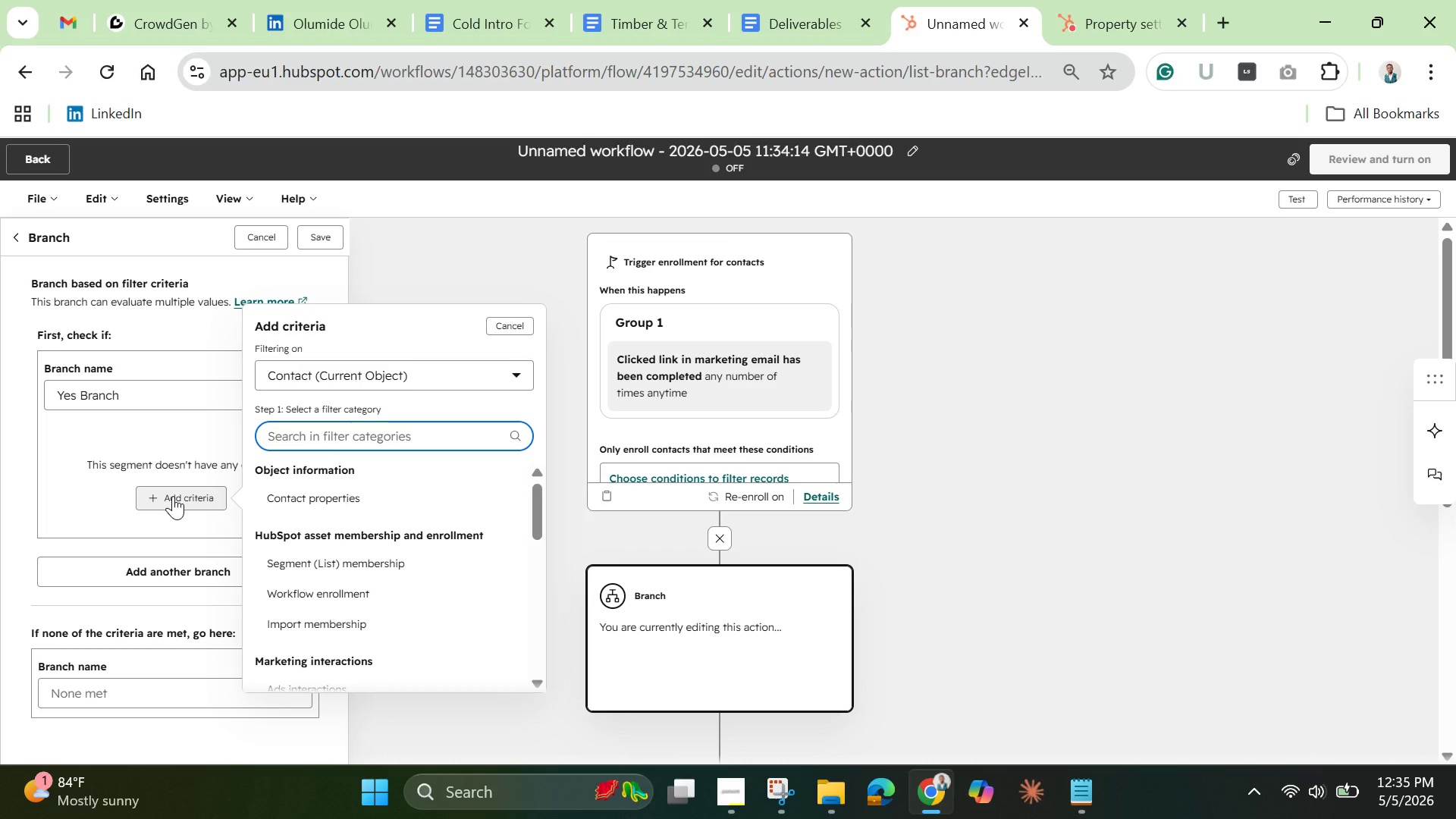 
type(set )
 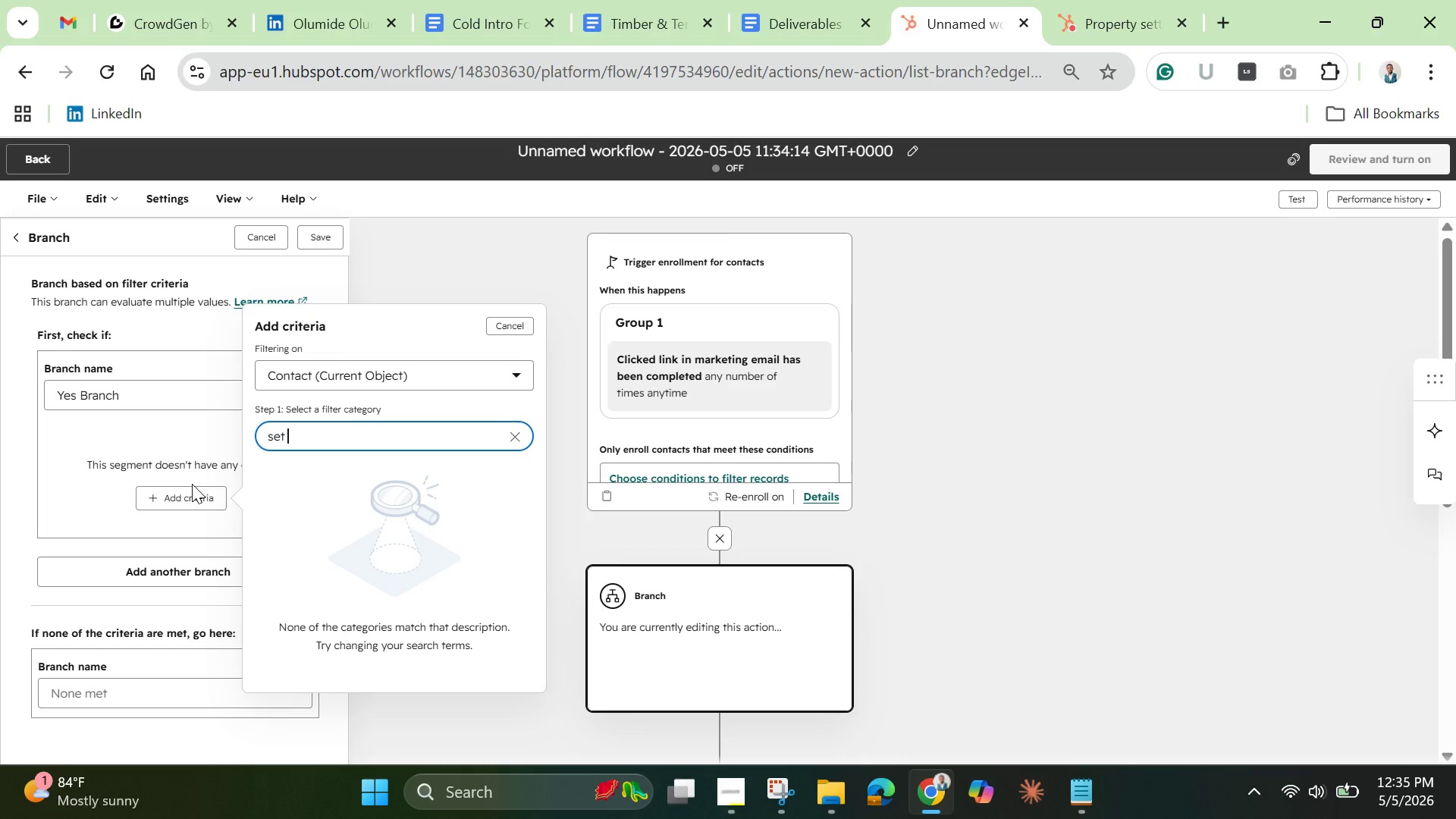 
hold_key(key=Backspace, duration=1.06)
 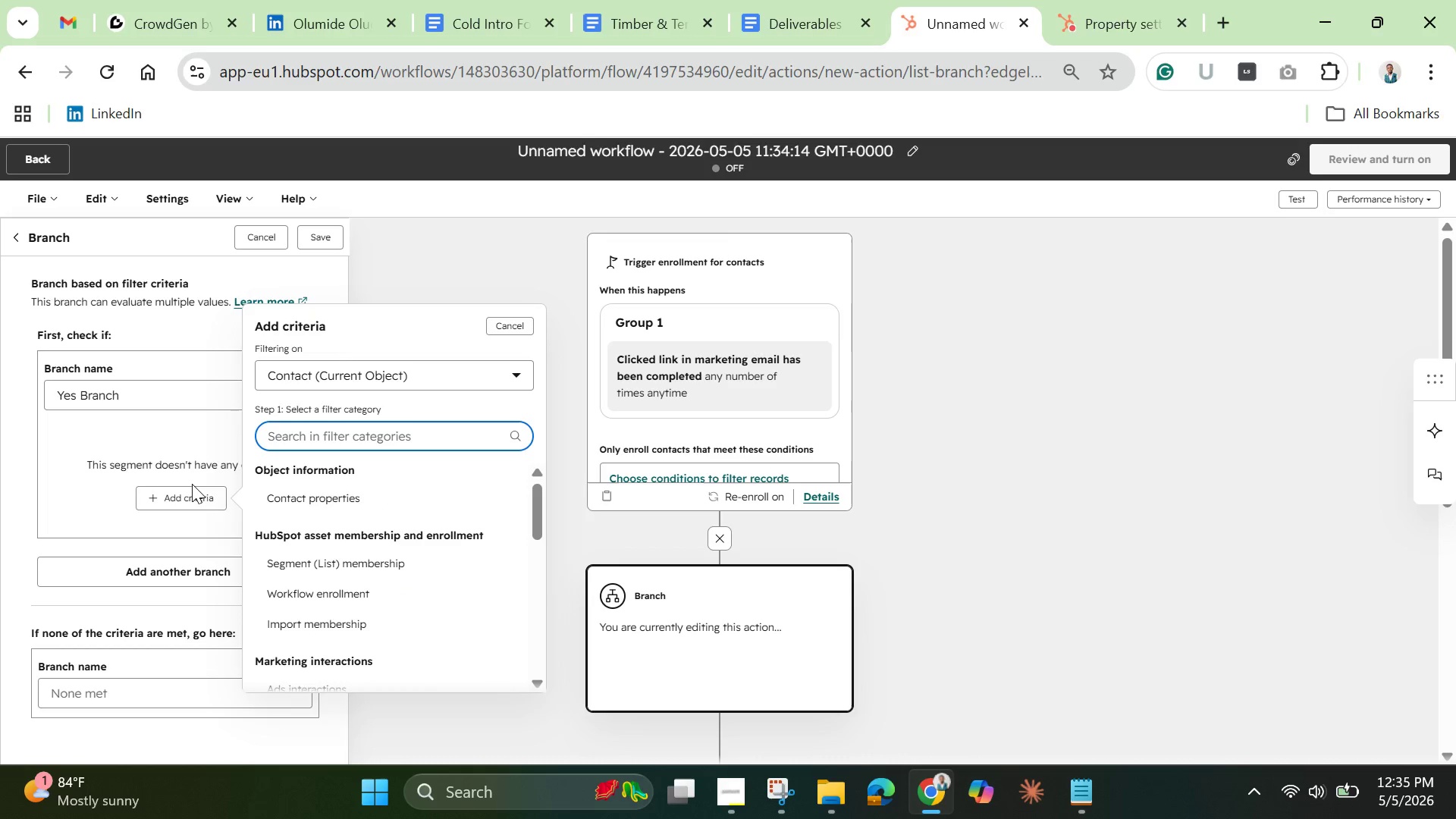 
wait(8.66)
 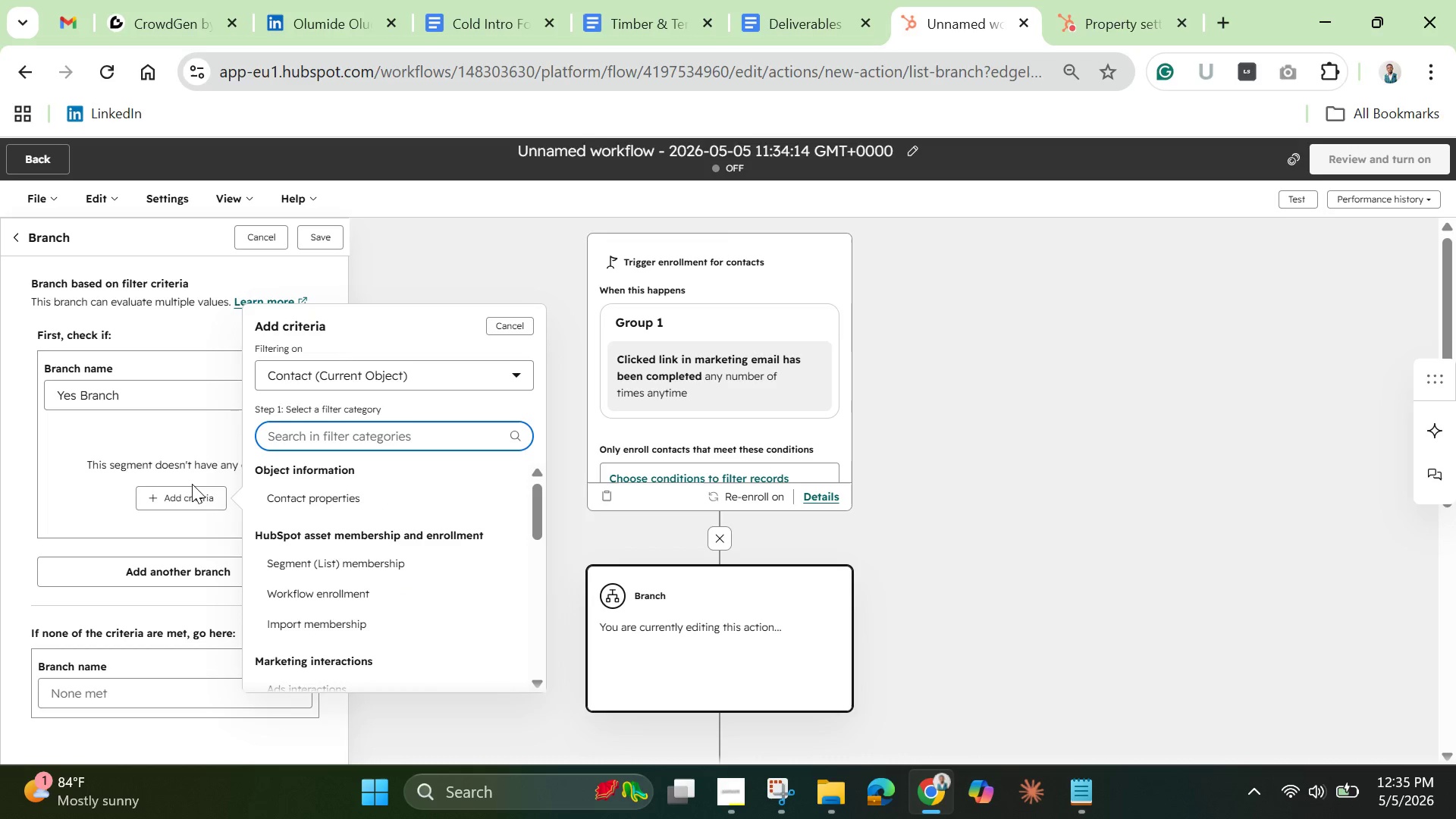 
type(prope)
 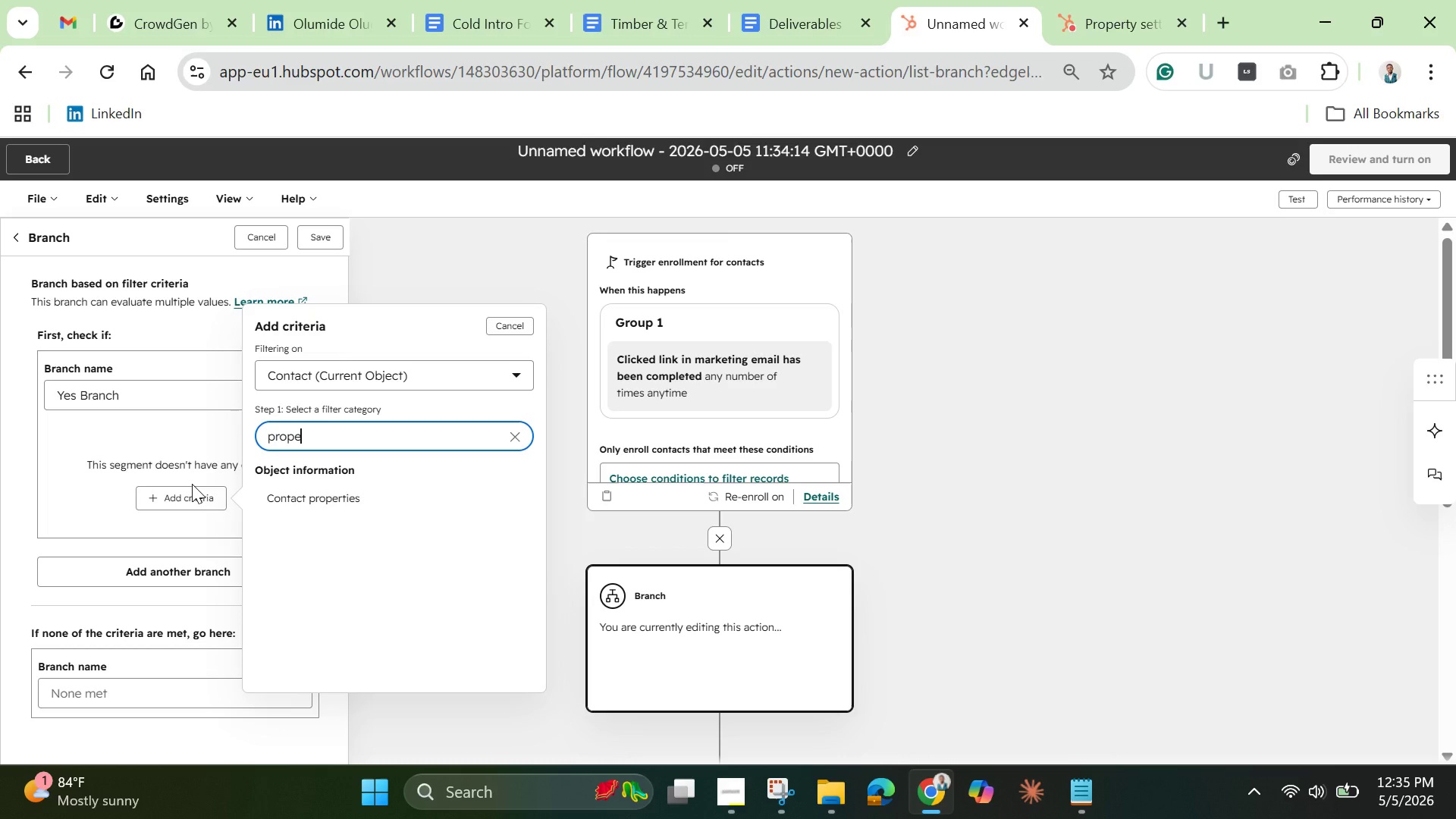 
wait(11.5)
 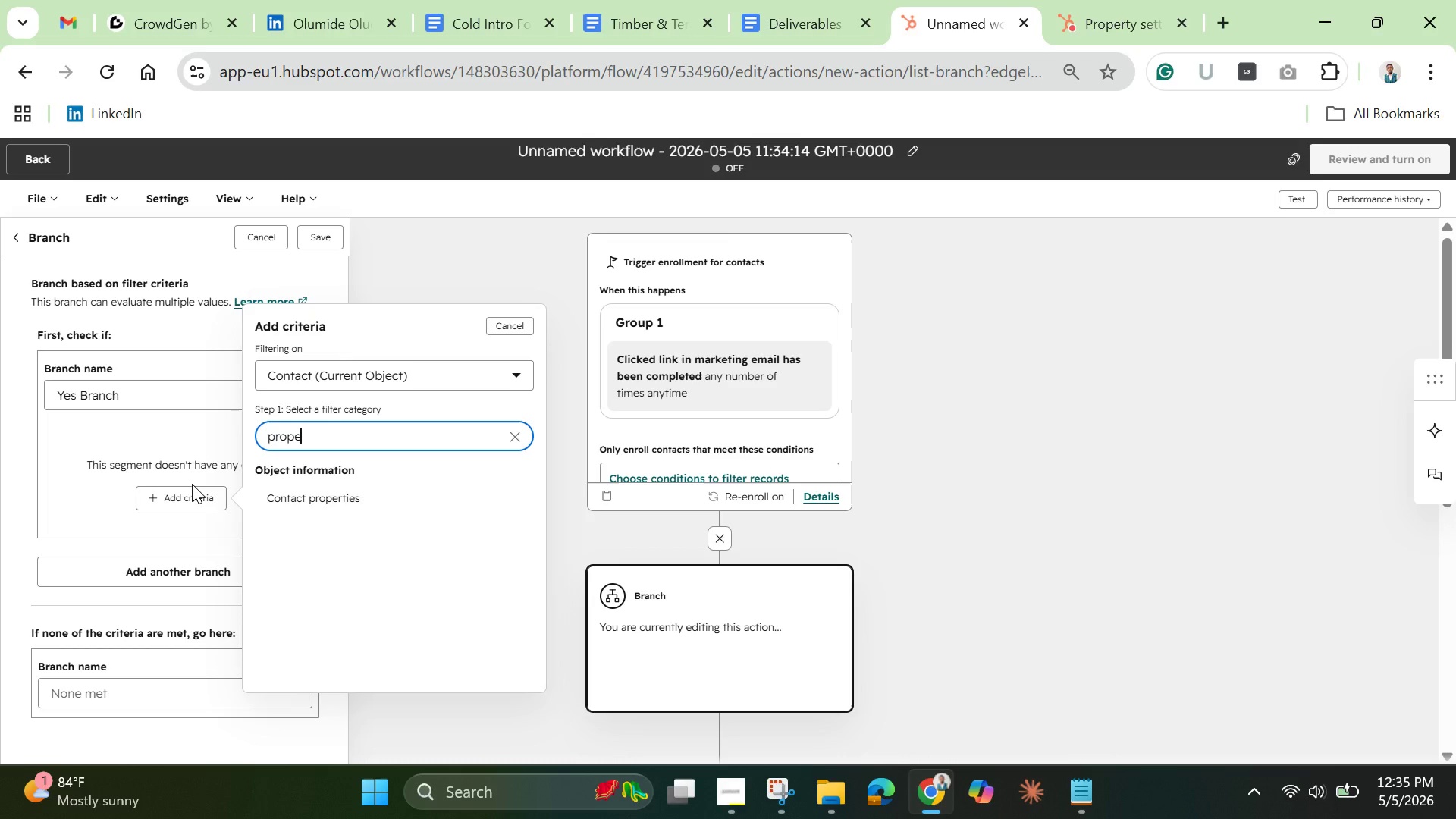 
type(erty )
 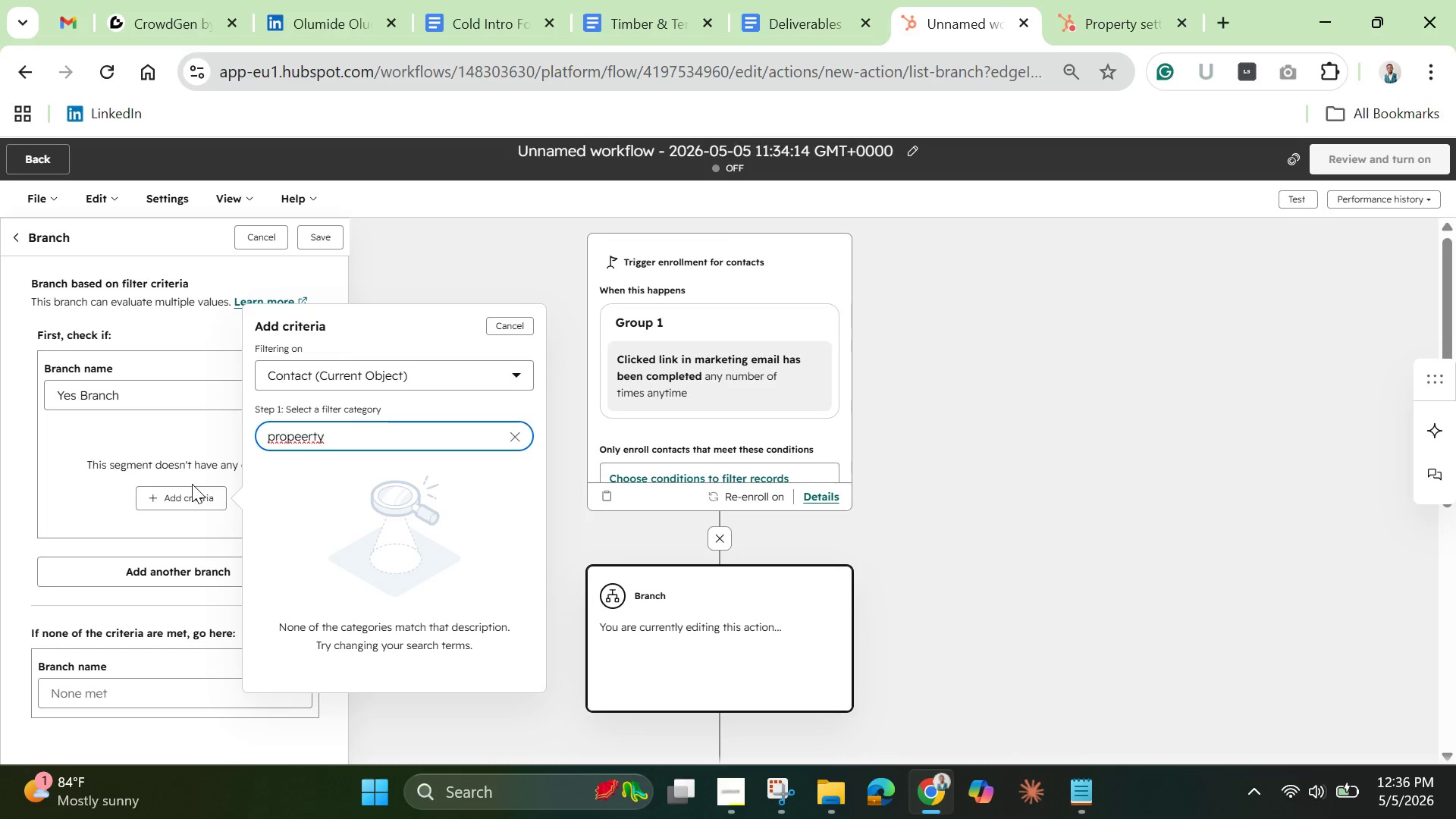 
wait(6.59)
 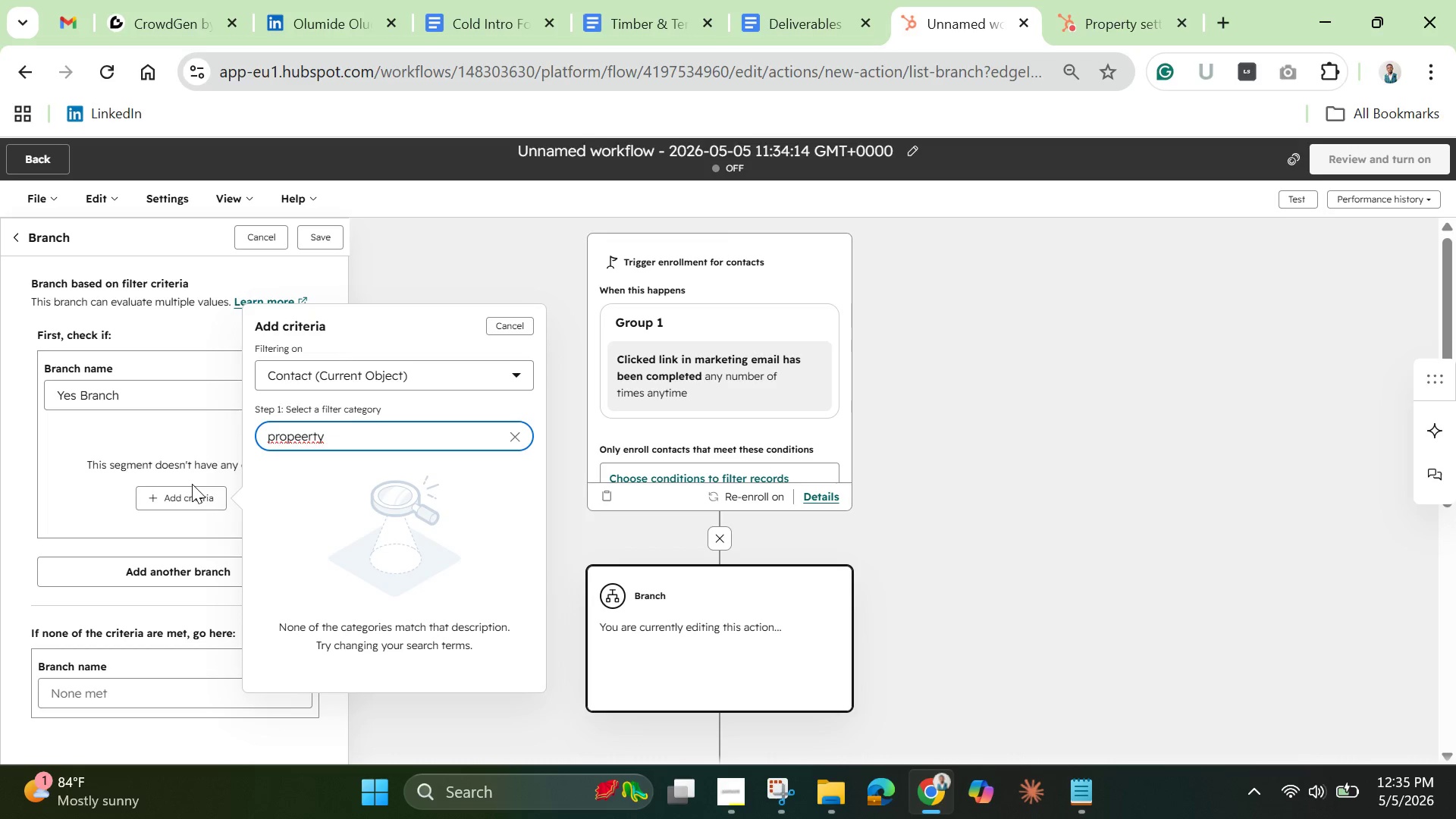 
key(Backspace)
 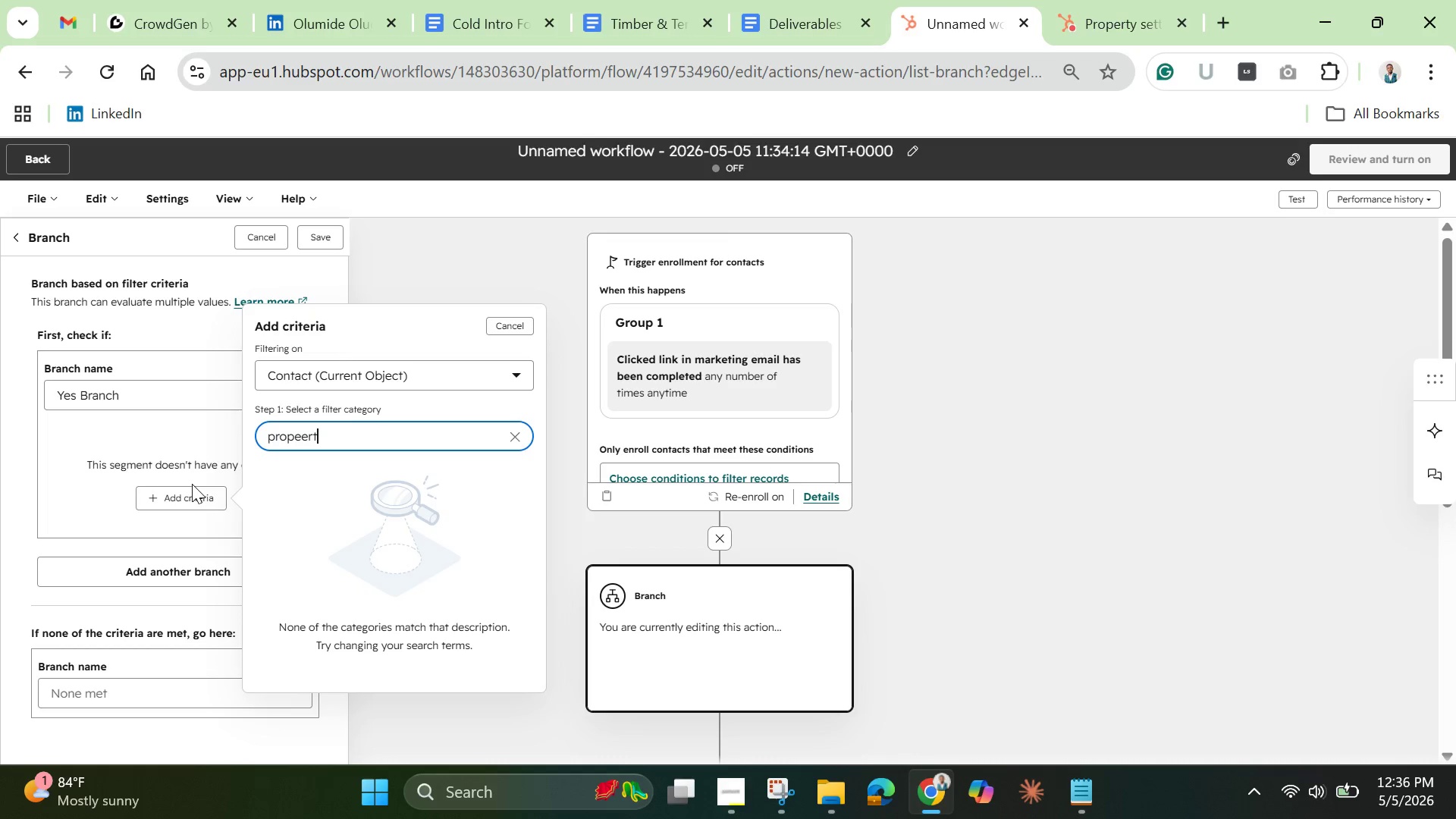 
key(Backspace)
 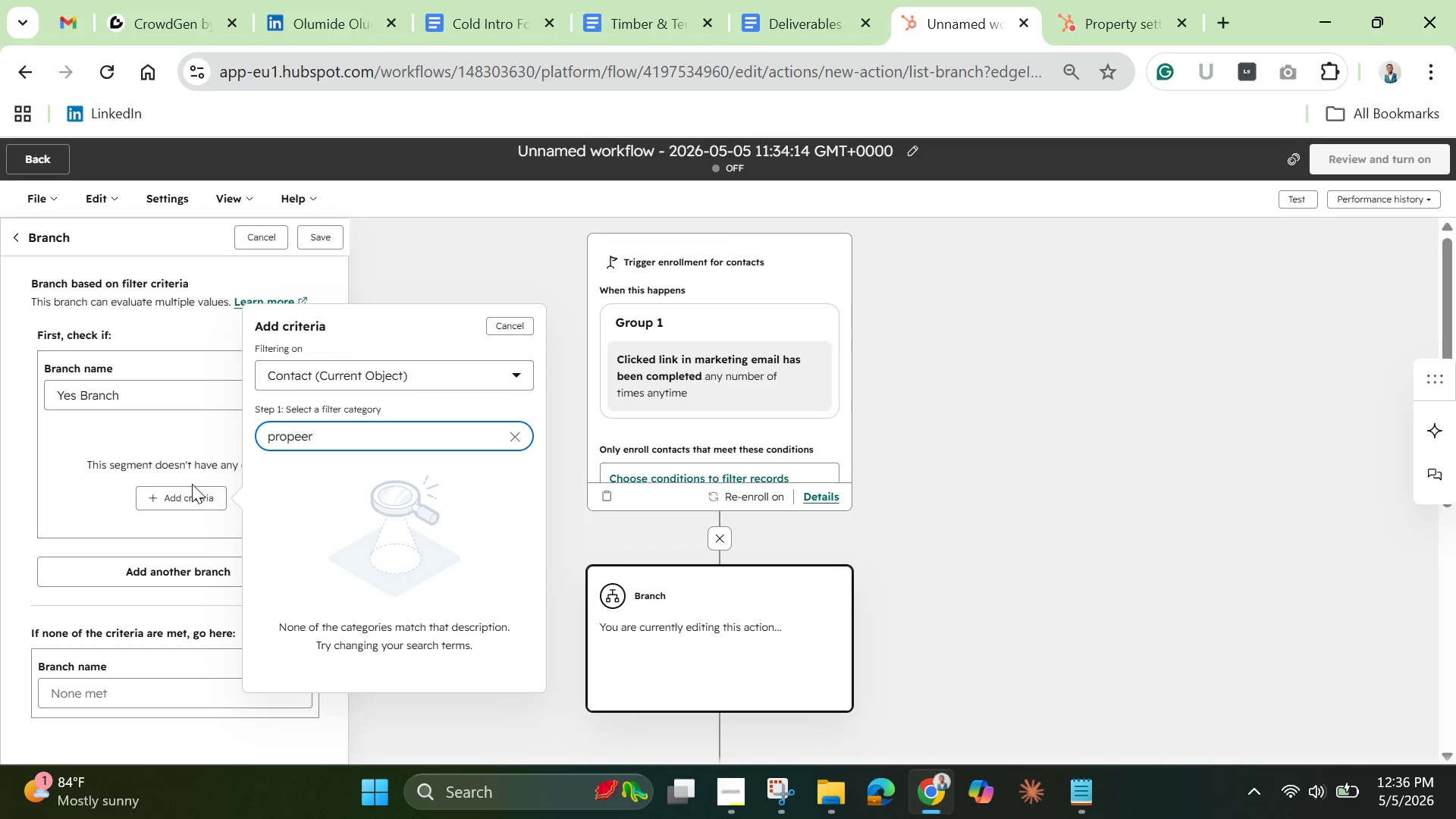 
key(Backspace)
 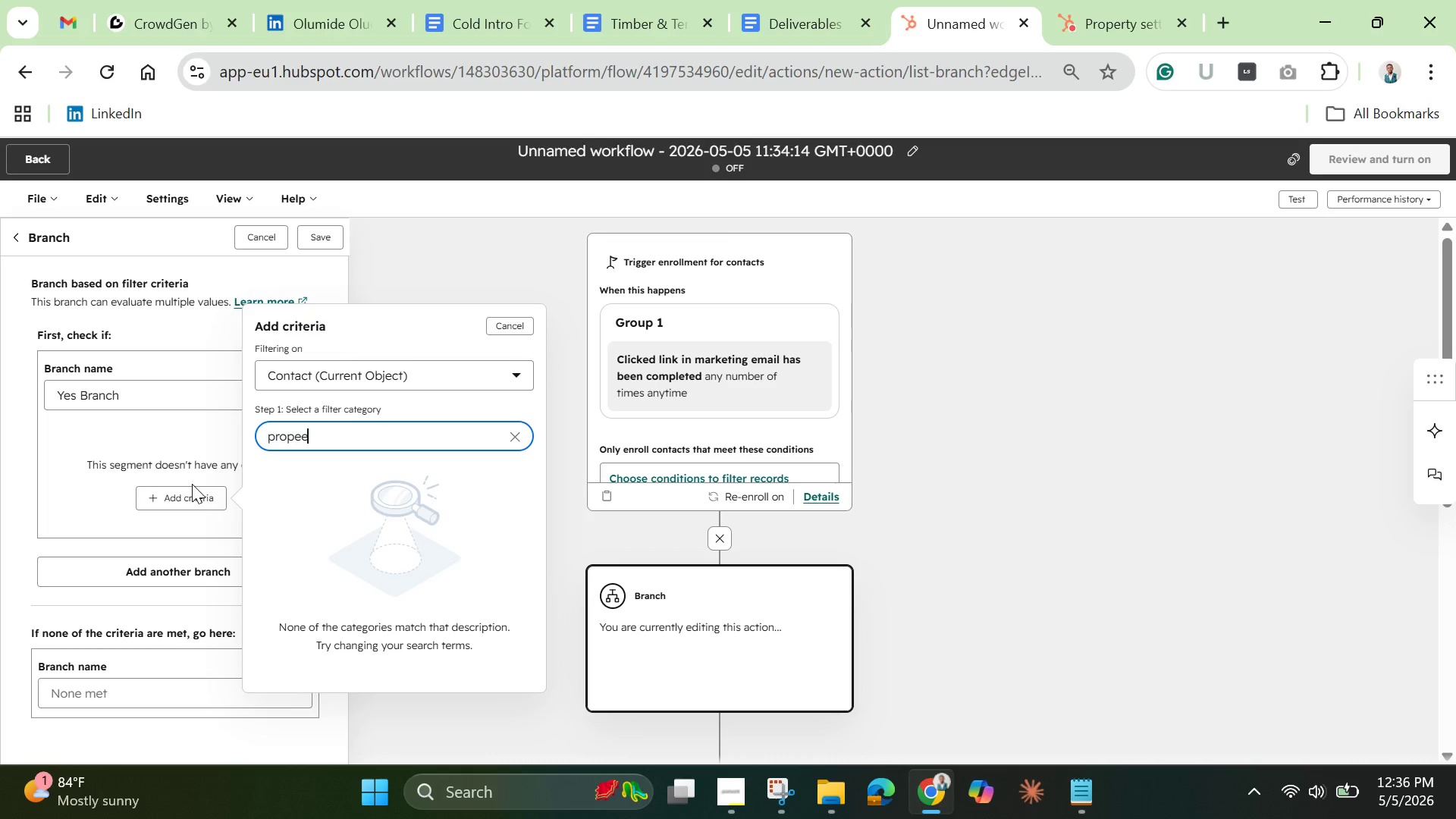 
key(Backspace)
 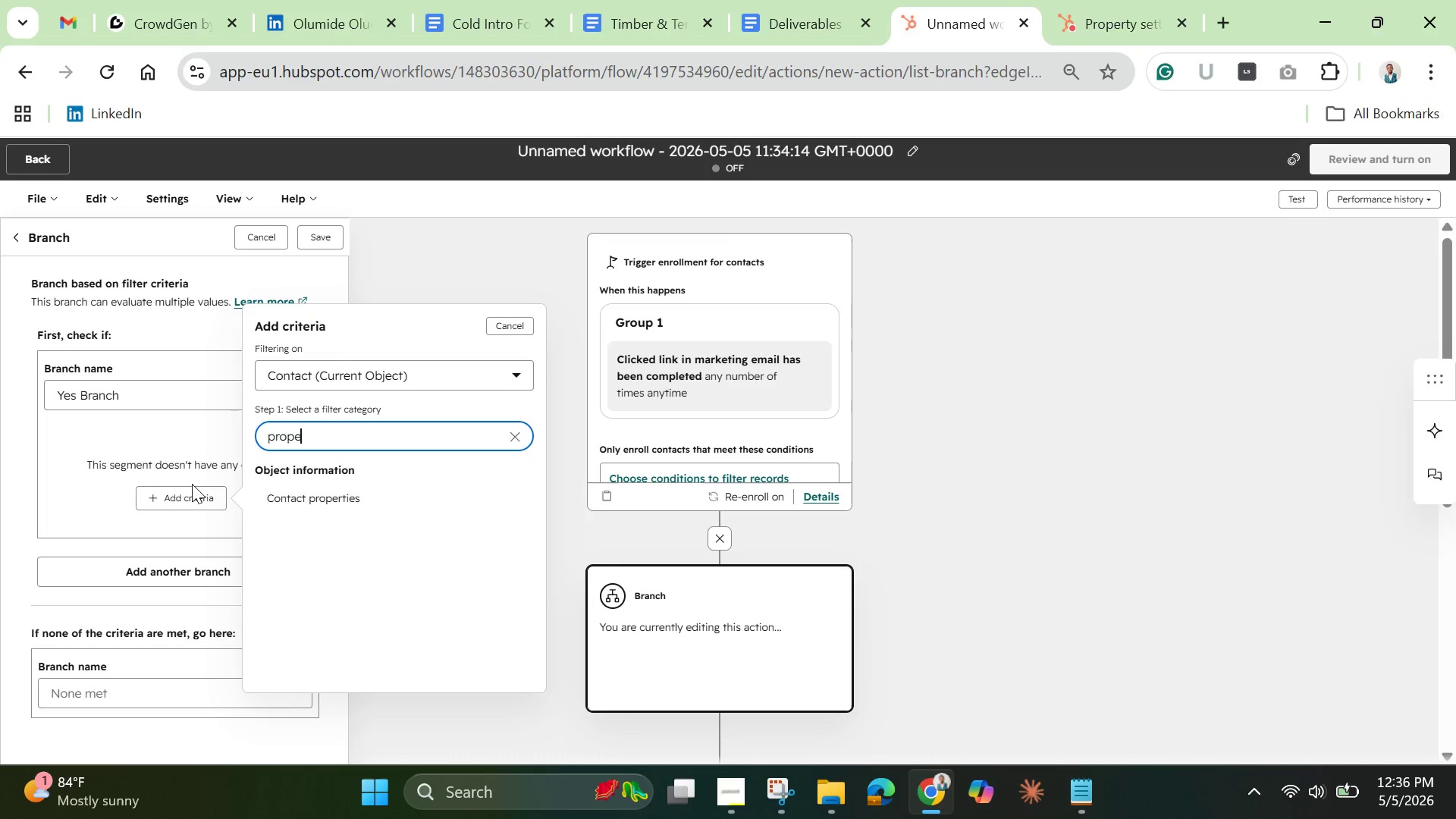 
key(Backspace)
 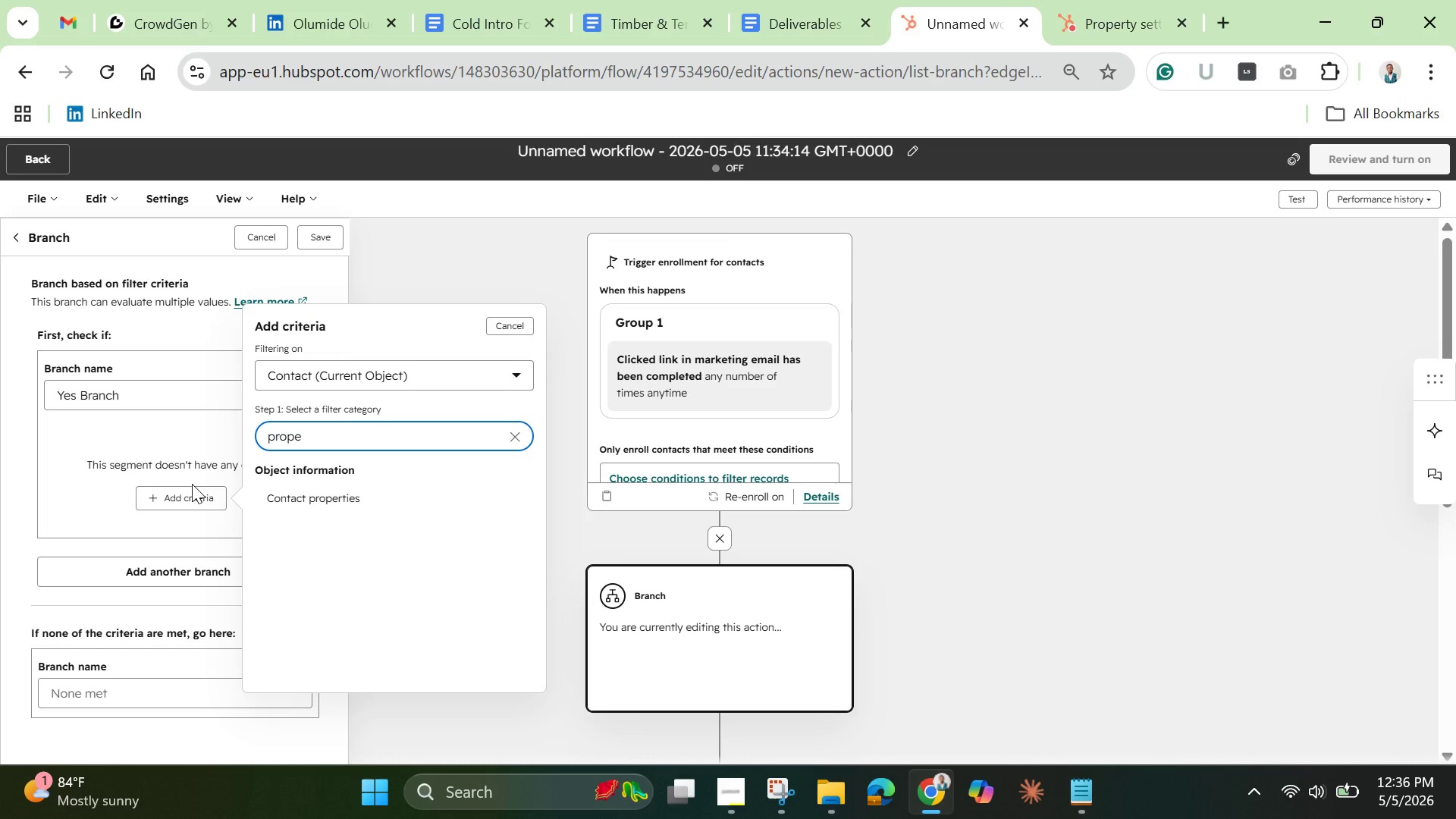 
wait(7.67)
 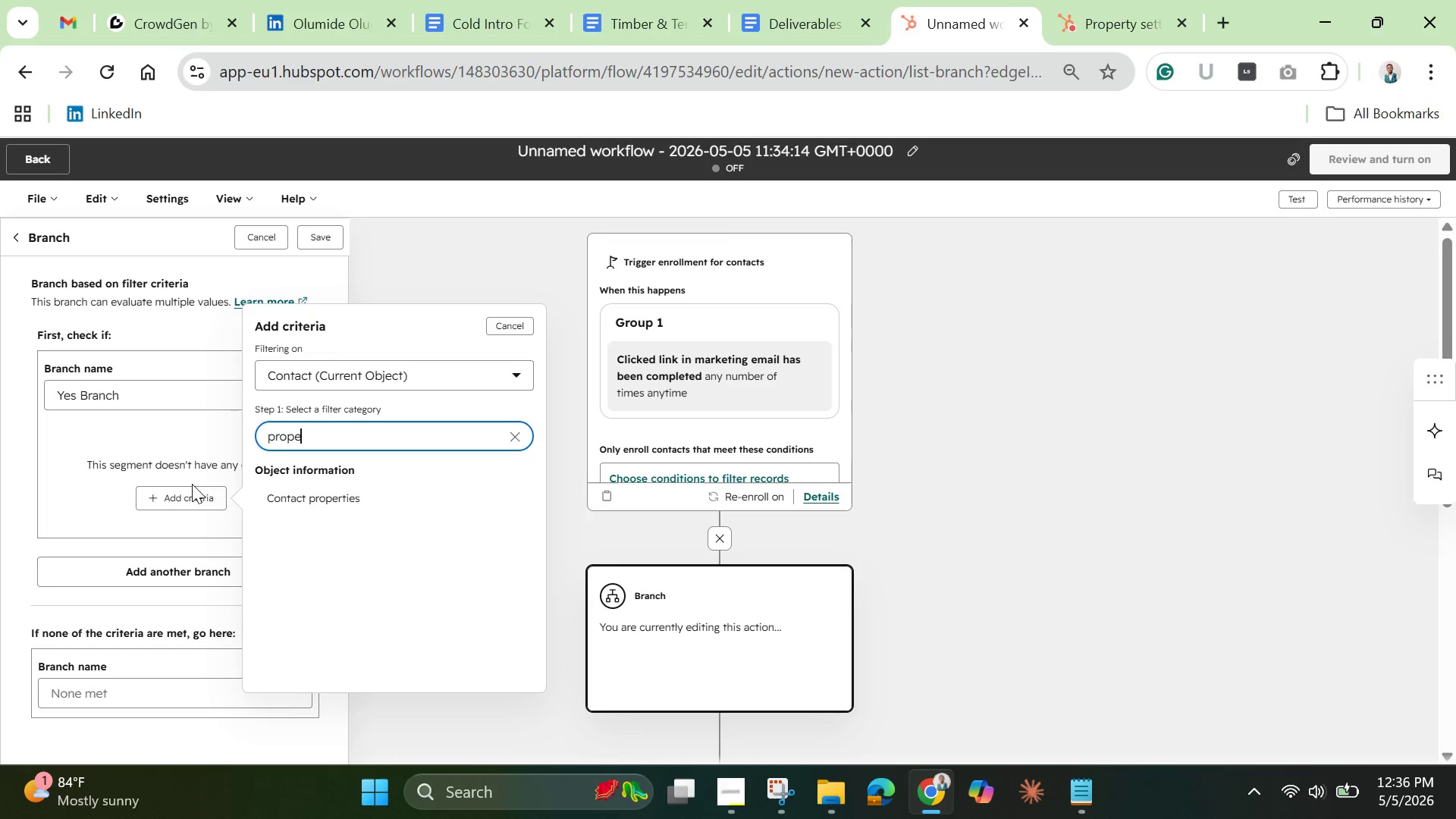 
hold_key(key=Backspace, duration=1.11)
 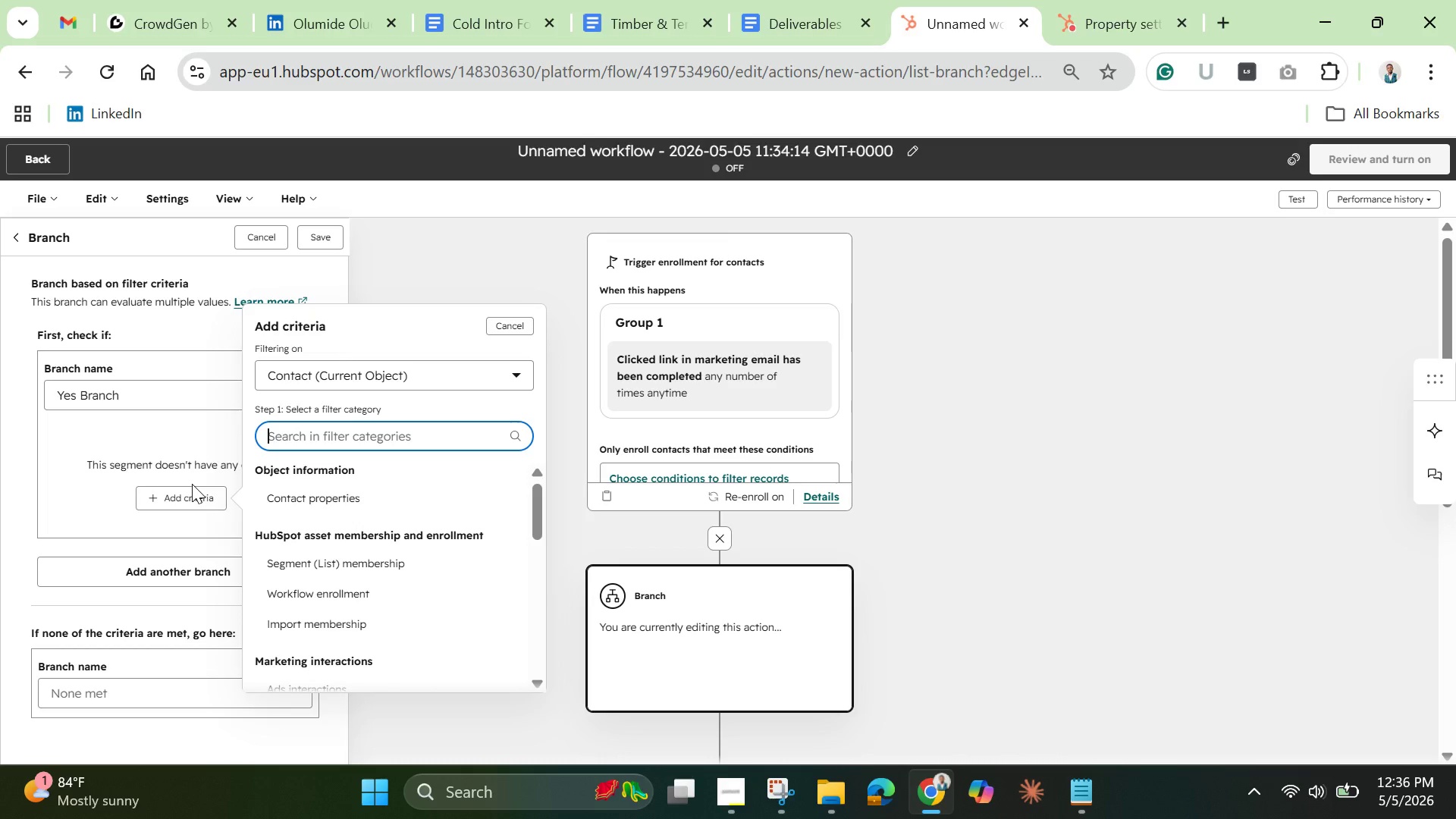 
type(per)
key(Backspace)
key(Backspace)
type(ar)
 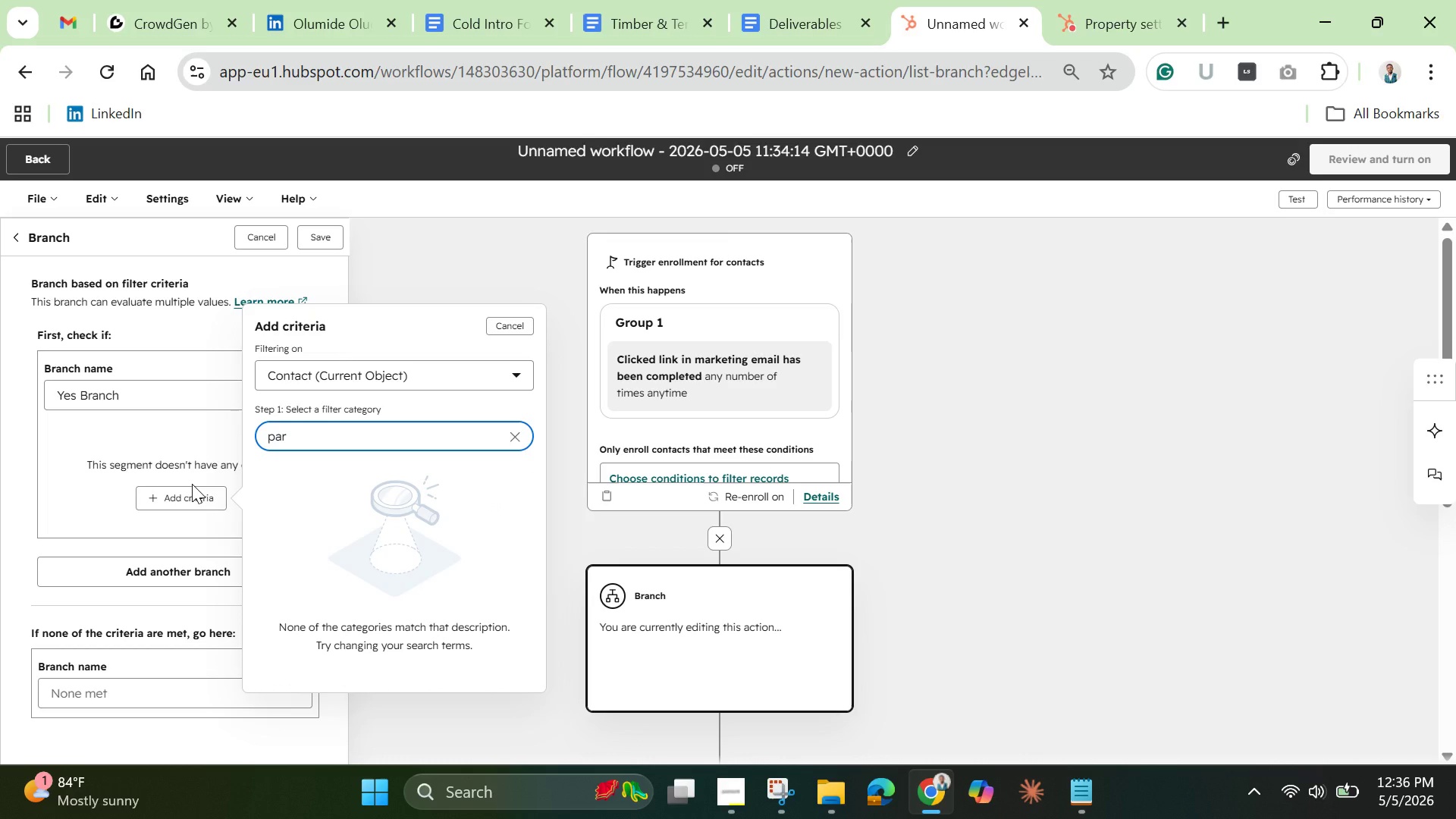 
type(tnership ztau)
key(Backspace)
key(Backspace)
key(Backspace)
key(Backspace)
type(stau)
key(Backspace)
type(tus)
 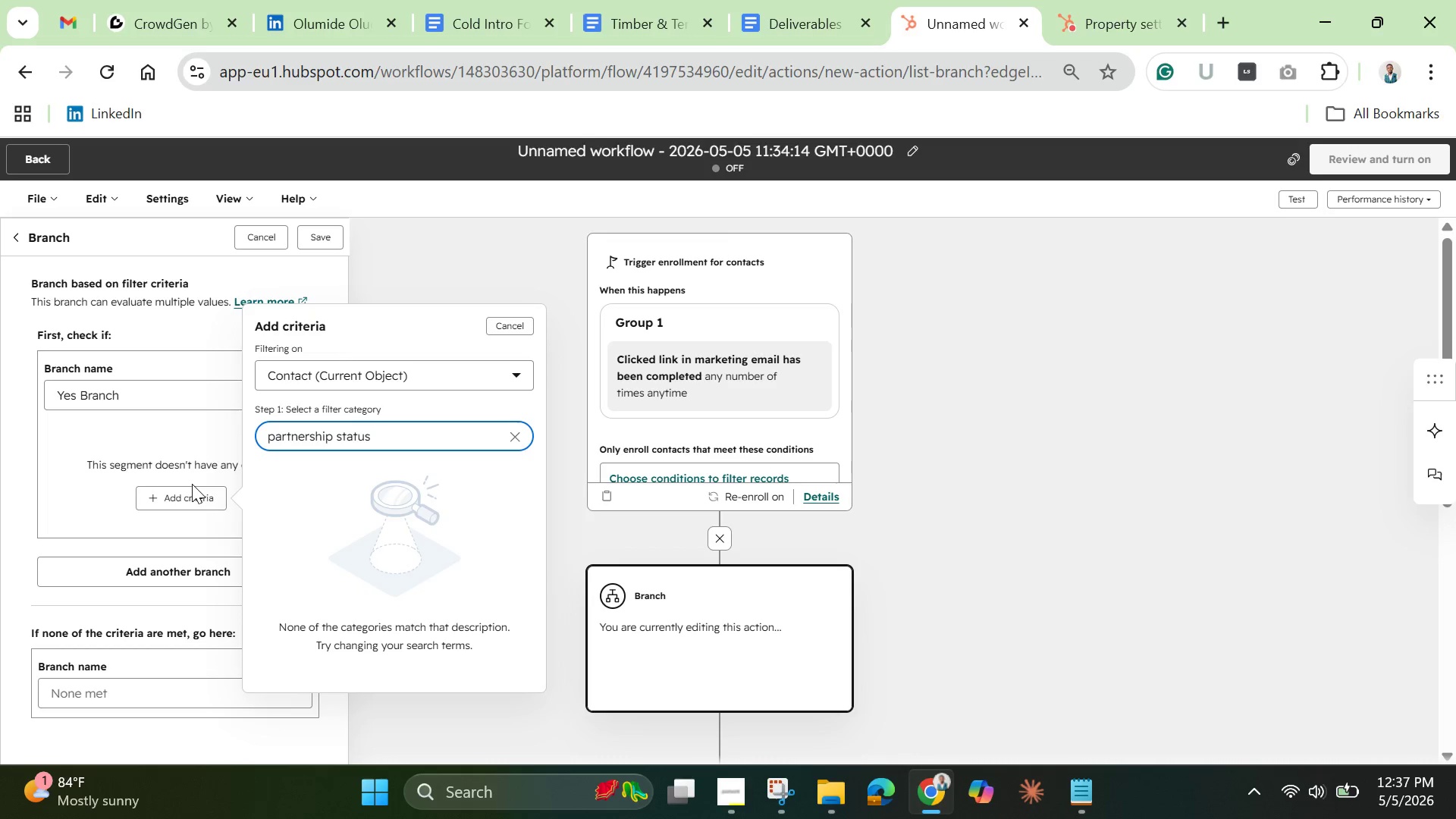 
wait(50.06)
 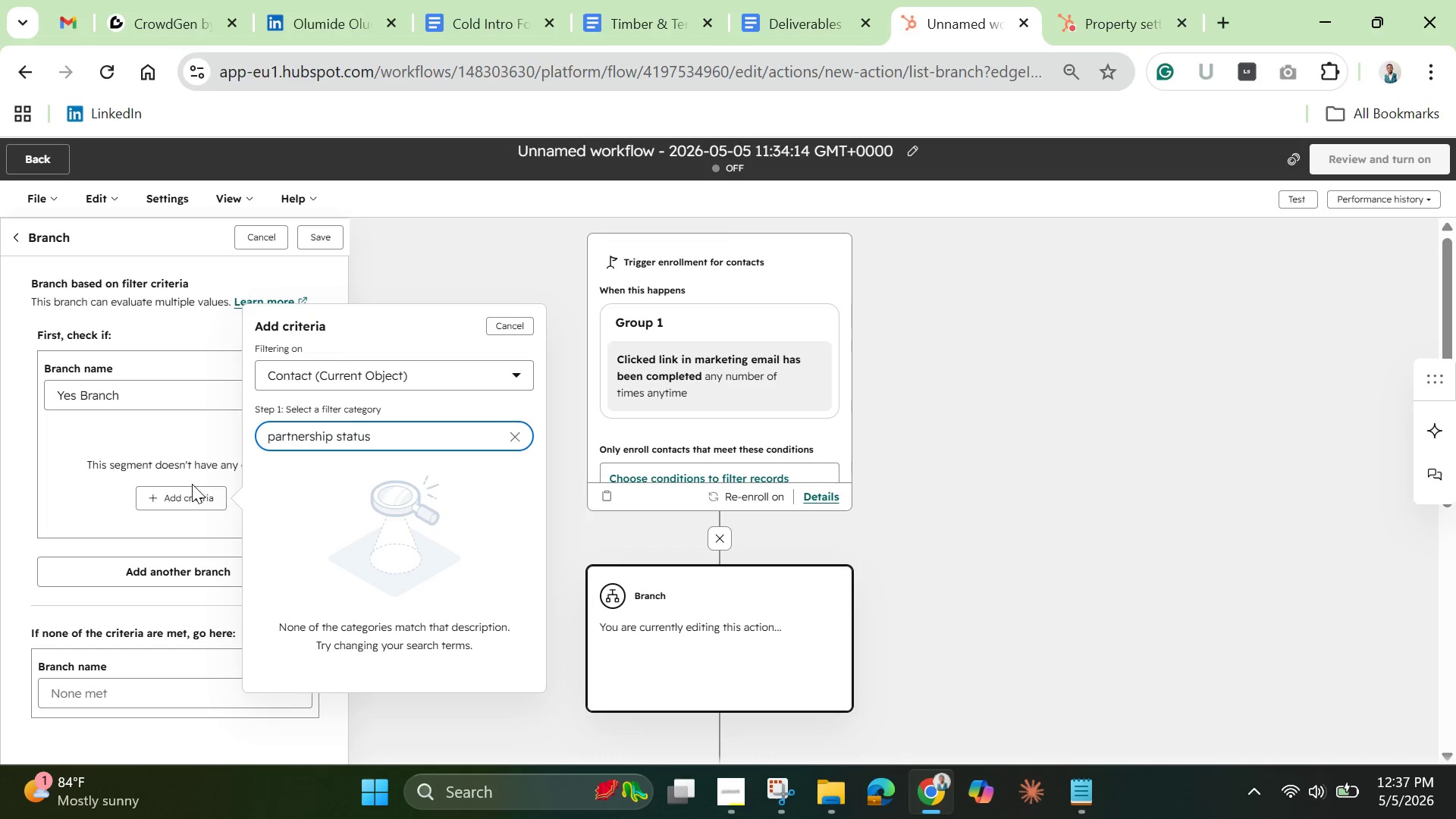 
double_click([474, 436])
 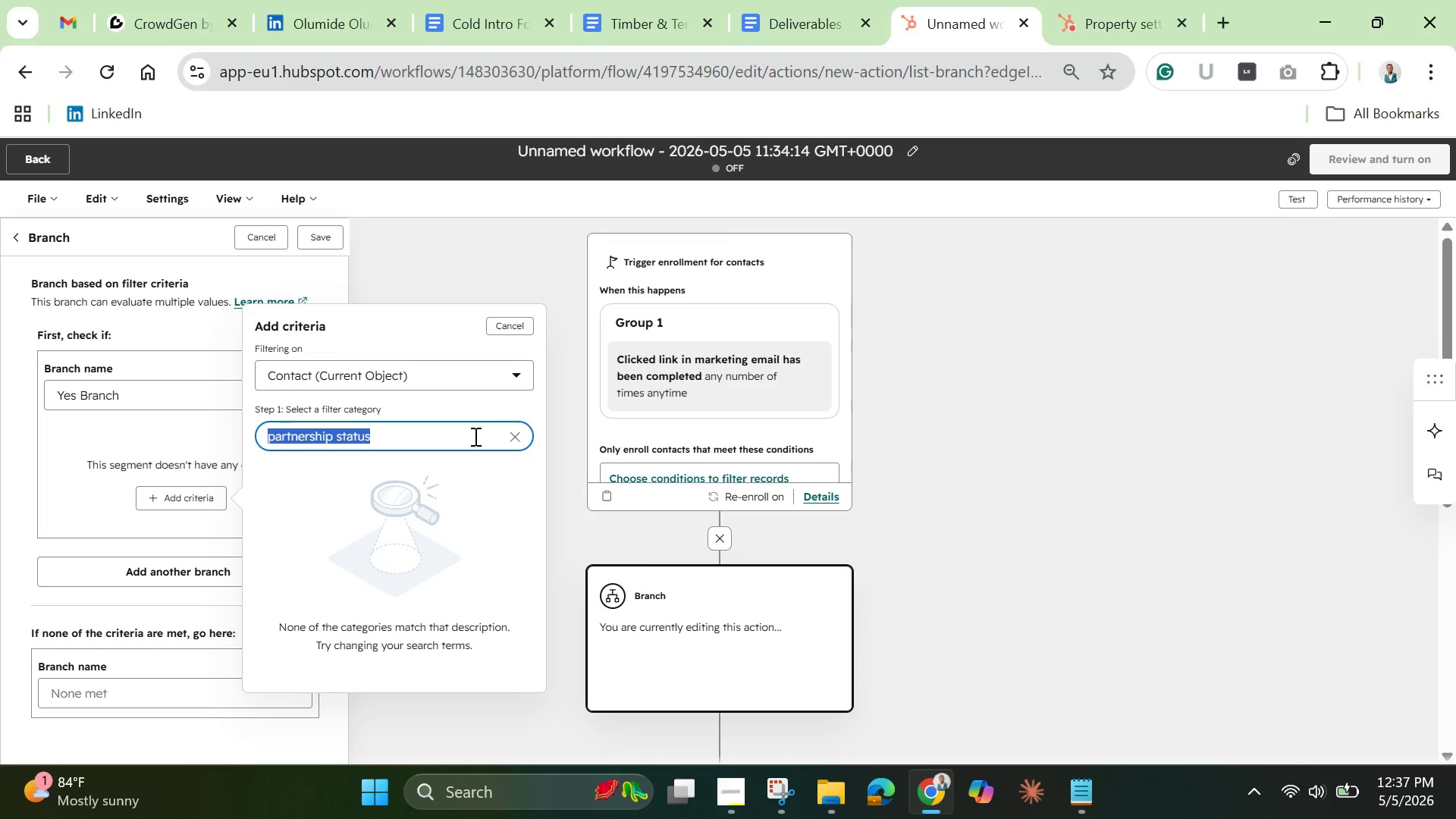 
triple_click([474, 436])
 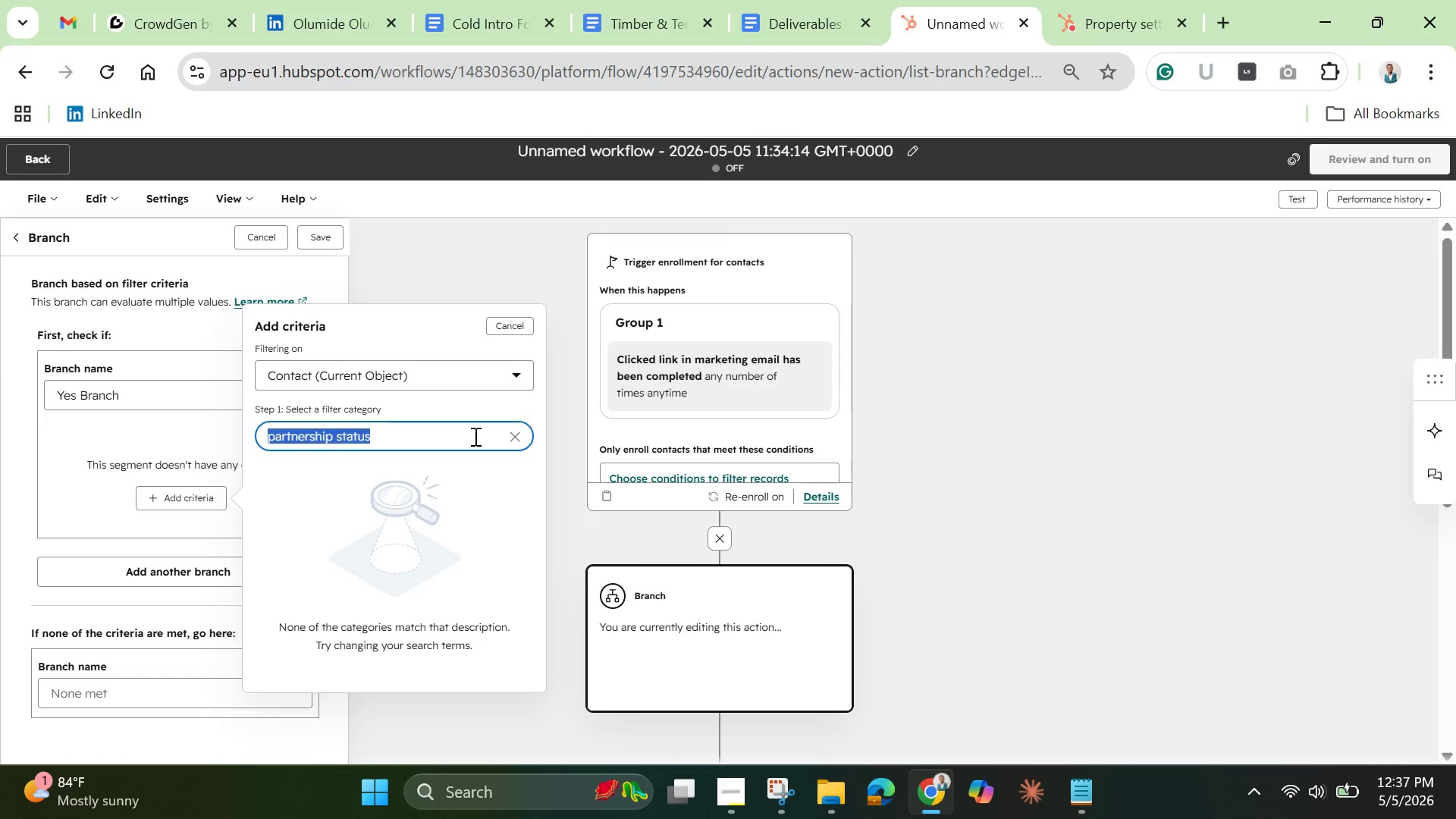 
key(Backspace)
type(mar)
 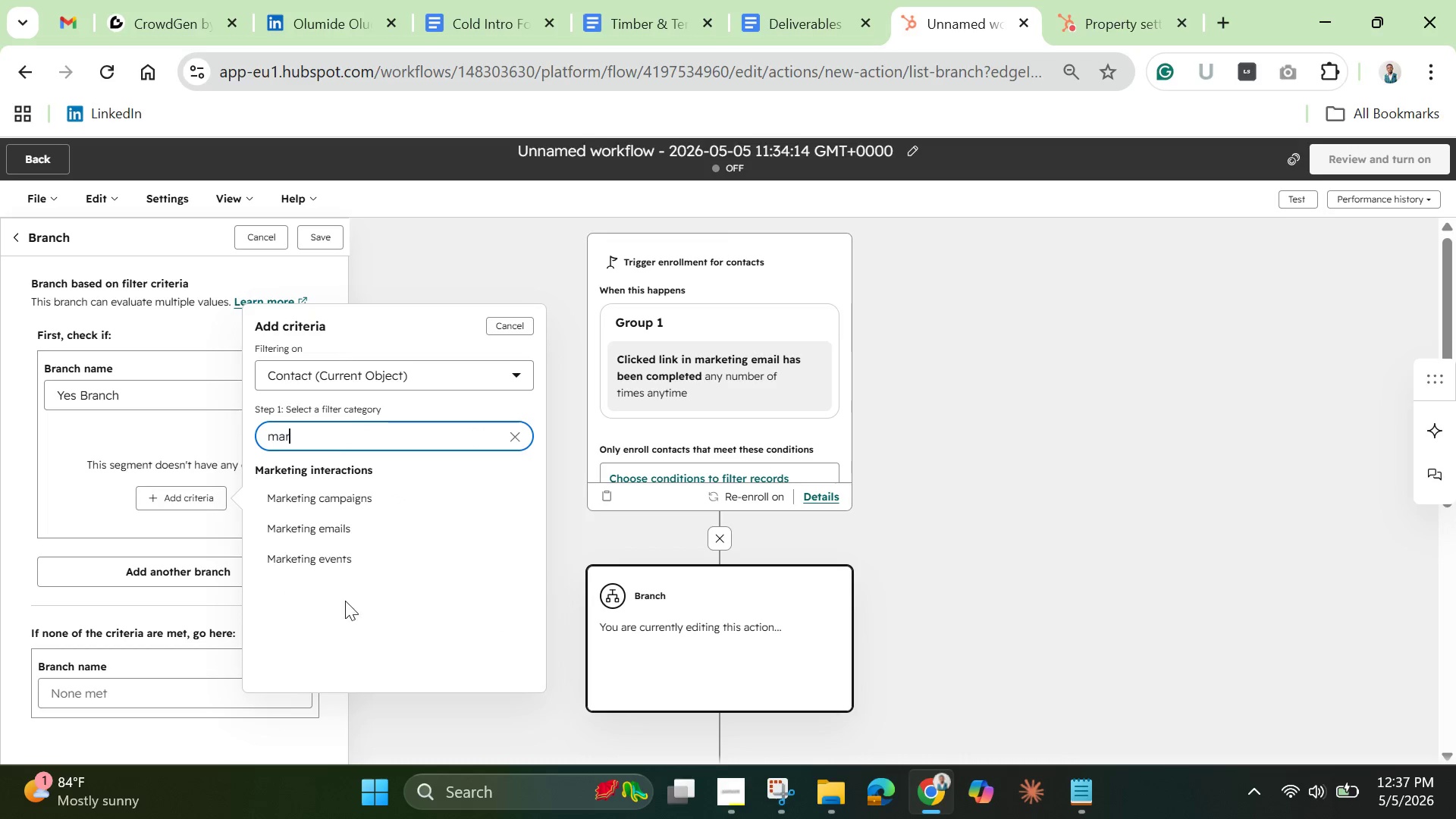 
left_click([370, 537])
 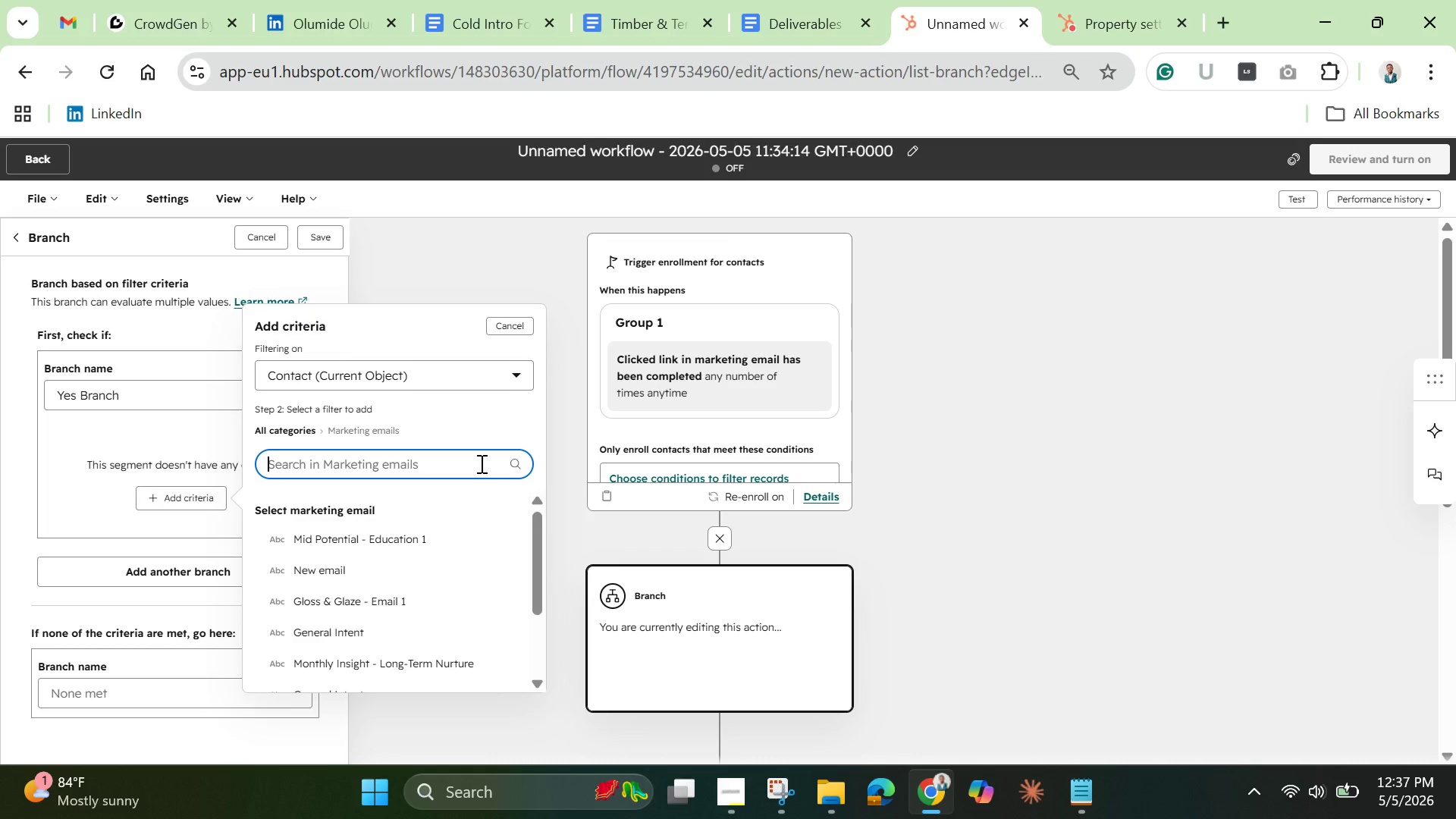 
wait(14.98)
 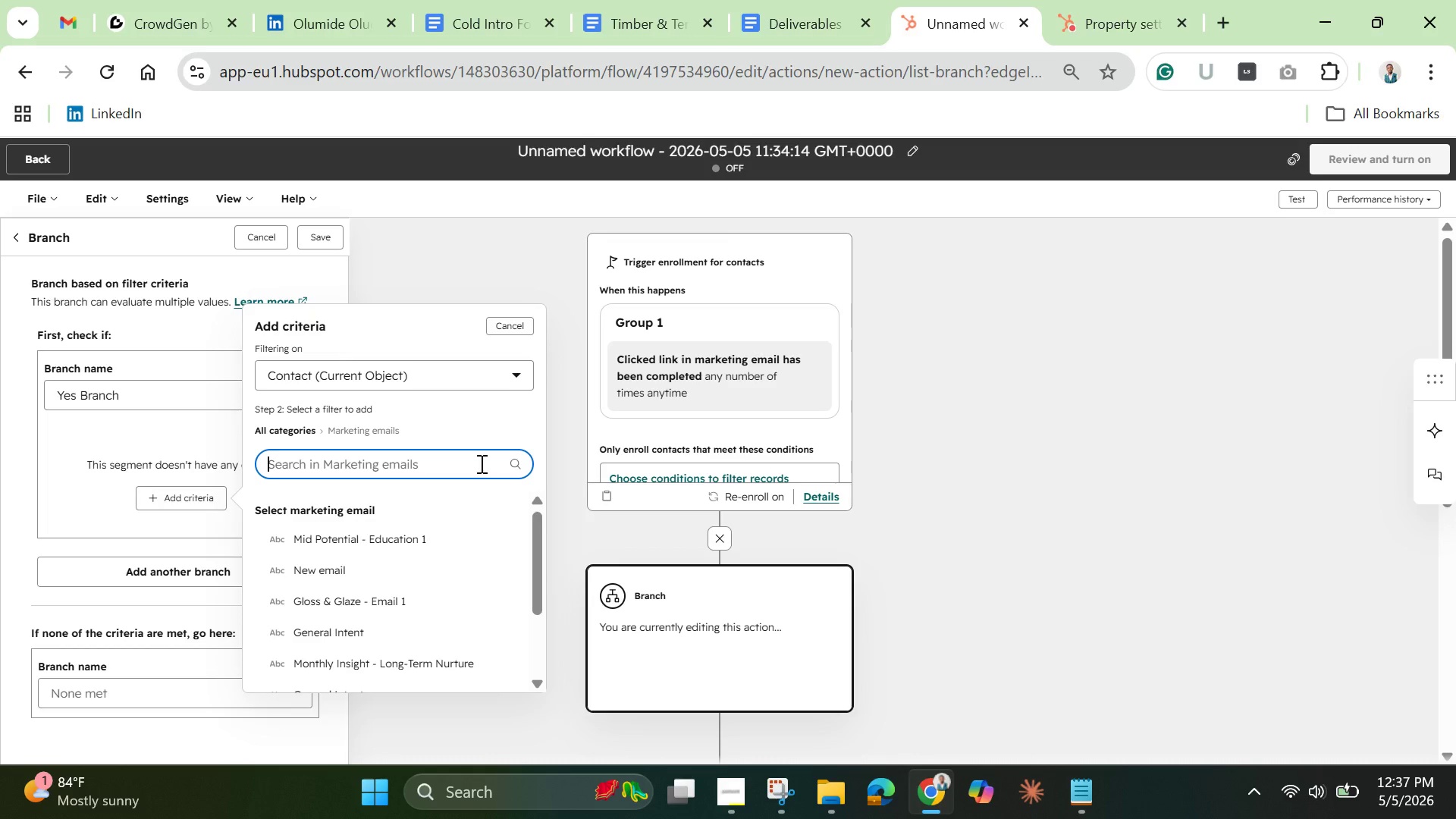 
left_click_drag(start_coordinate=[533, 548], to_coordinate=[541, 631])
 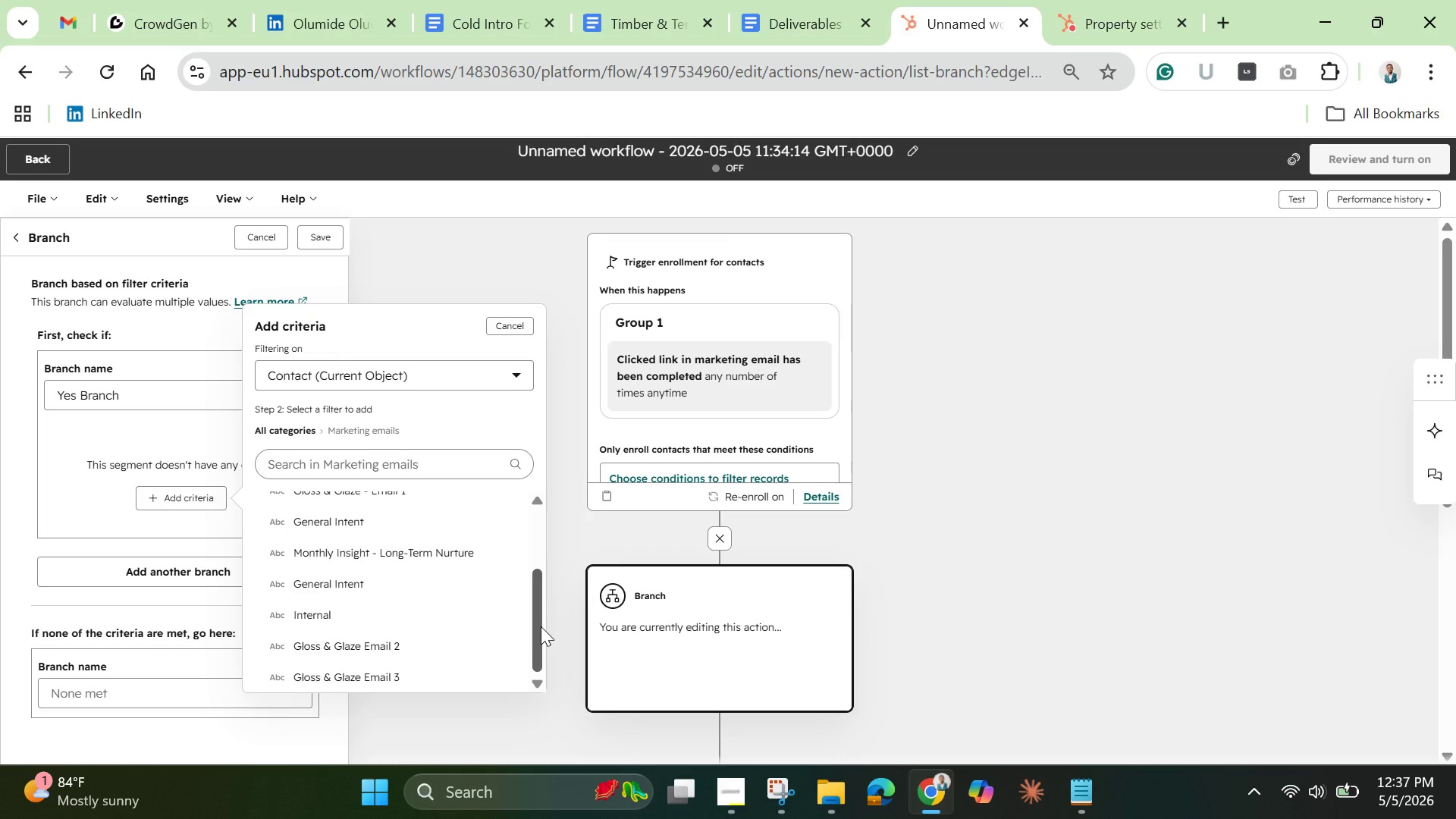 
left_click_drag(start_coordinate=[541, 626], to_coordinate=[554, 531])
 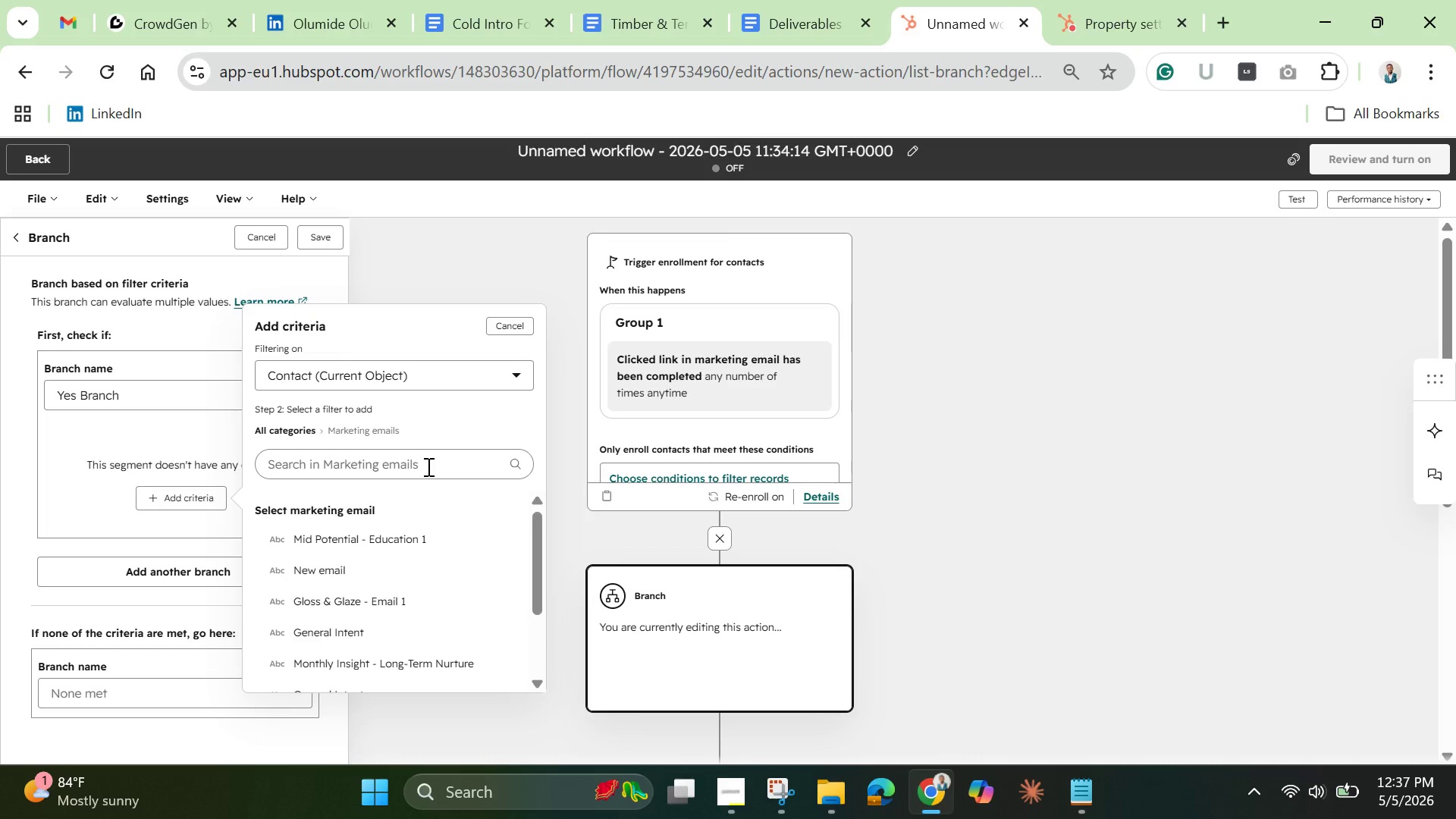 
left_click([427, 466])
 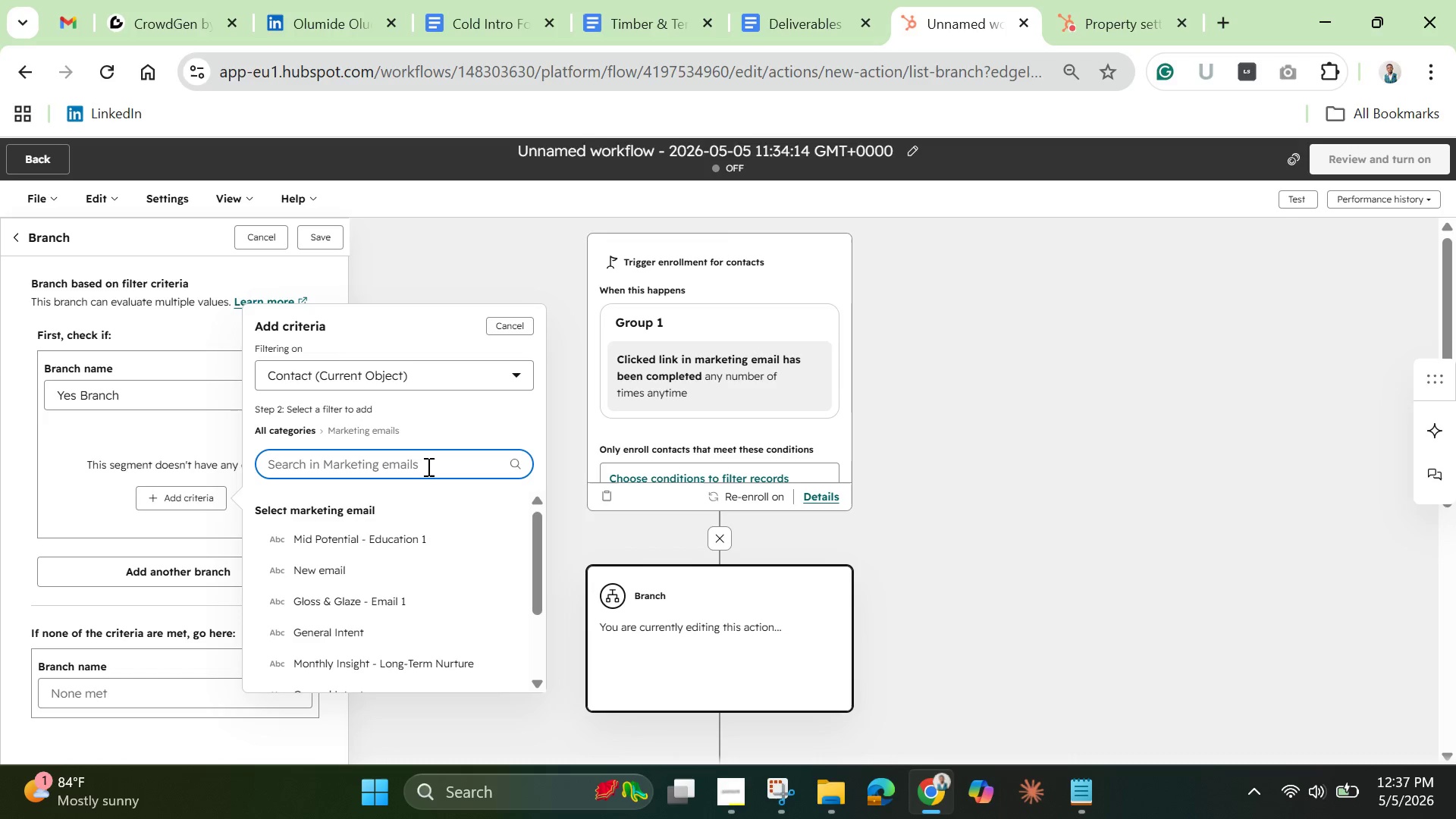 
wait(8.59)
 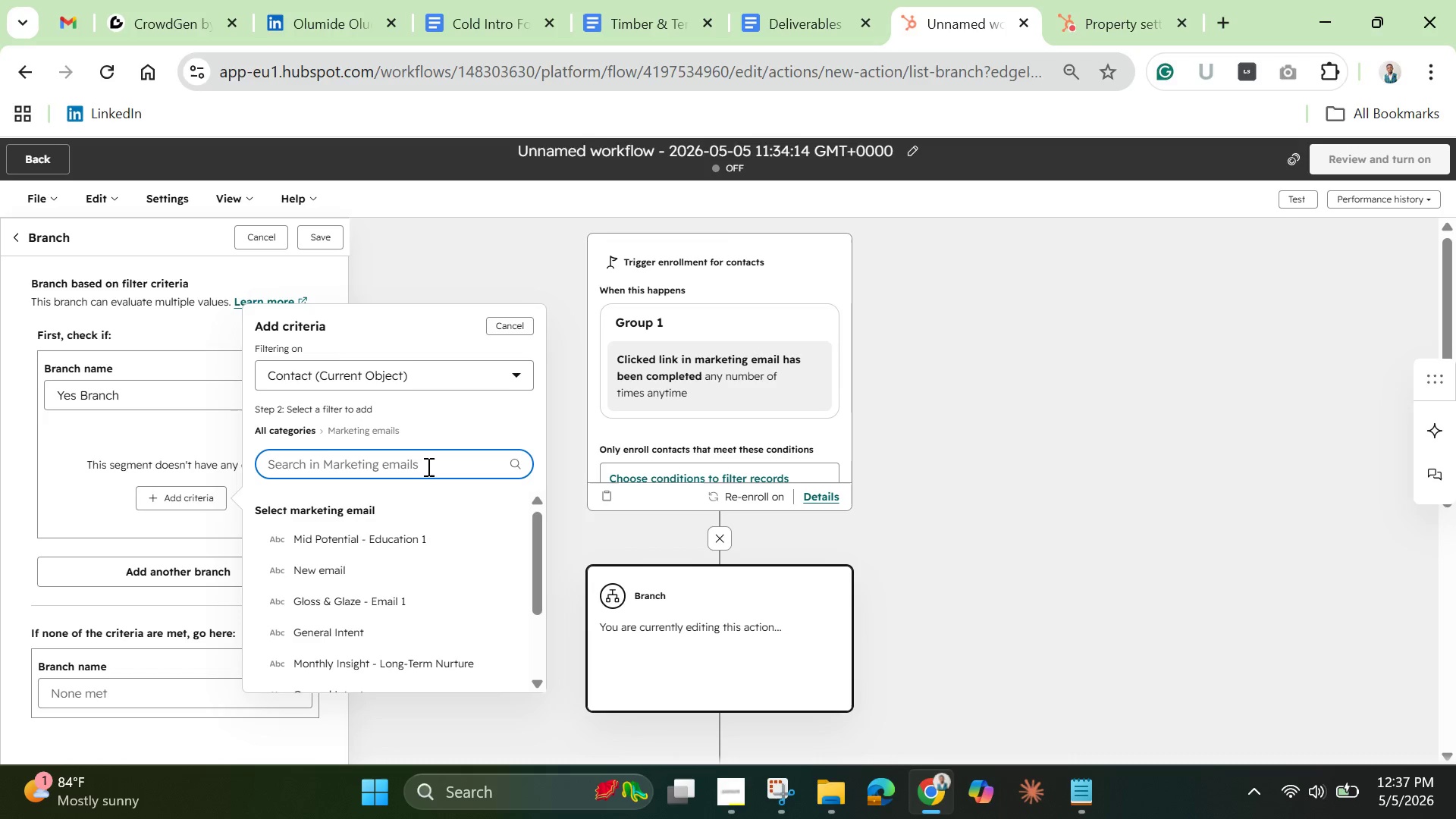 
type(click )
 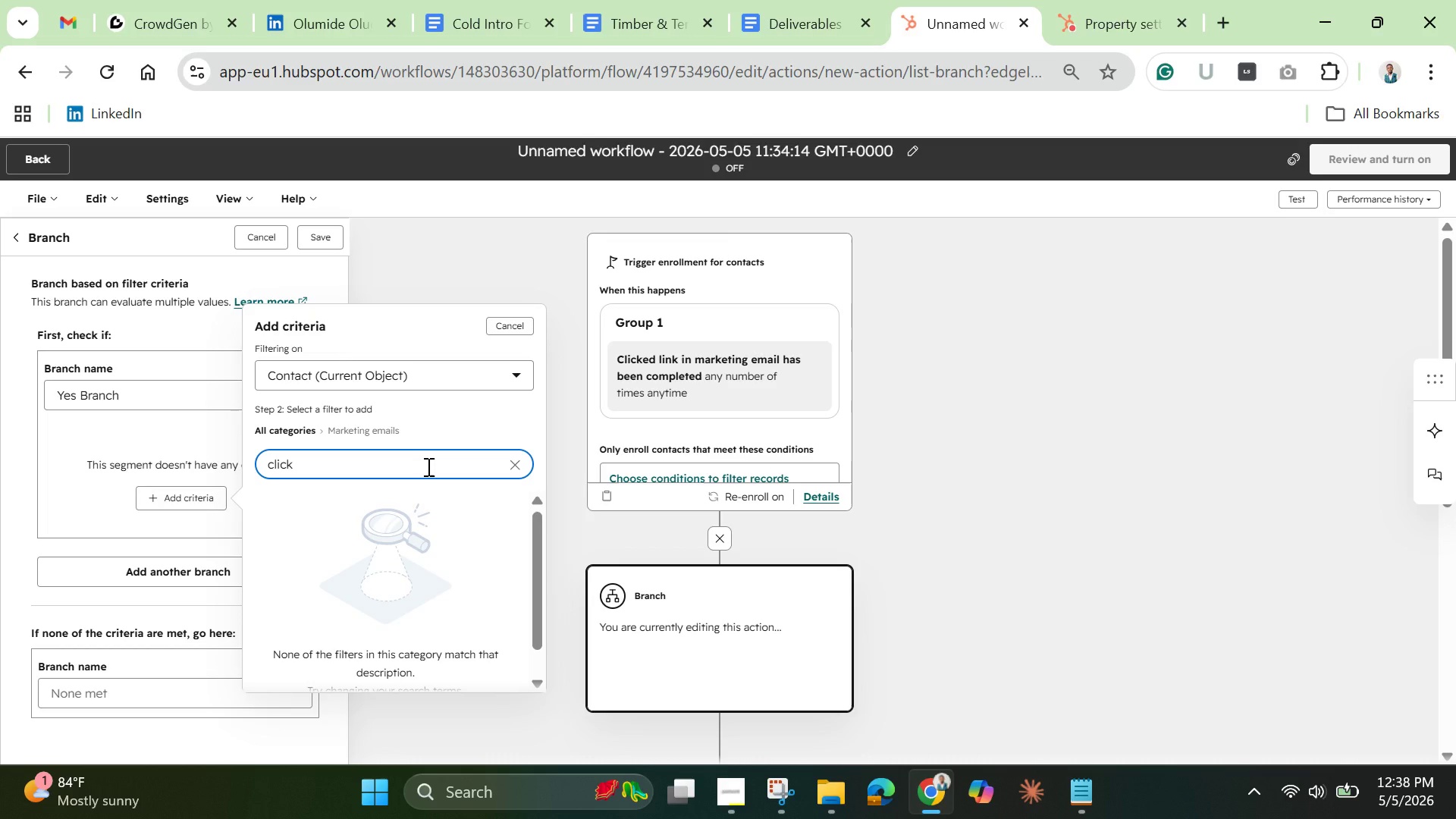 
wait(24.72)
 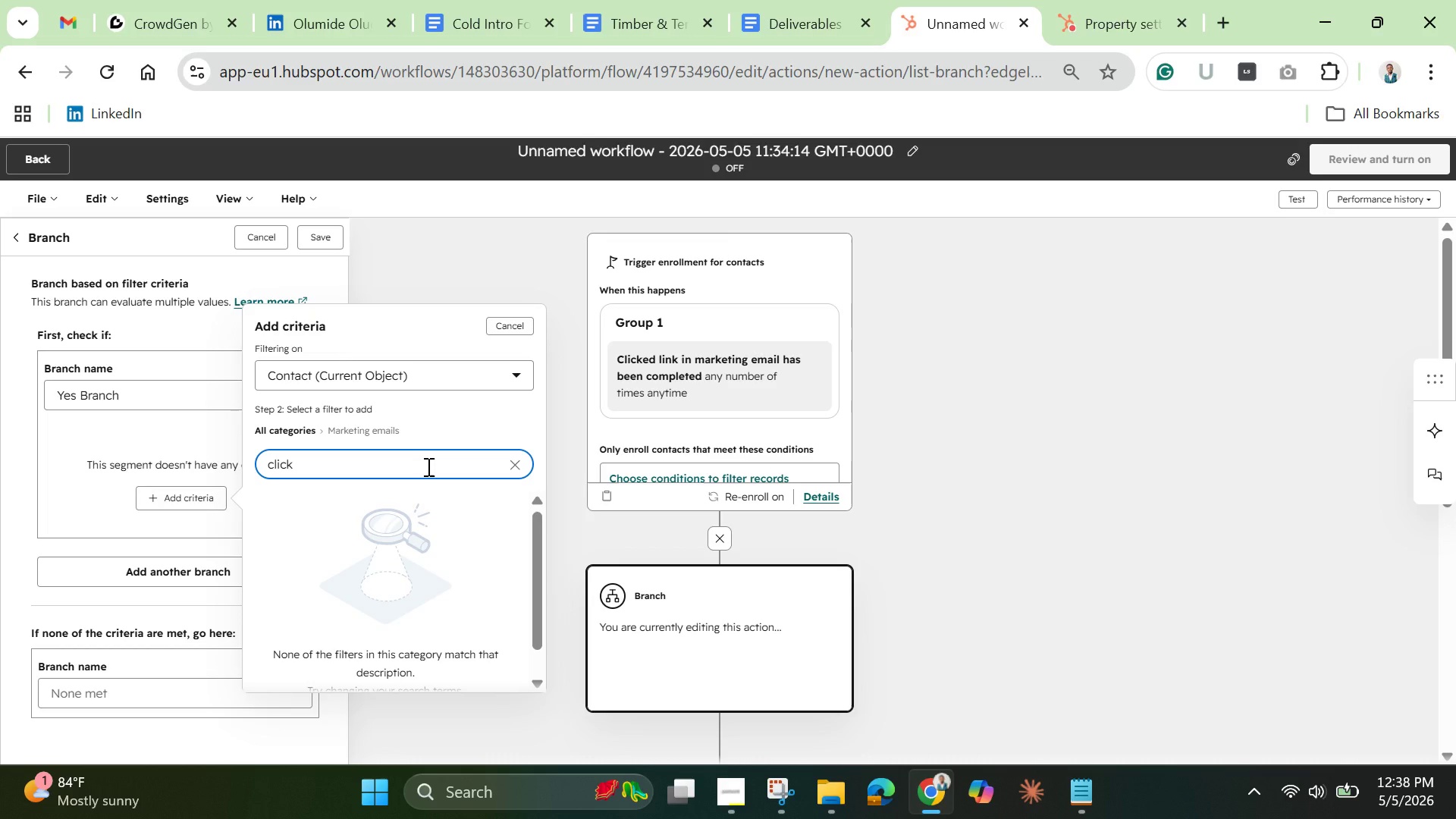 
left_click([381, 421])
 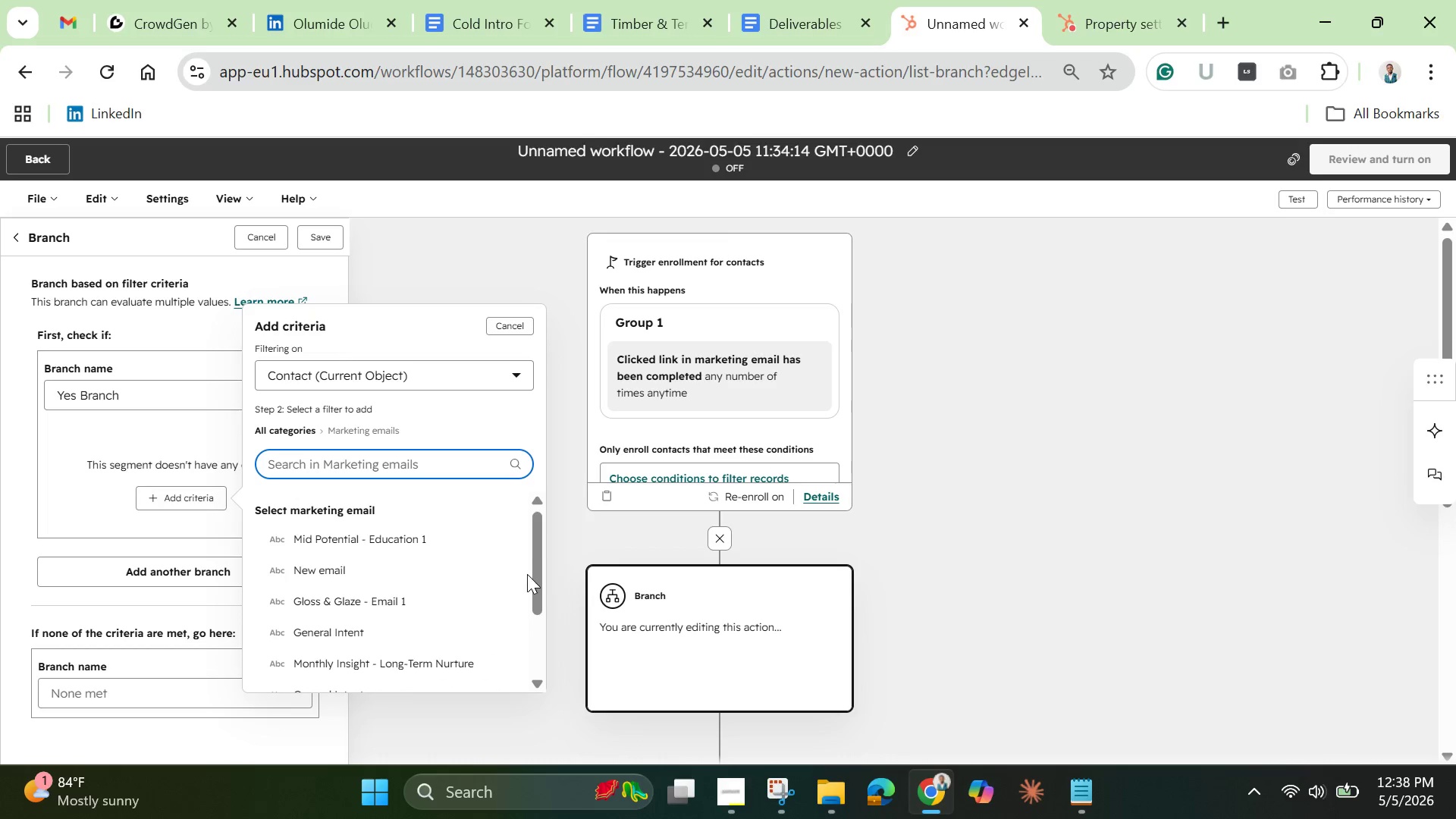 
left_click_drag(start_coordinate=[536, 577], to_coordinate=[531, 532])
 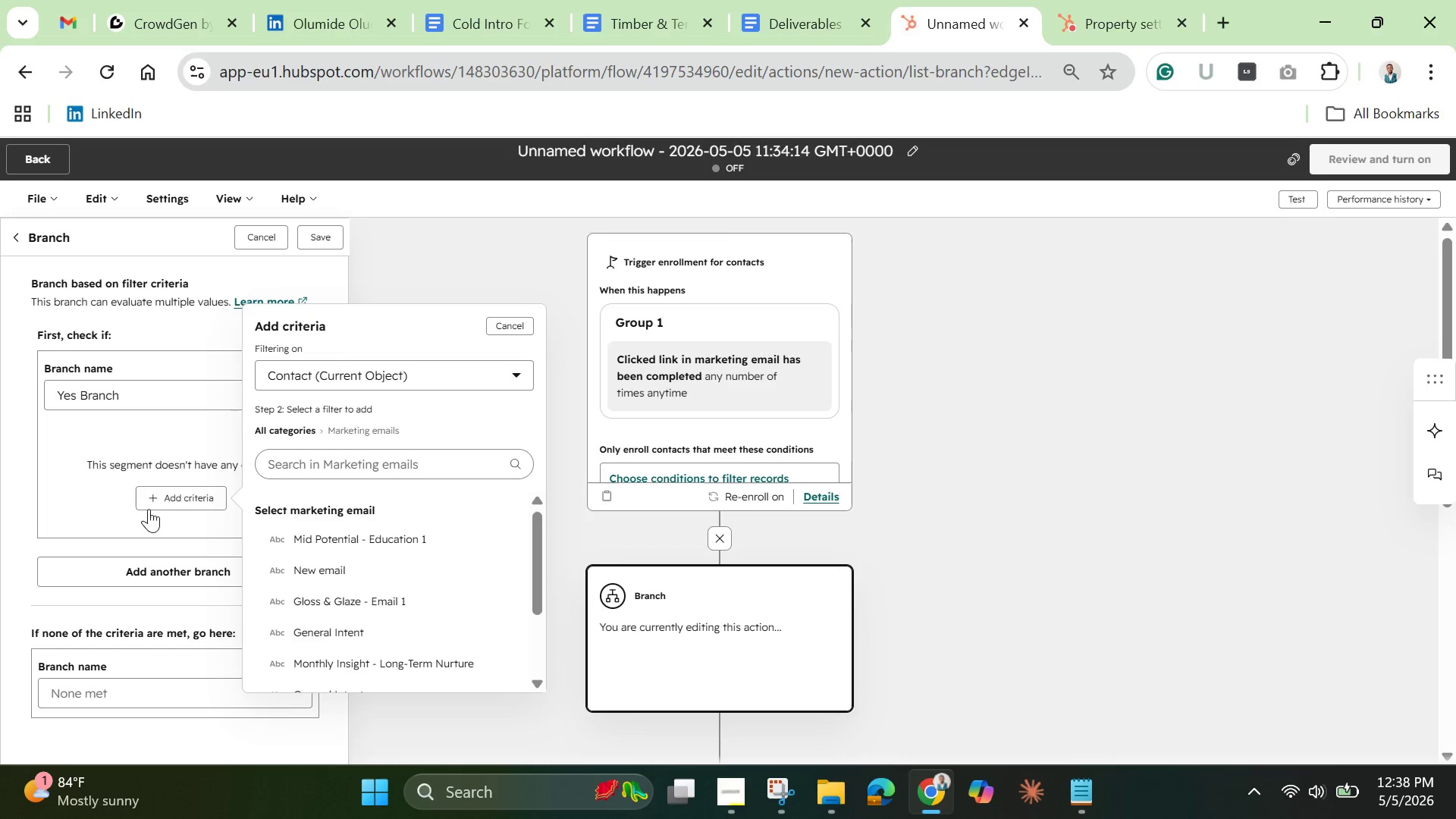 
left_click([157, 504])
 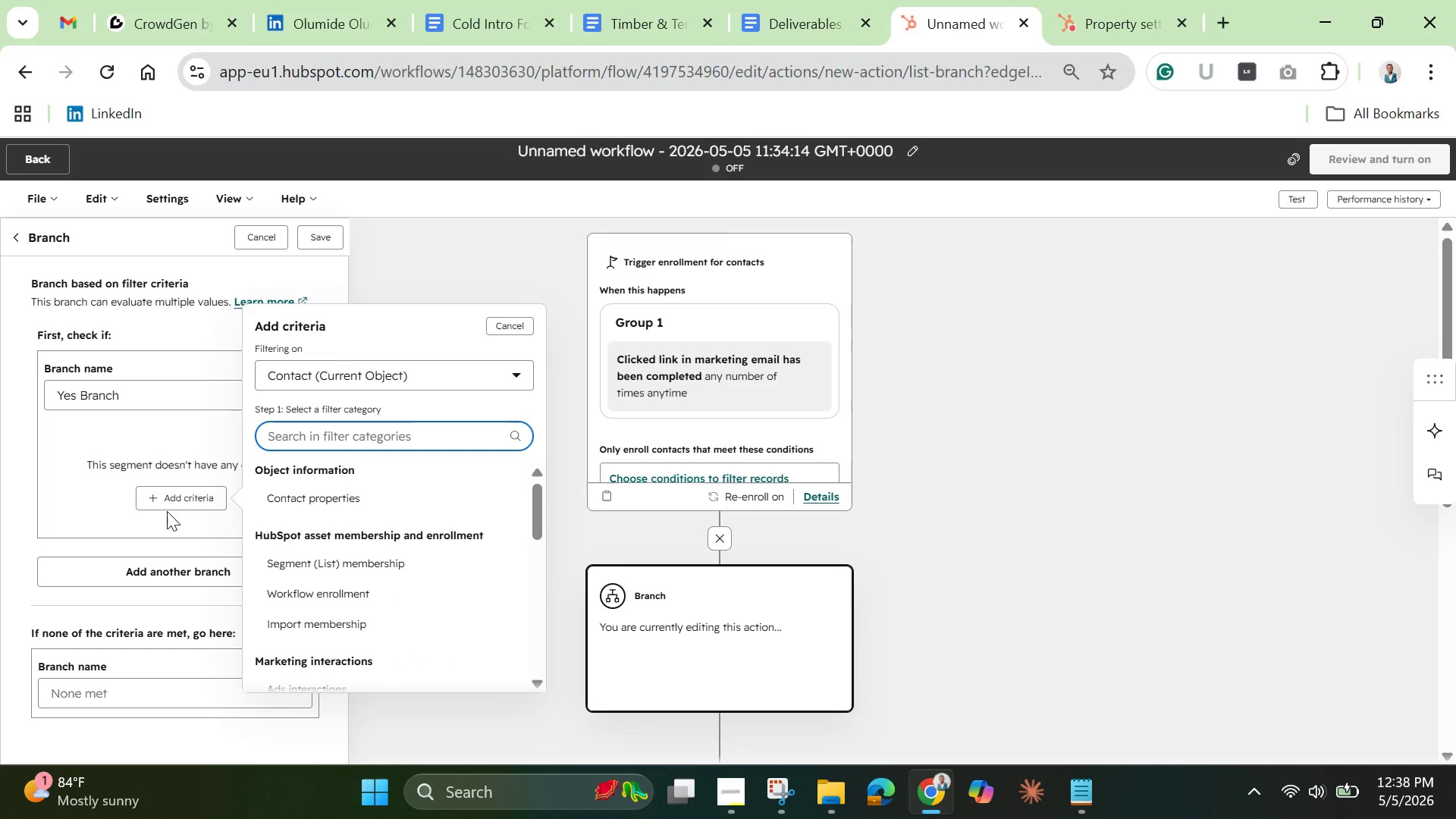 
left_click([167, 511])
 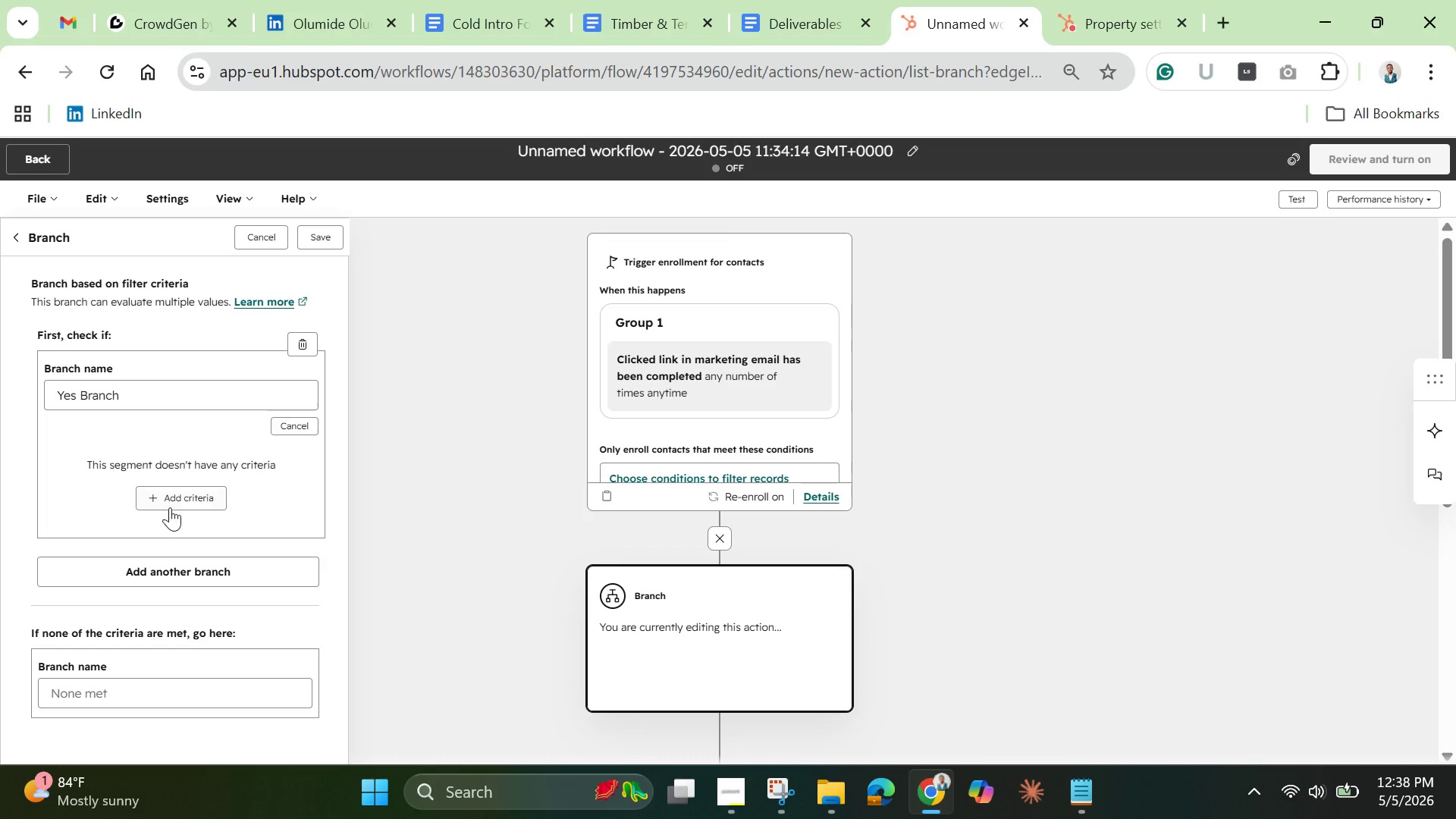 
left_click([171, 504])
 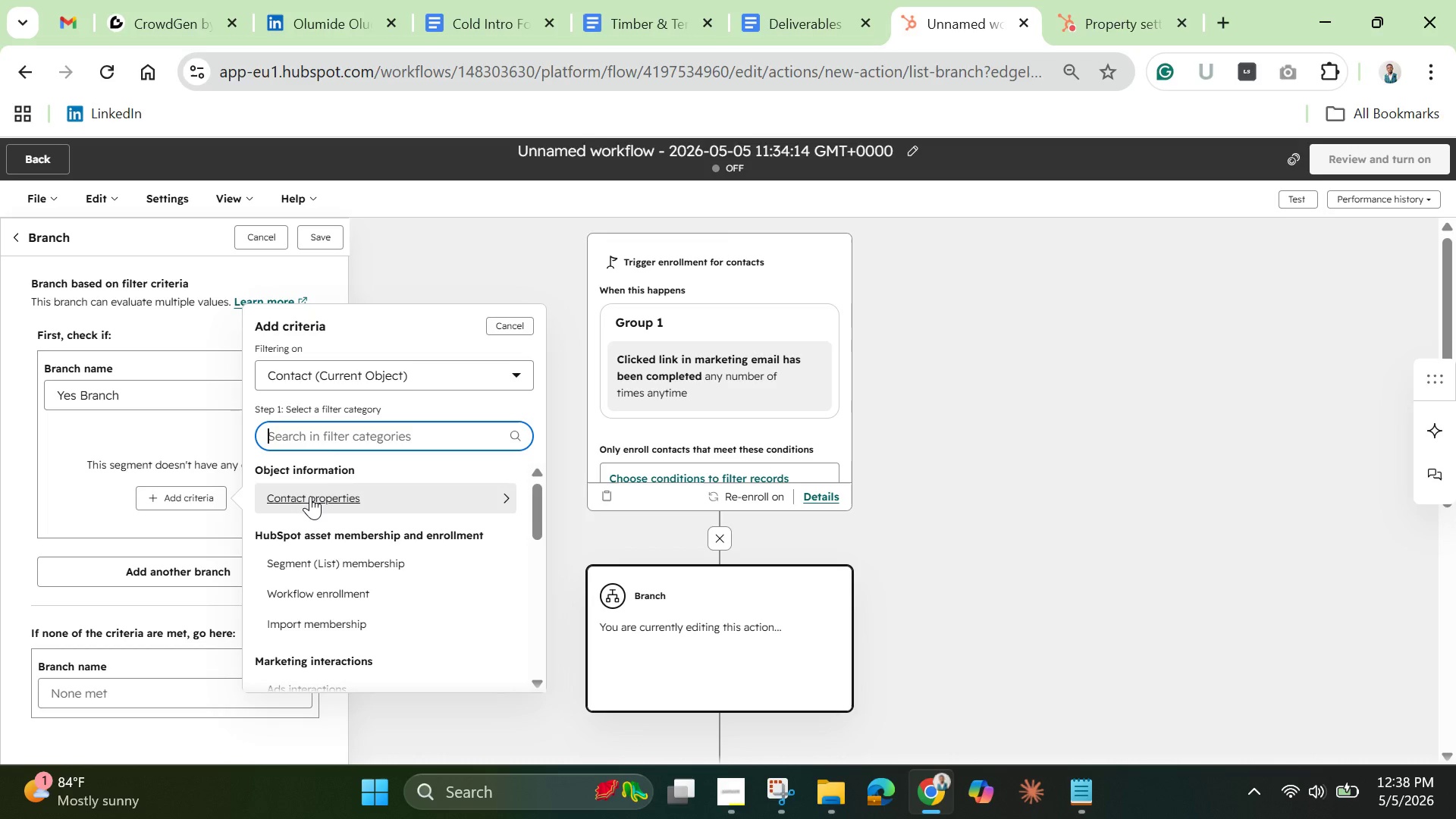 
left_click([310, 496])
 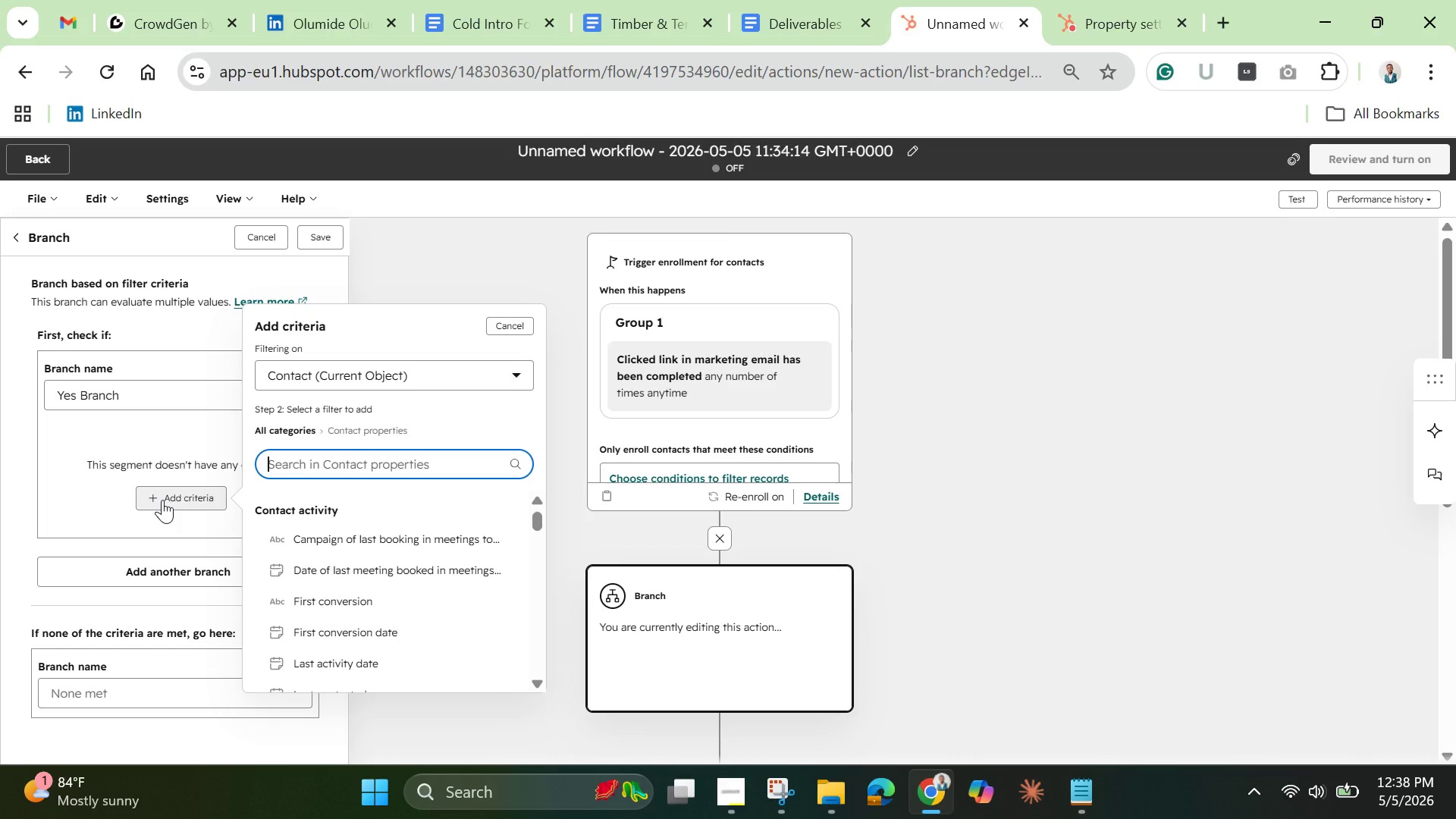 
wait(6.14)
 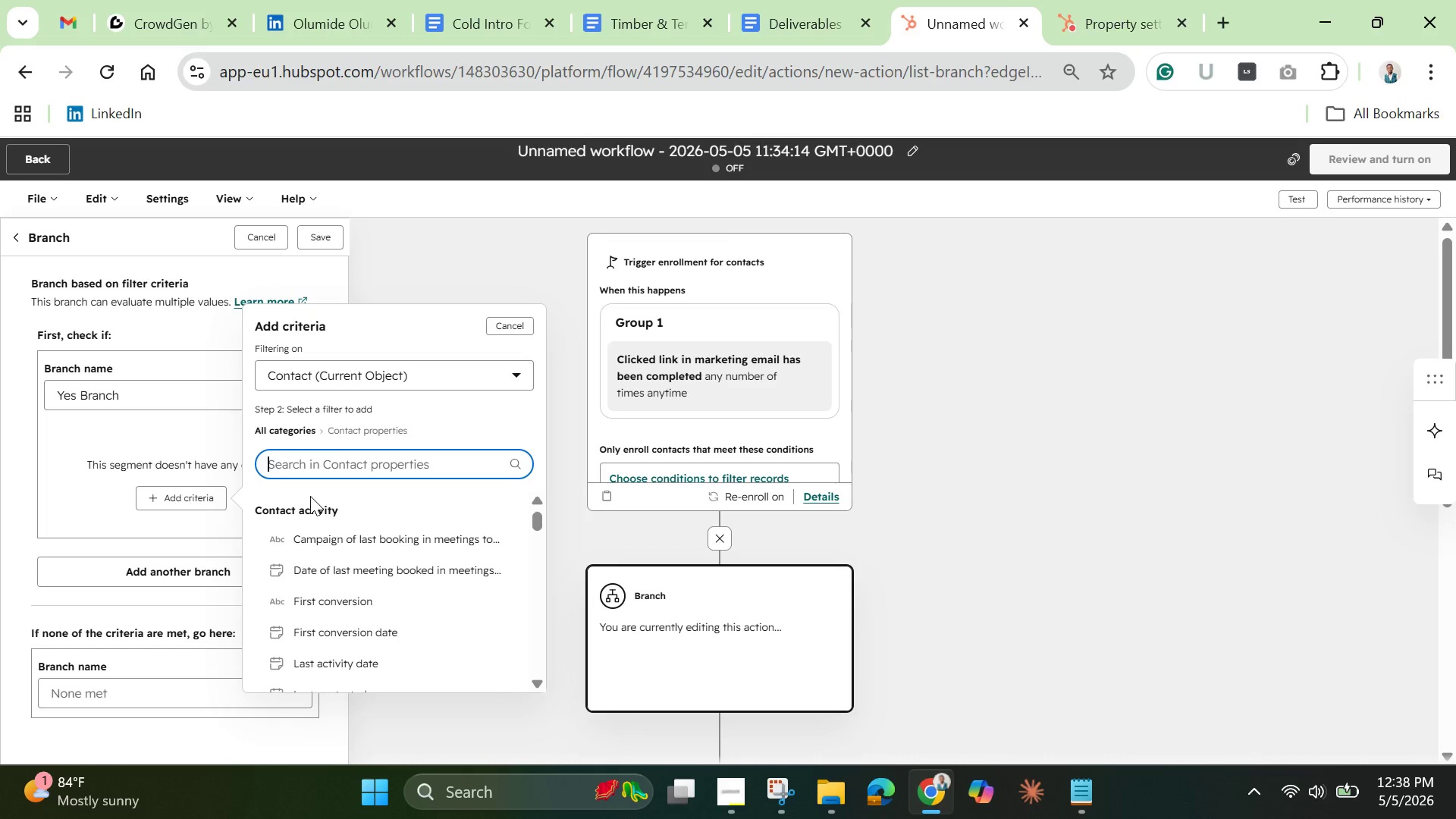 
left_click([187, 491])
 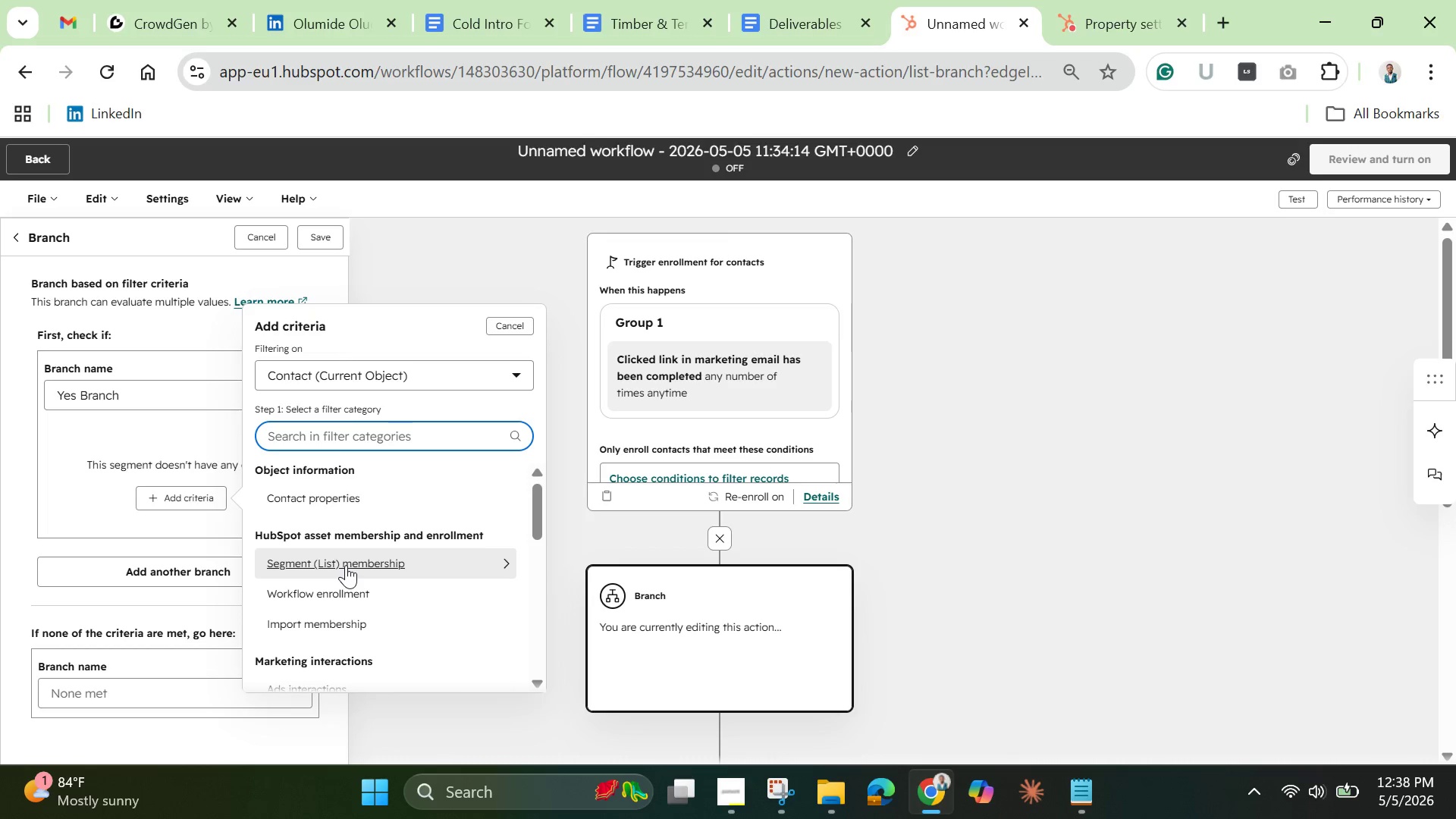 
left_click([346, 565])
 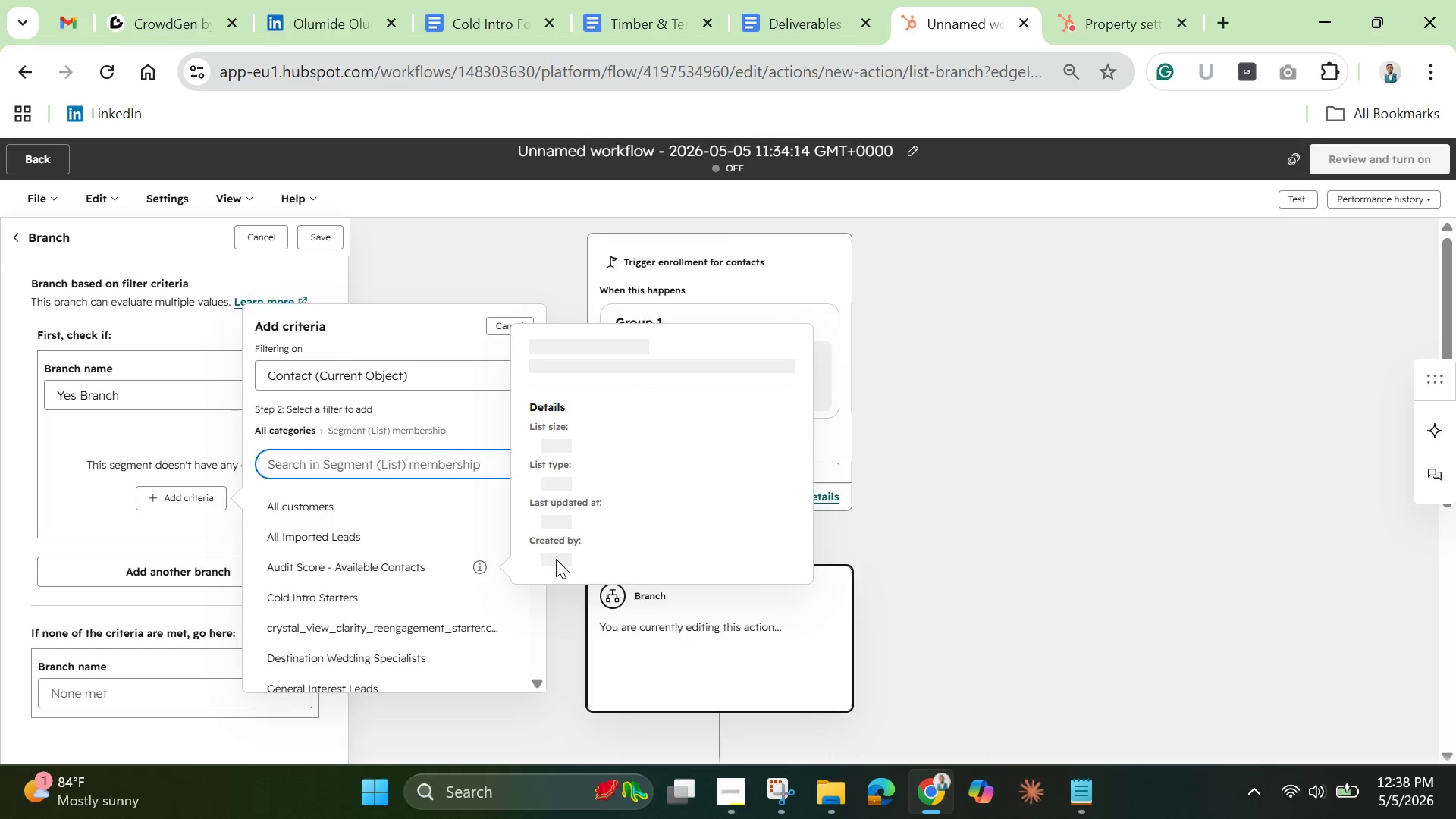 
wait(5.53)
 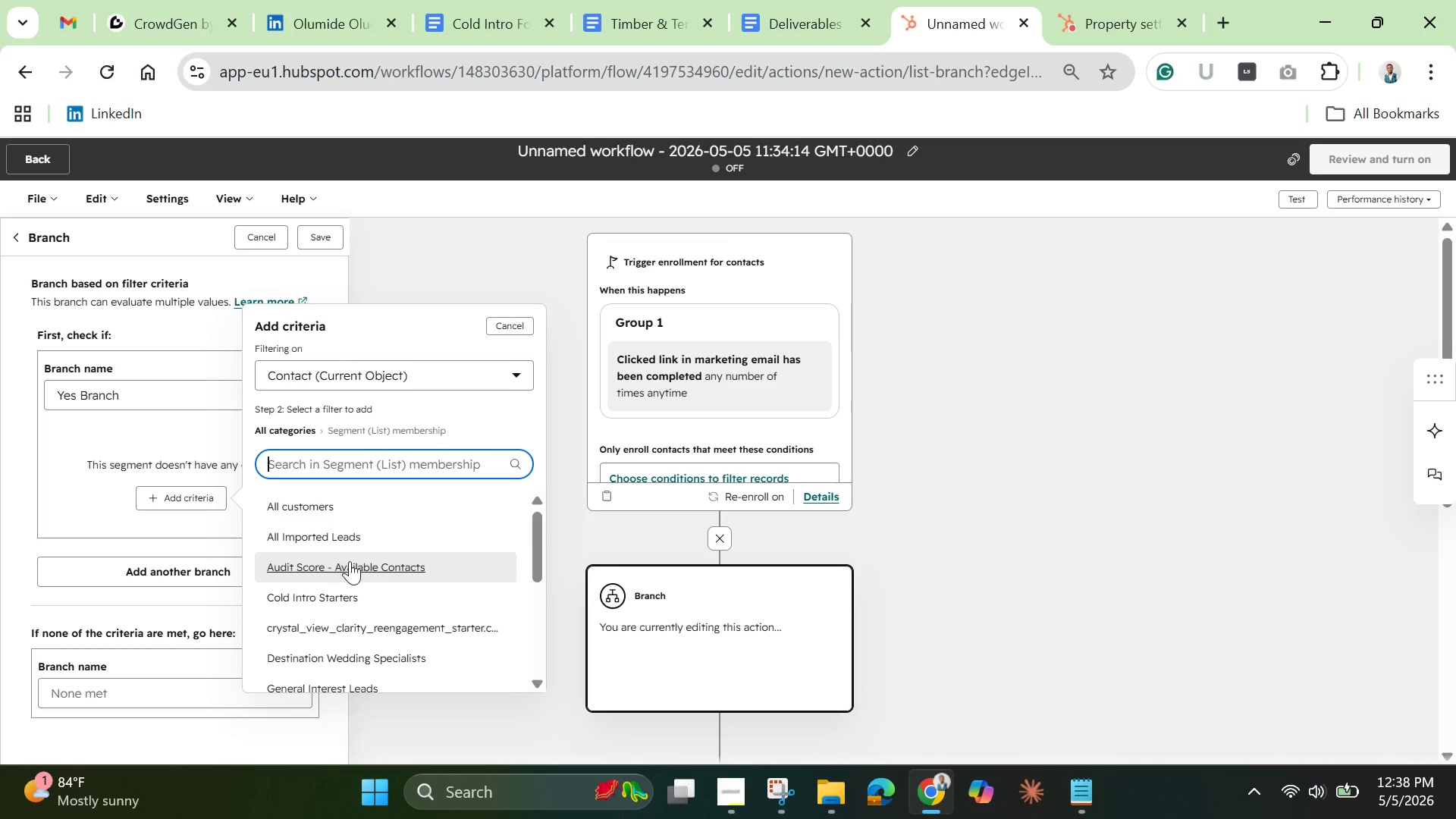 
left_click_drag(start_coordinate=[538, 564], to_coordinate=[550, 528])
 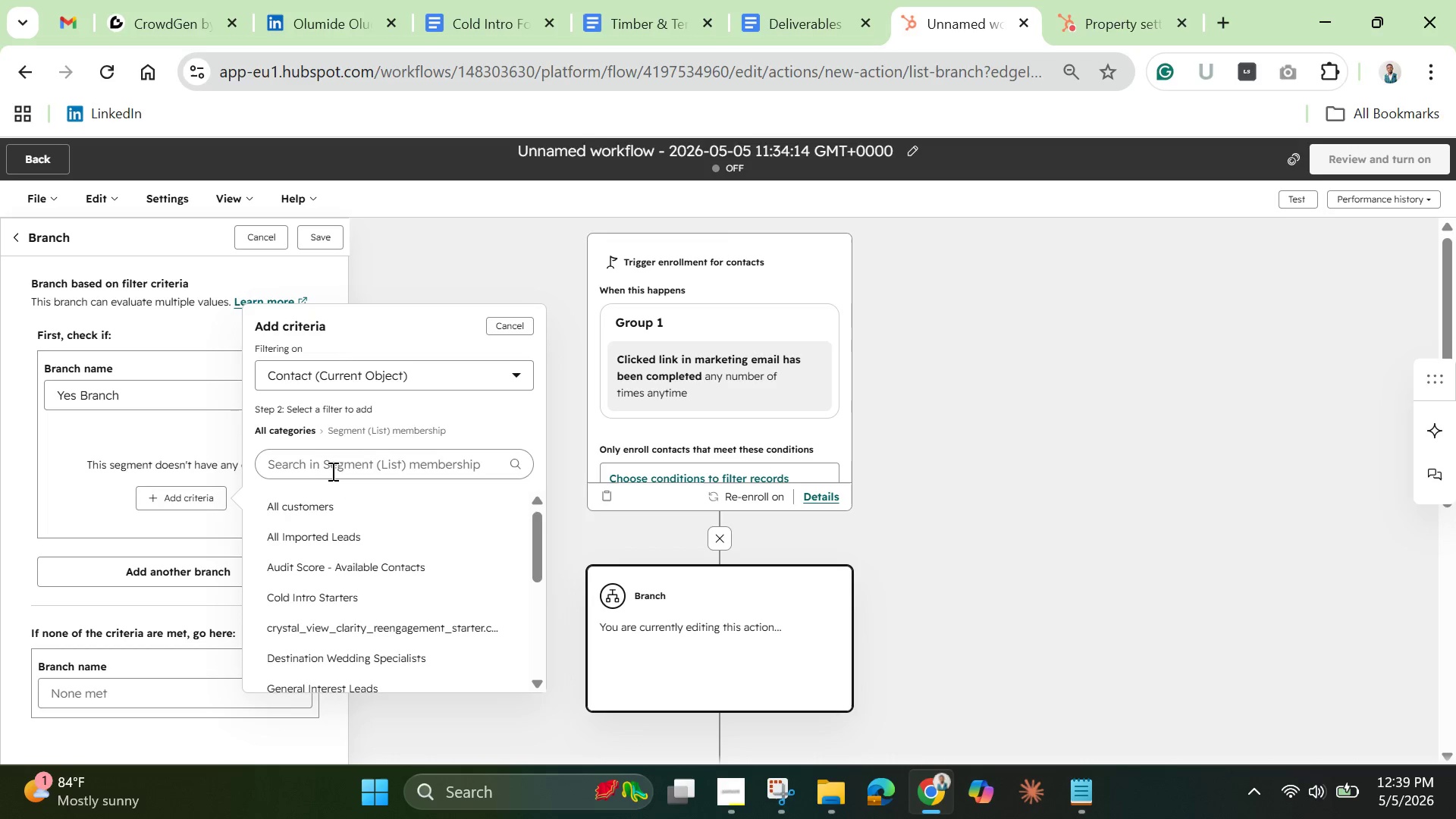 
left_click([333, 471])
 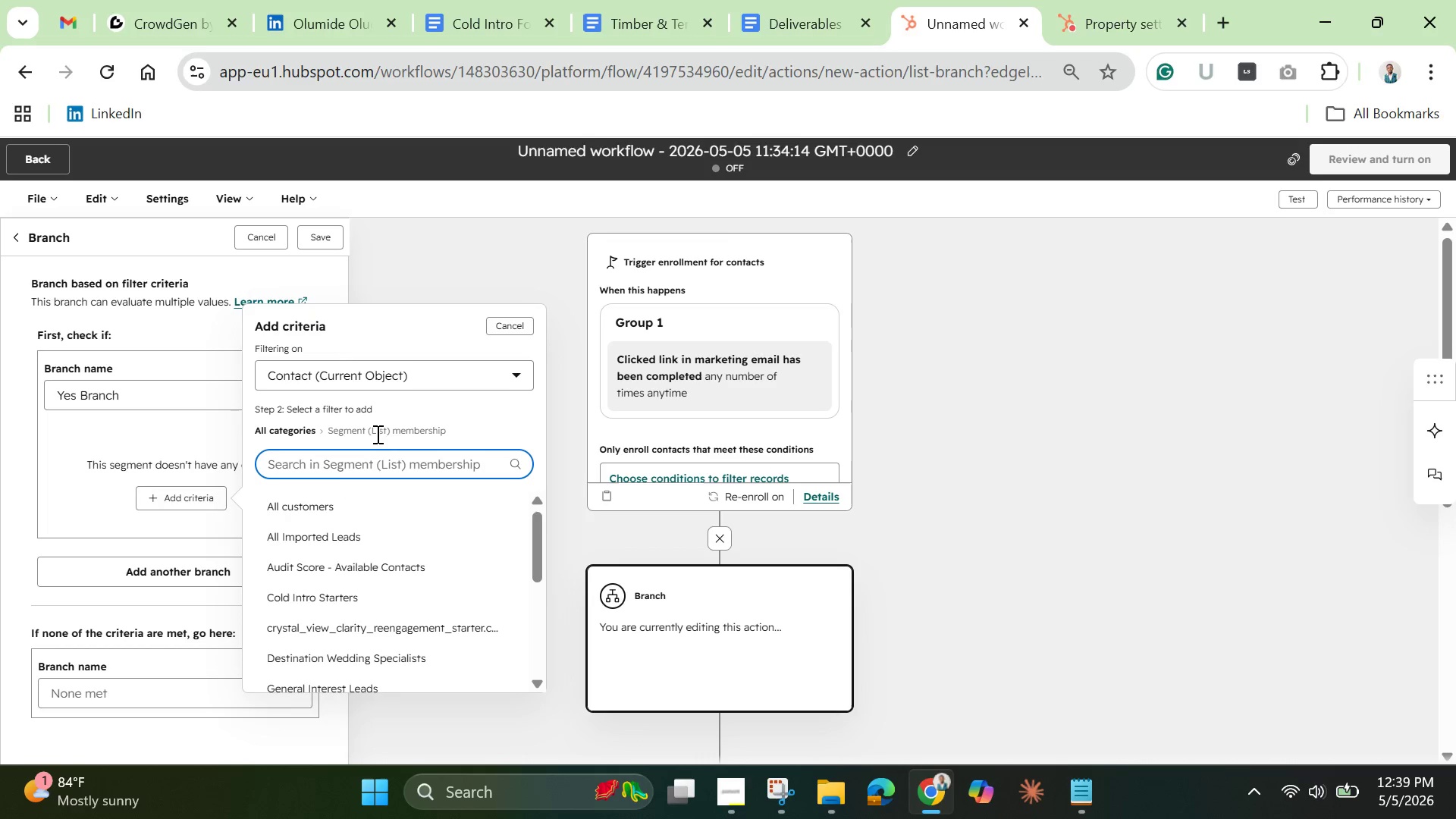 
left_click([374, 431])
 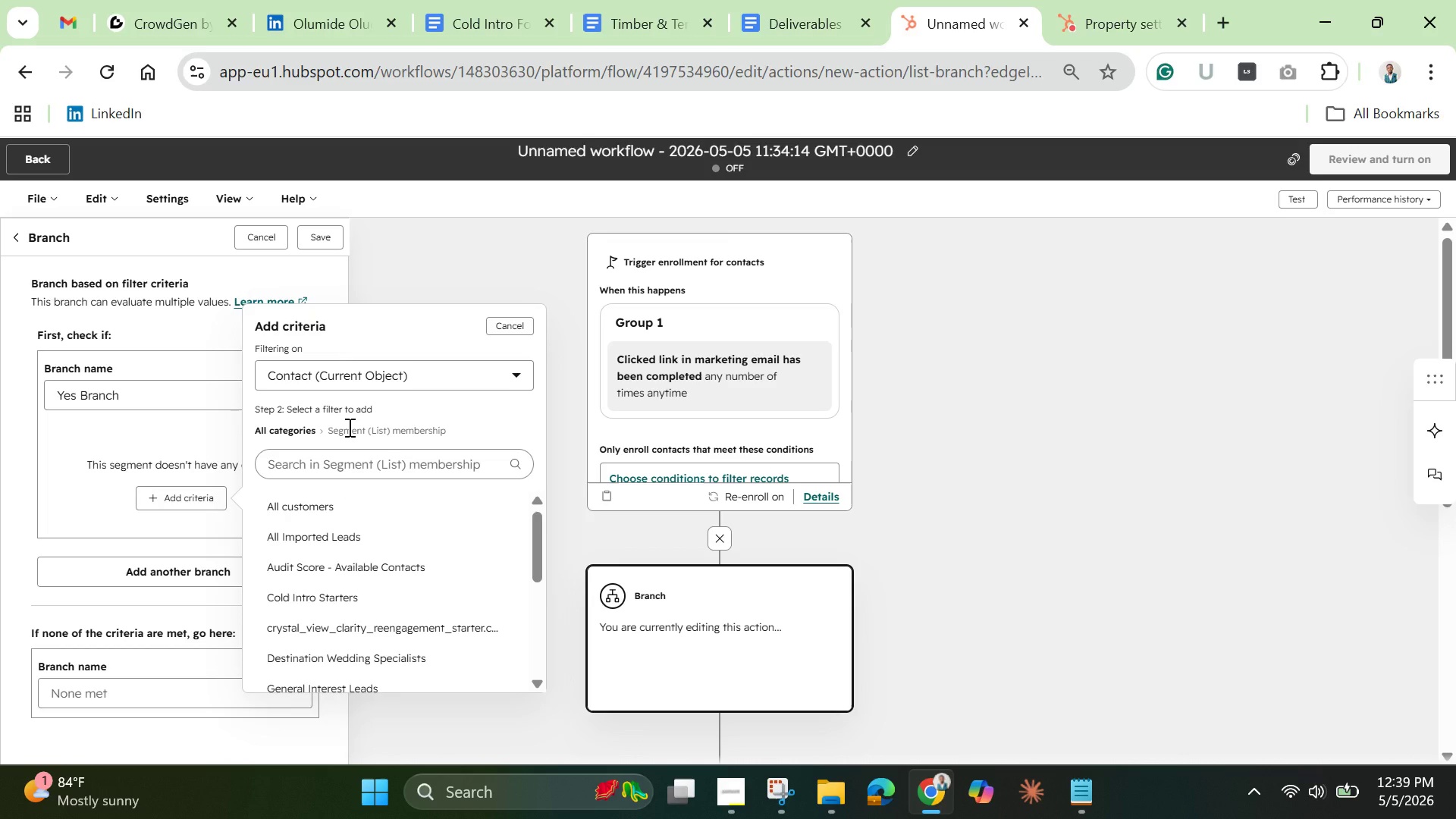 
left_click([348, 427])
 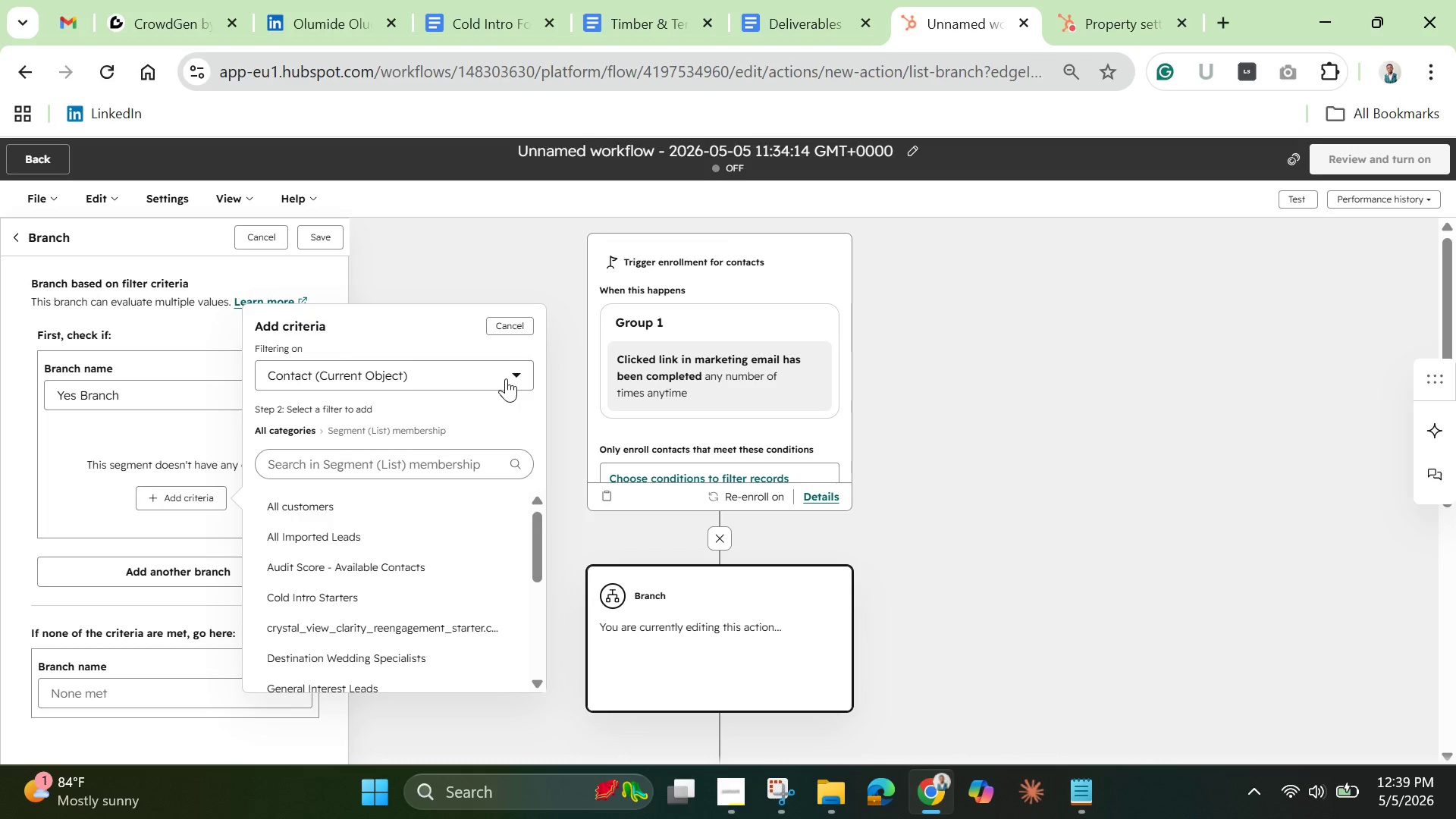 
left_click([366, 416])
 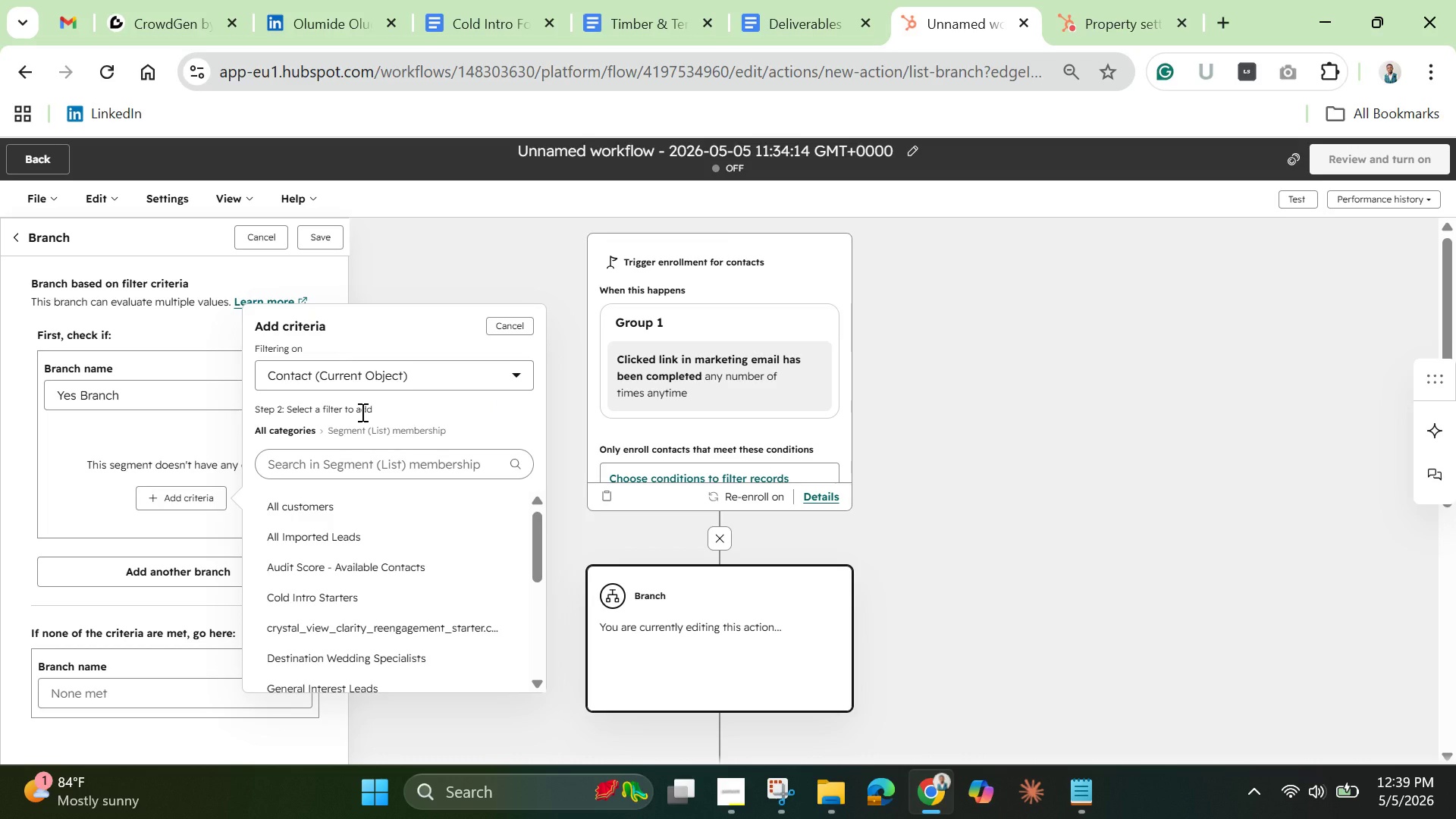 
left_click([361, 412])
 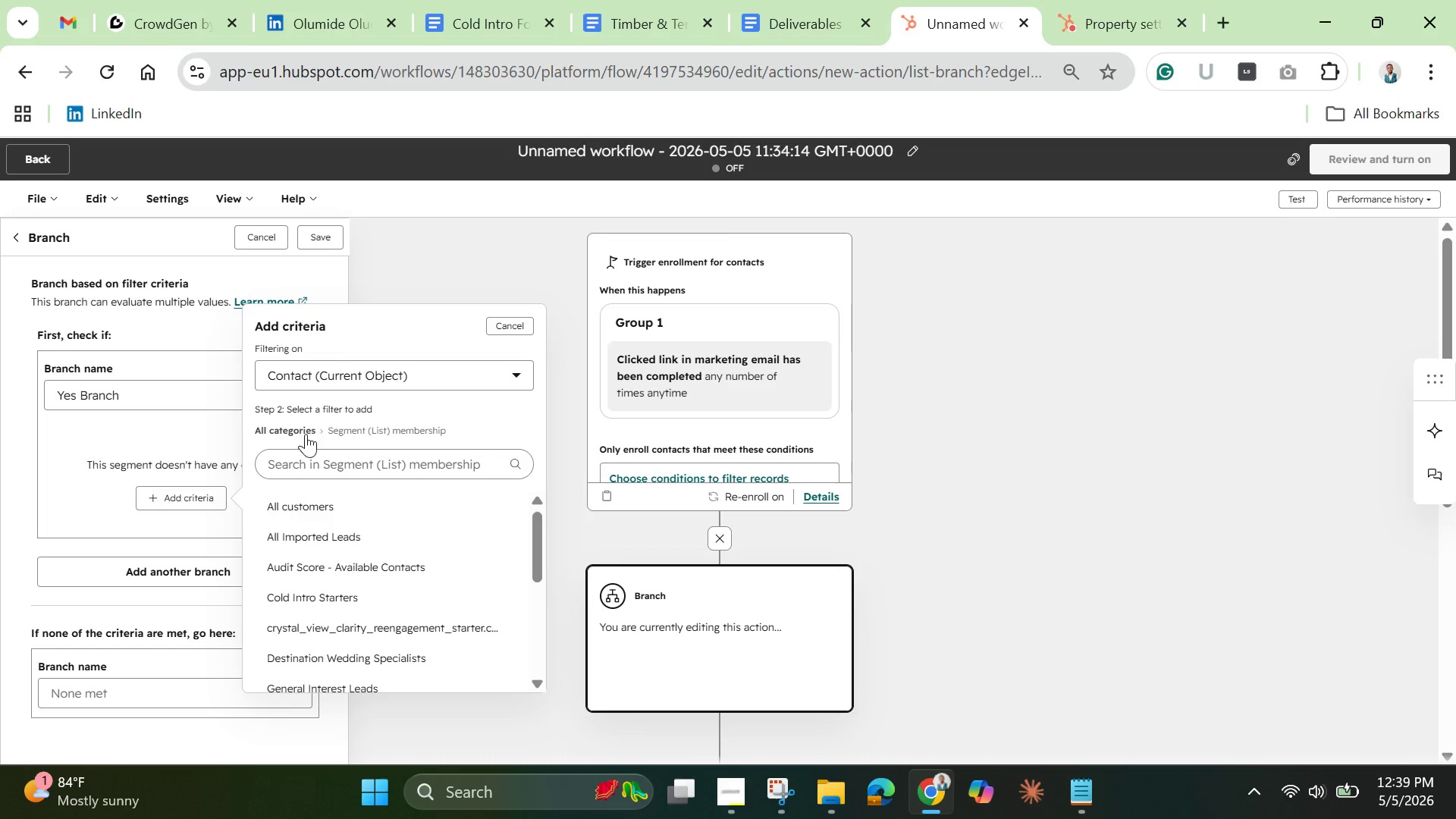 
mouse_move([312, 441])
 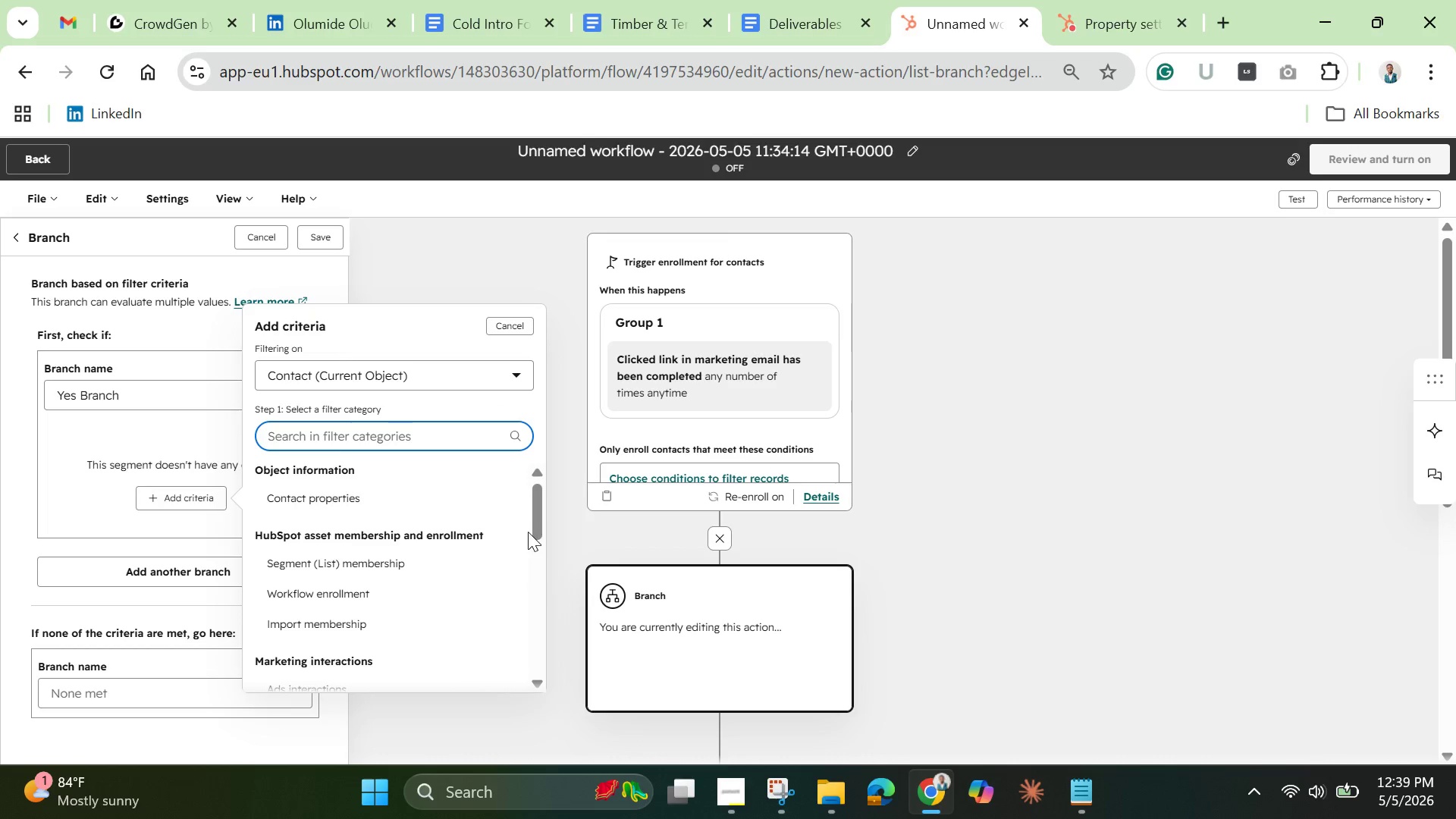 
left_click_drag(start_coordinate=[538, 533], to_coordinate=[548, 636])
 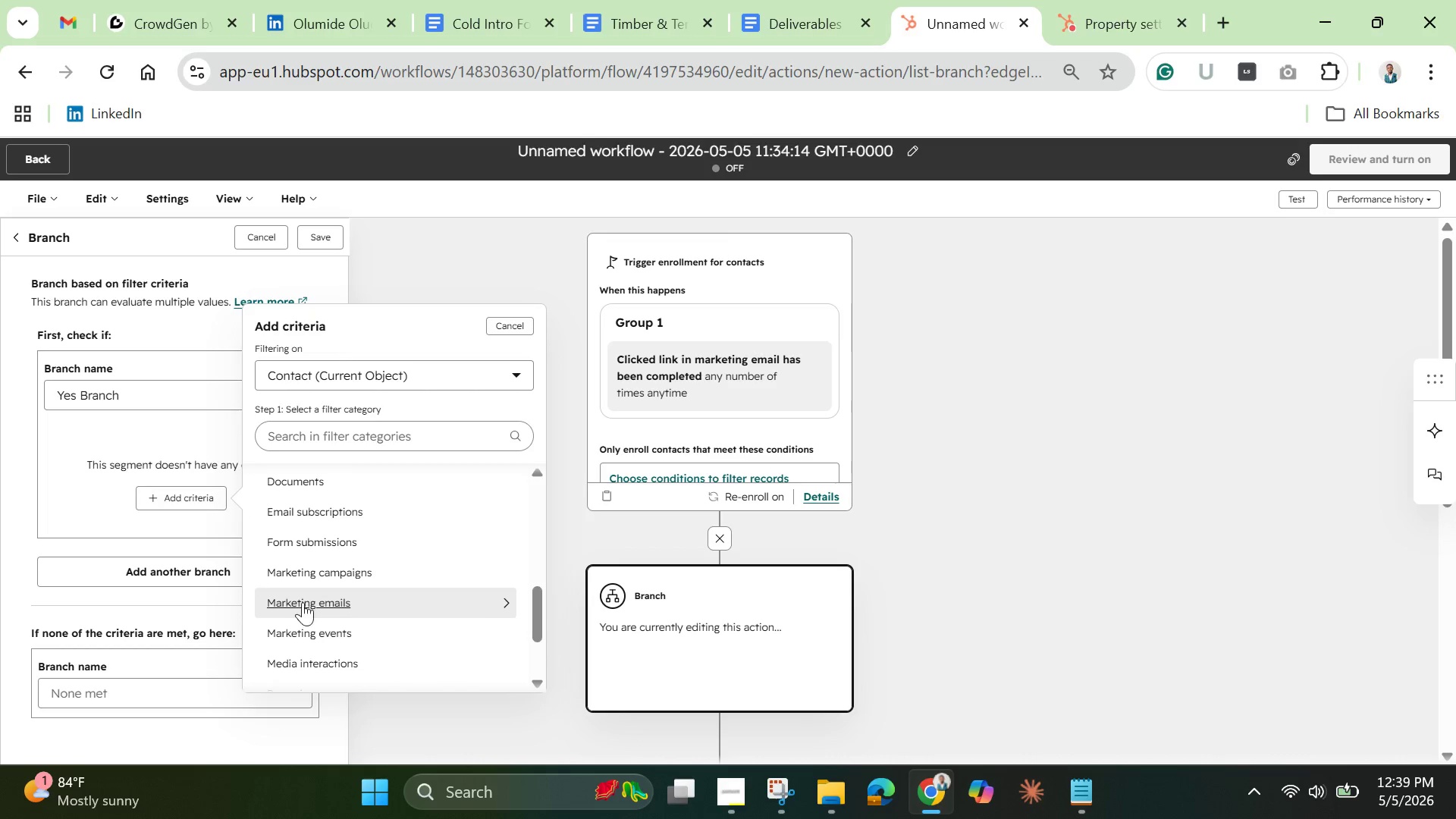 
left_click([297, 602])
 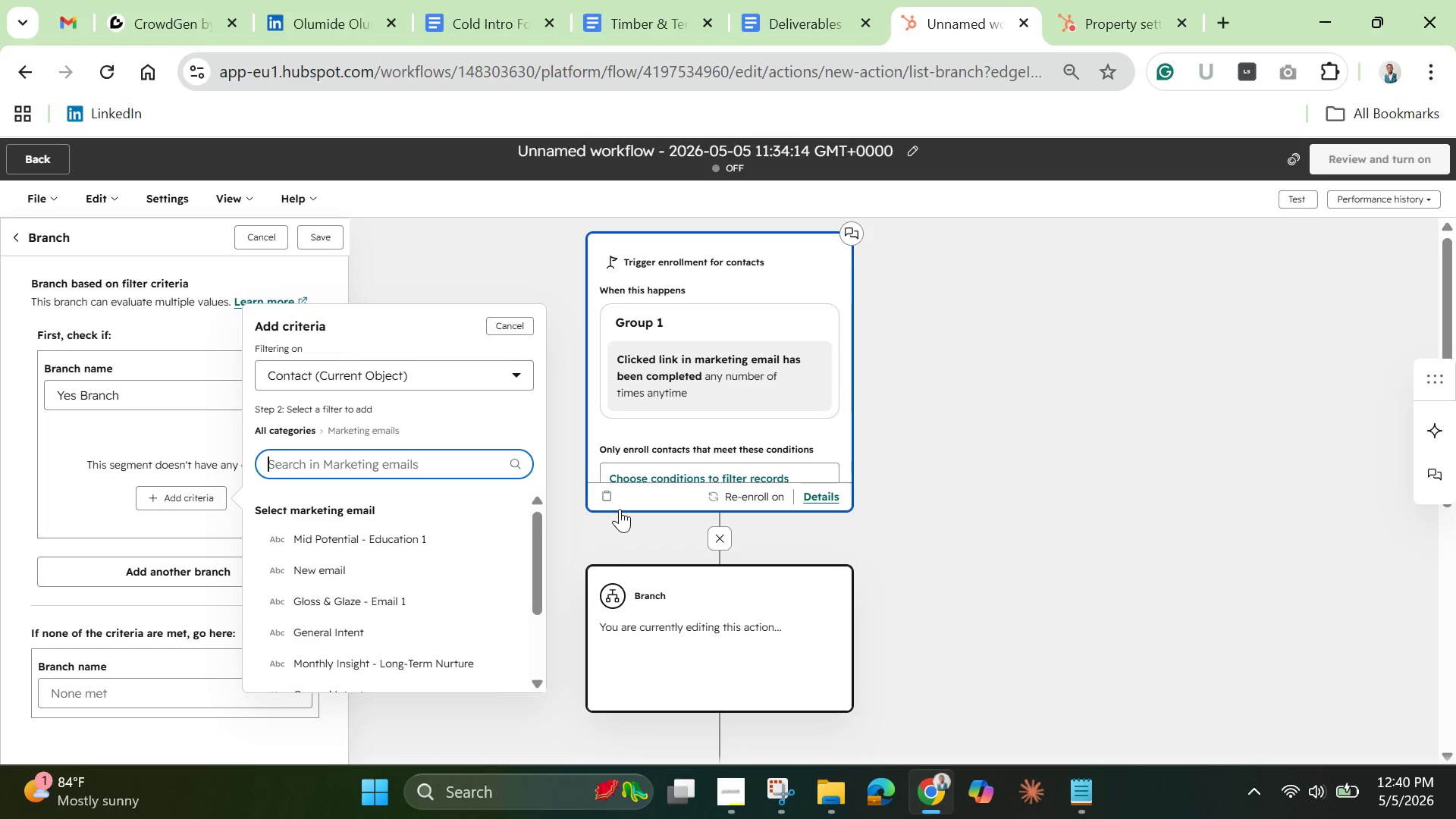 
wait(64.94)
 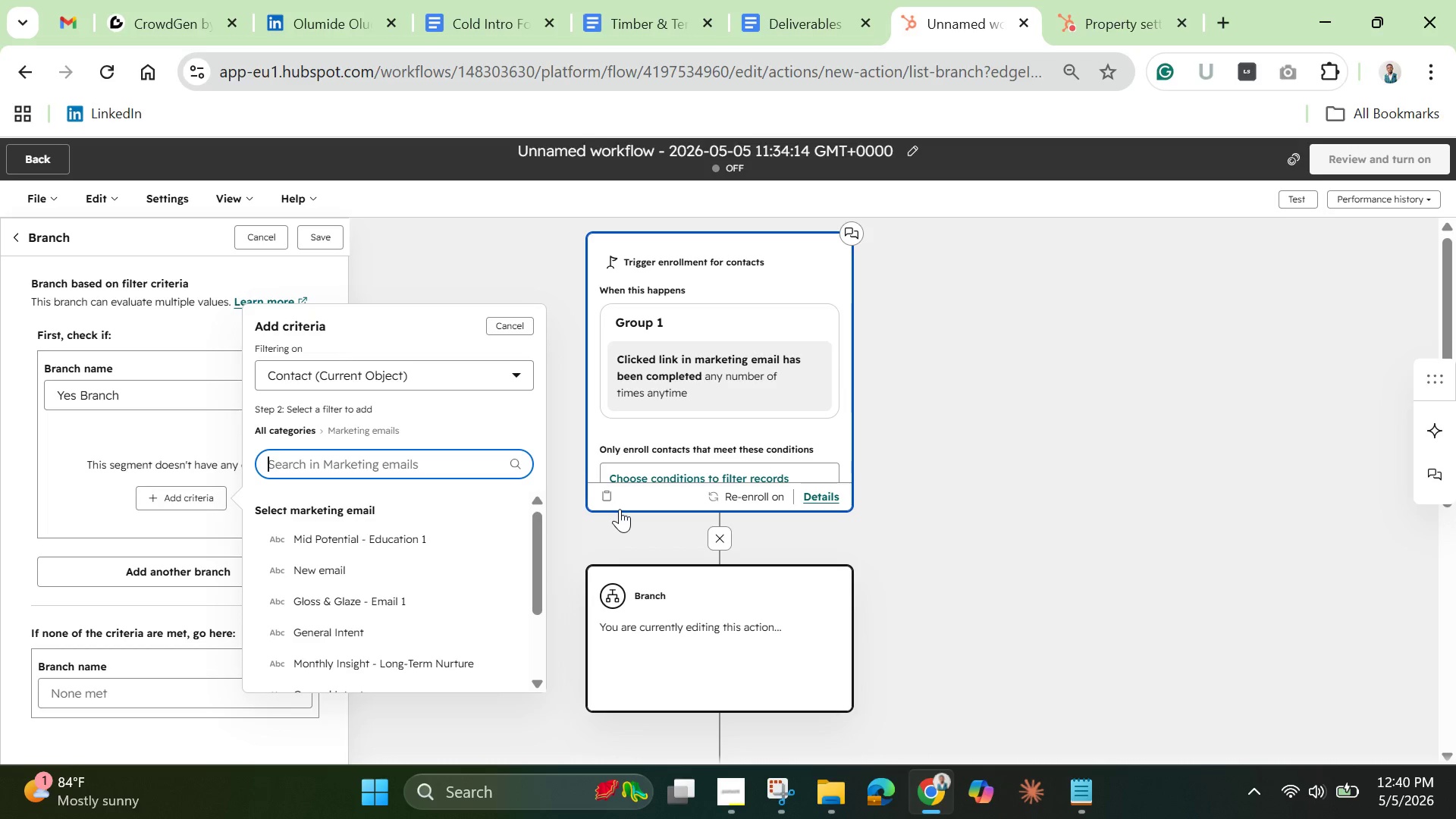 
left_click([1103, 16])
 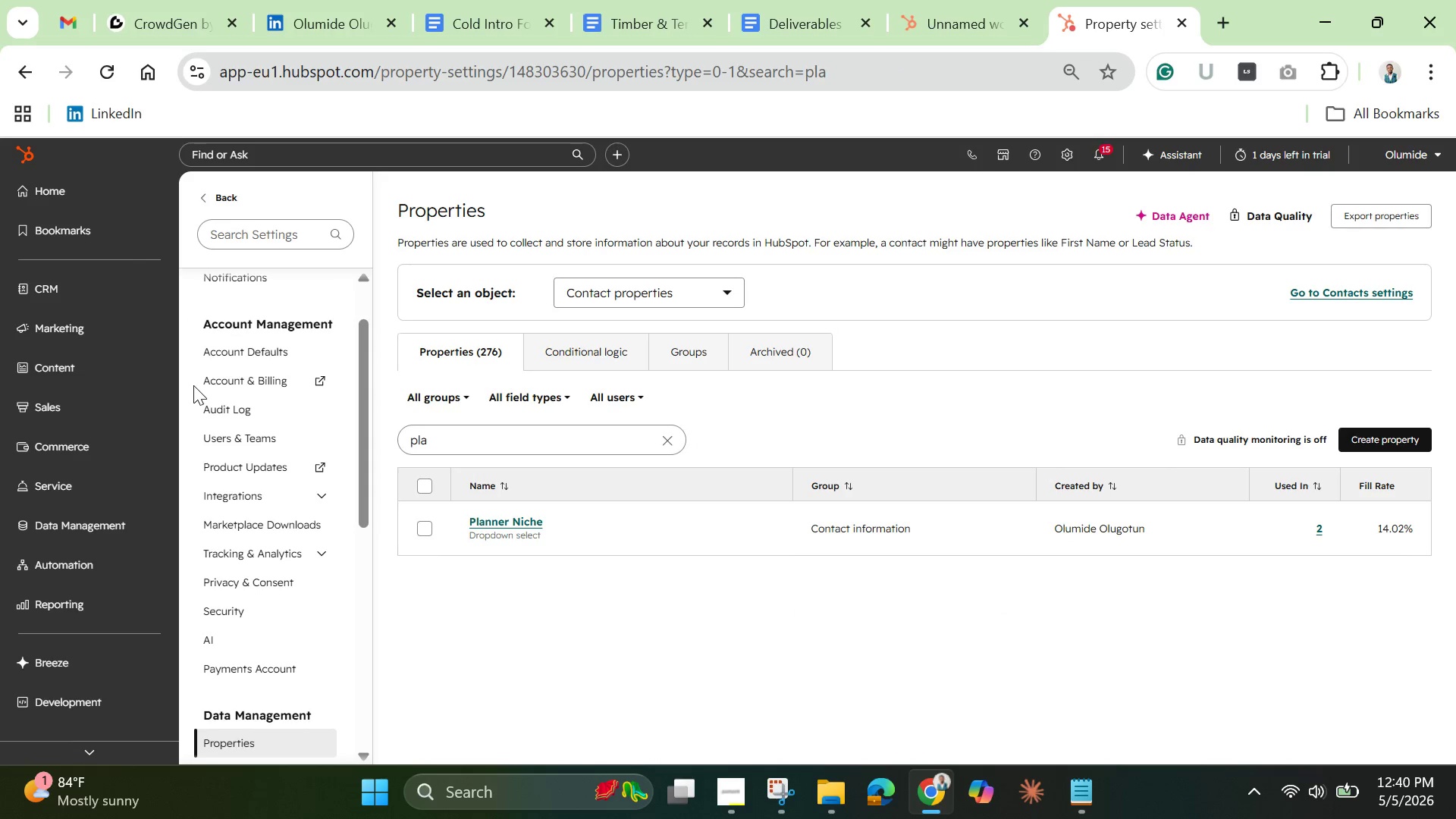 
wait(12.03)
 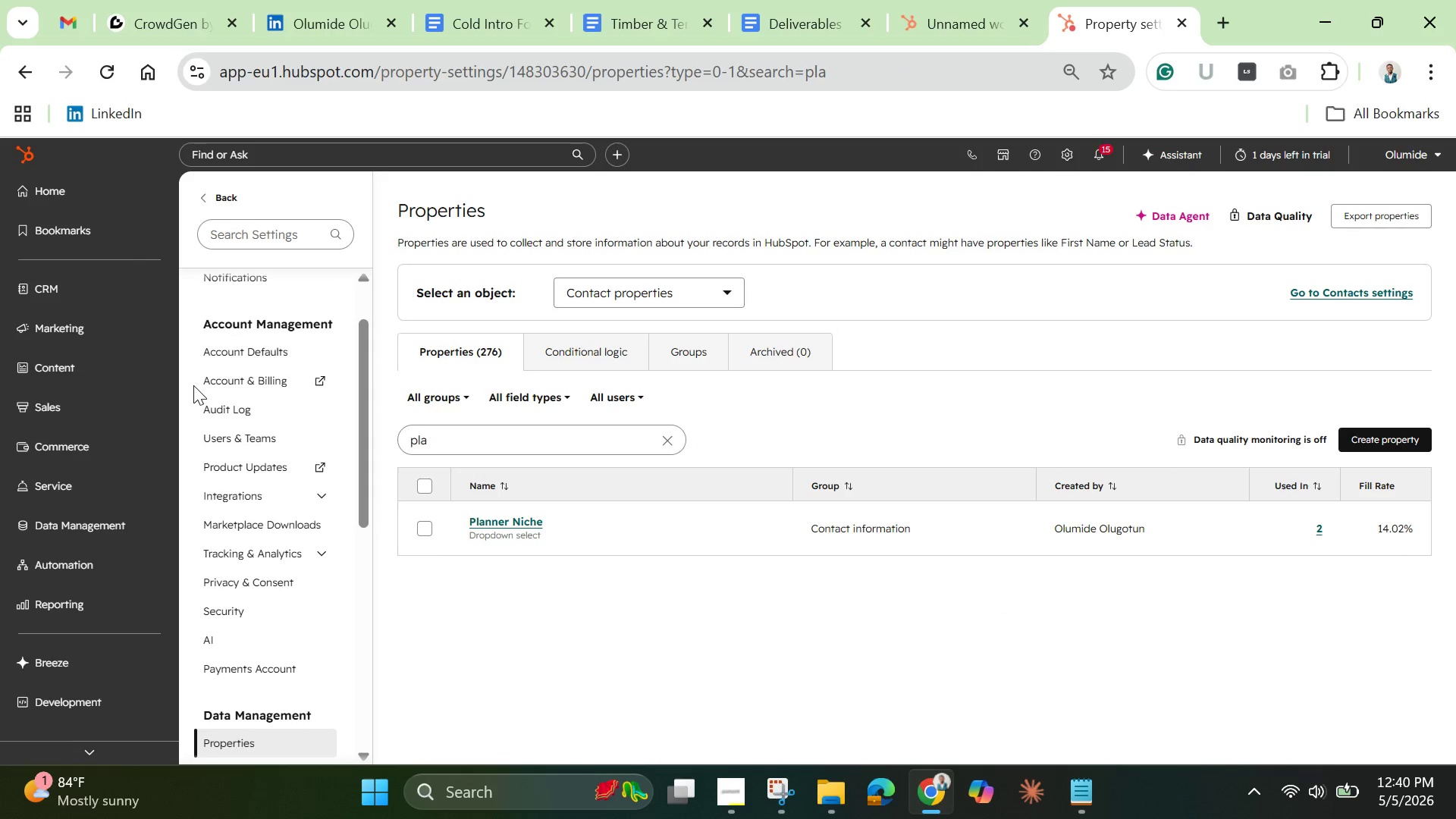 
left_click([88, 372])
 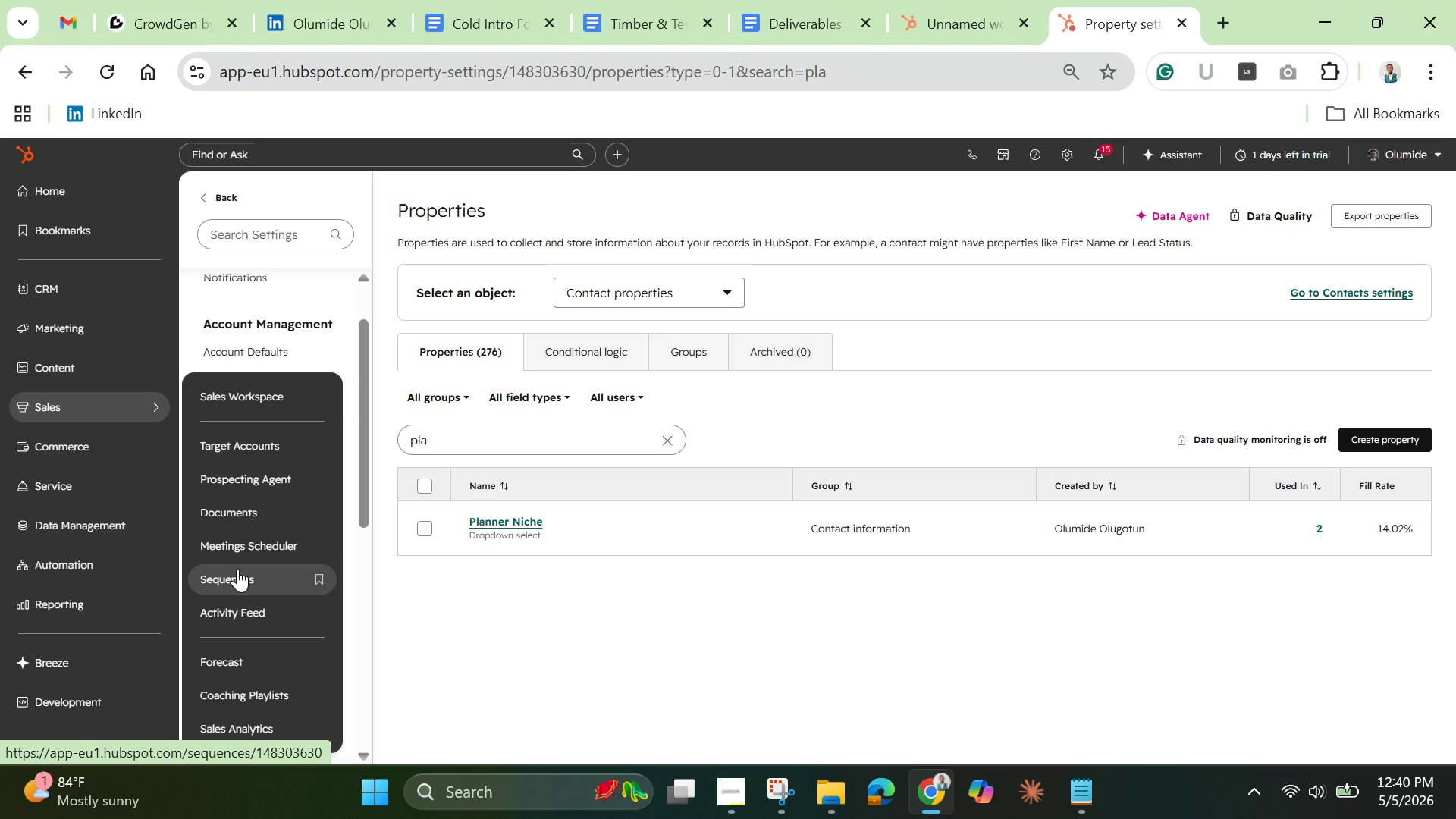 
wait(5.41)
 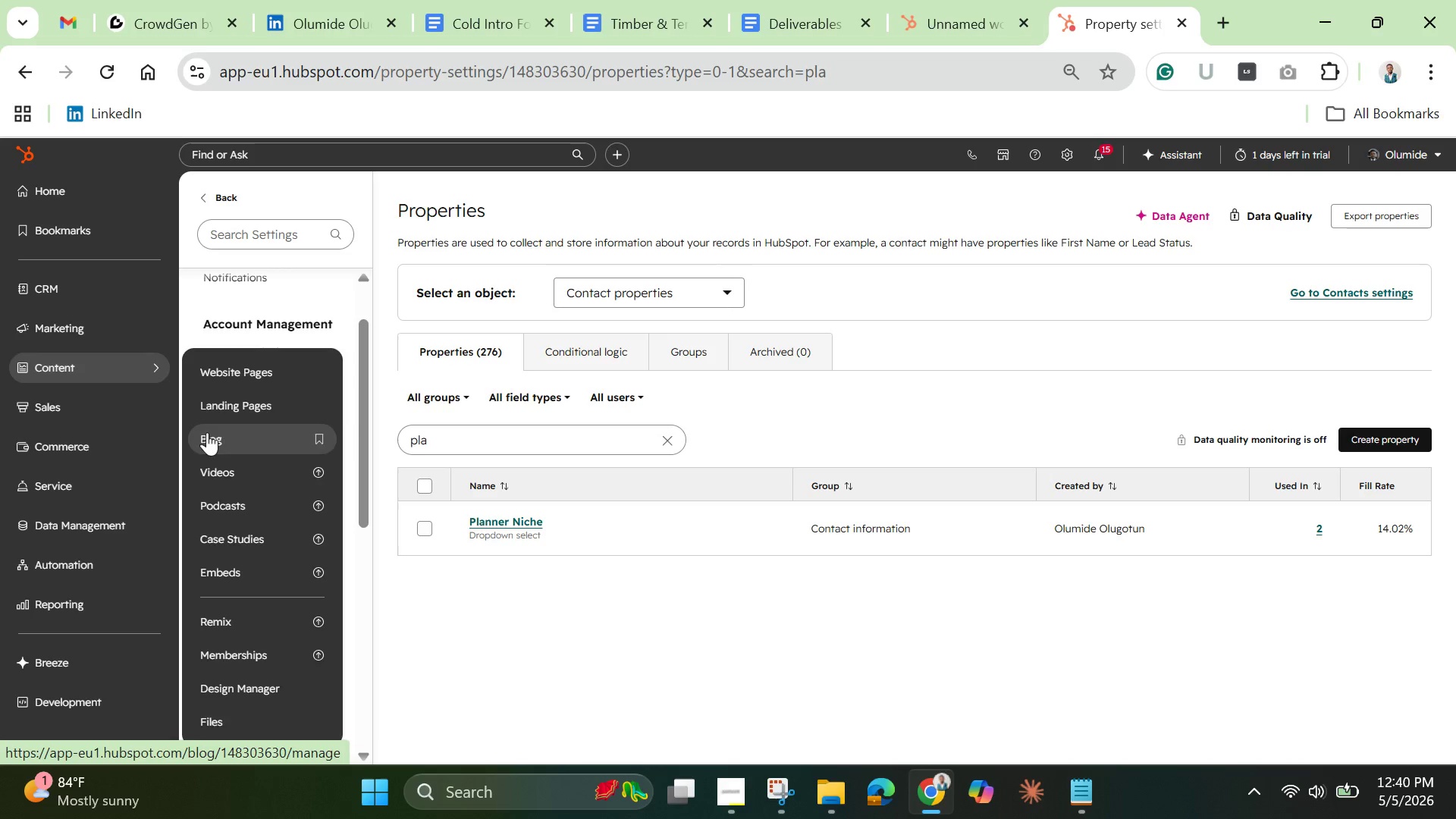 
left_click([237, 569])
 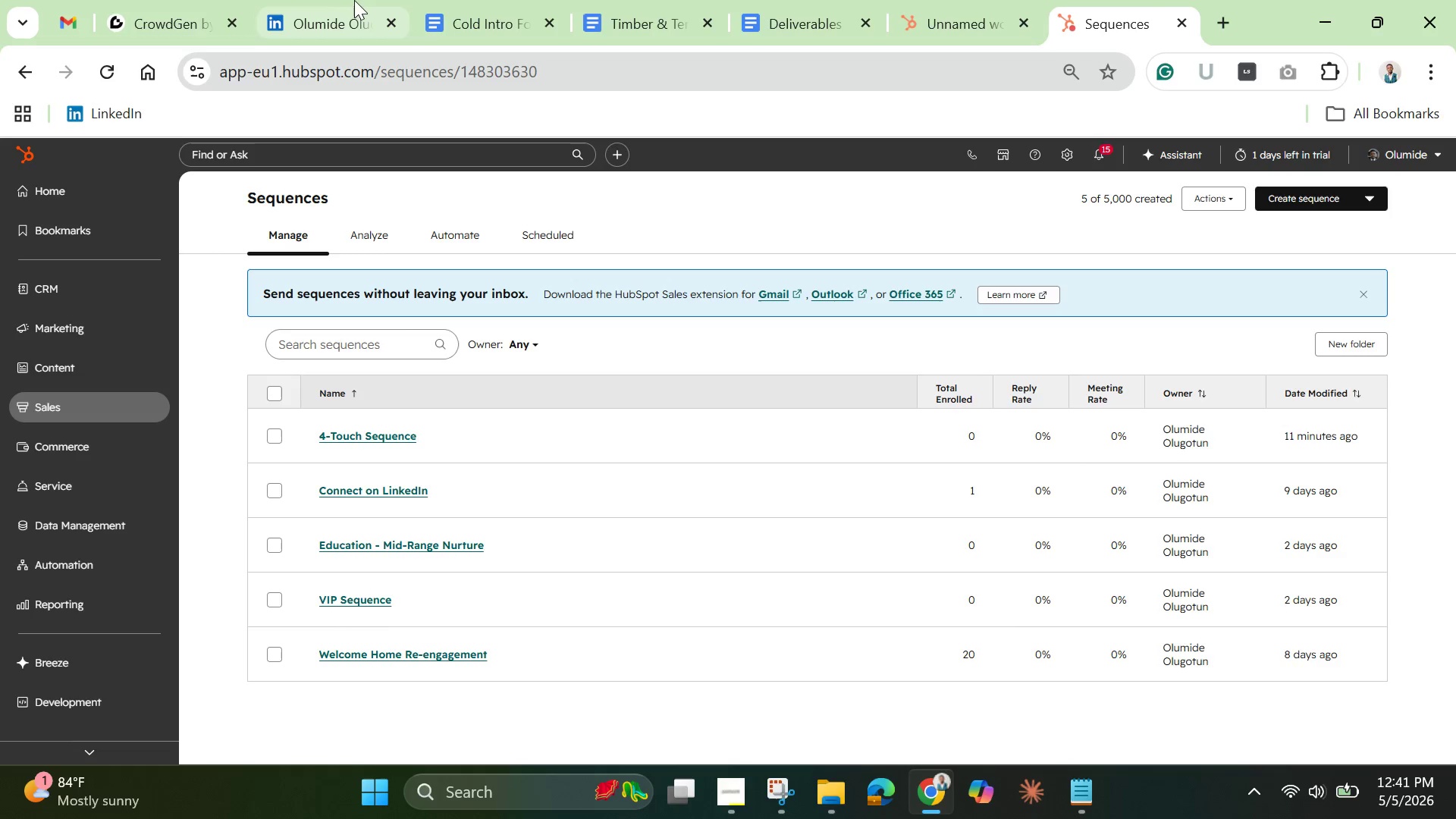 
wait(36.69)
 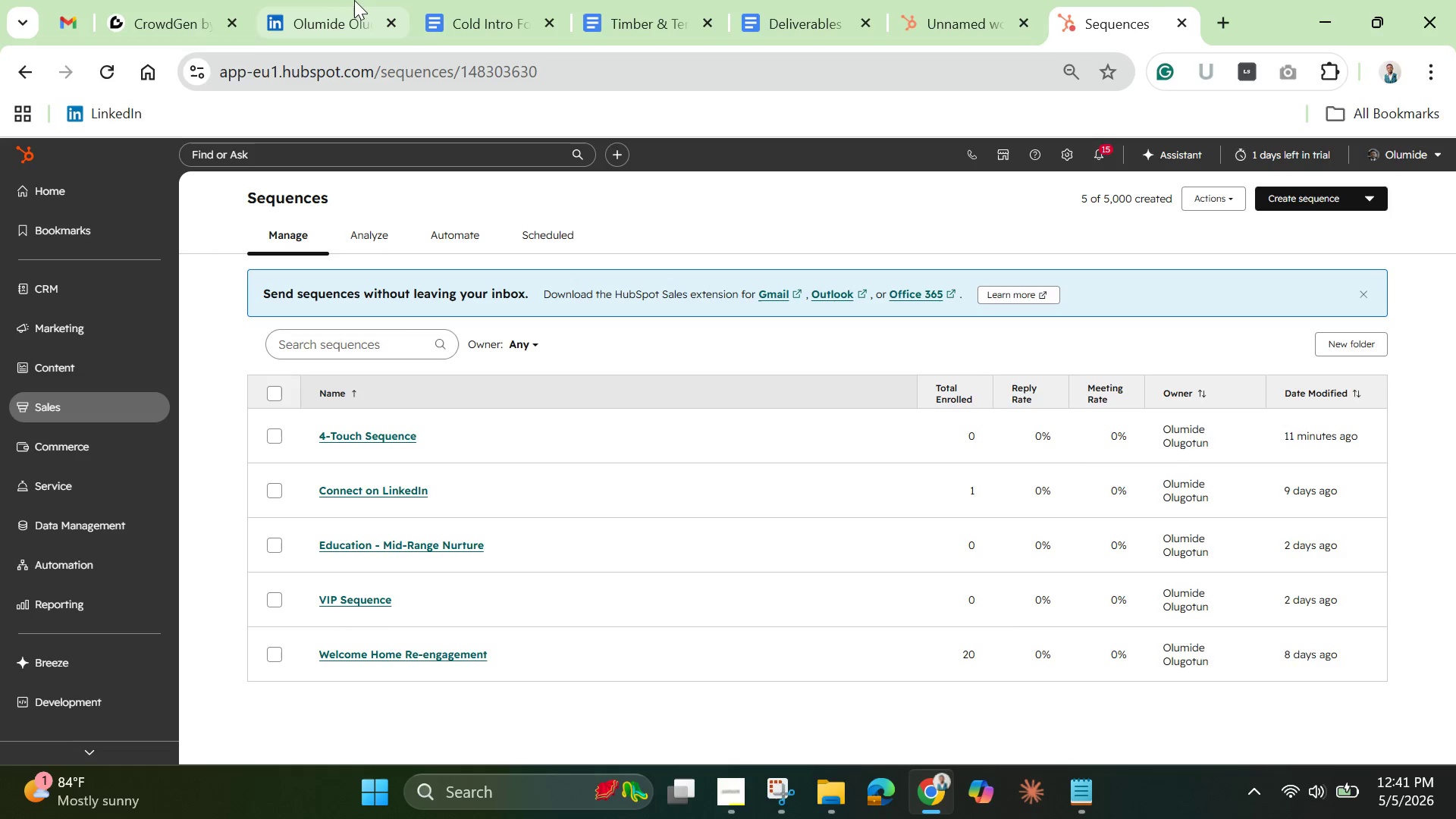 
left_click([397, 433])
 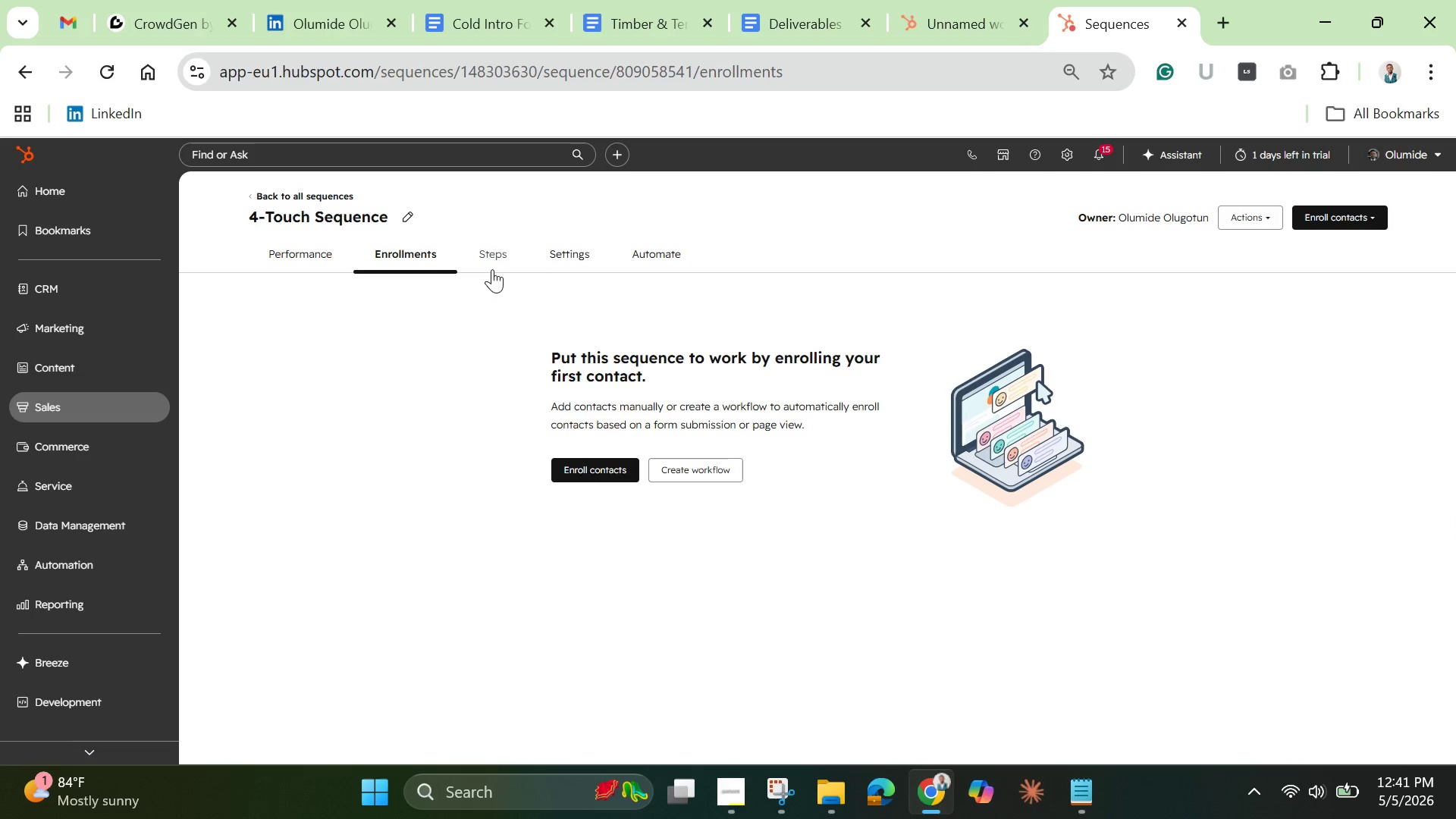 
wait(5.14)
 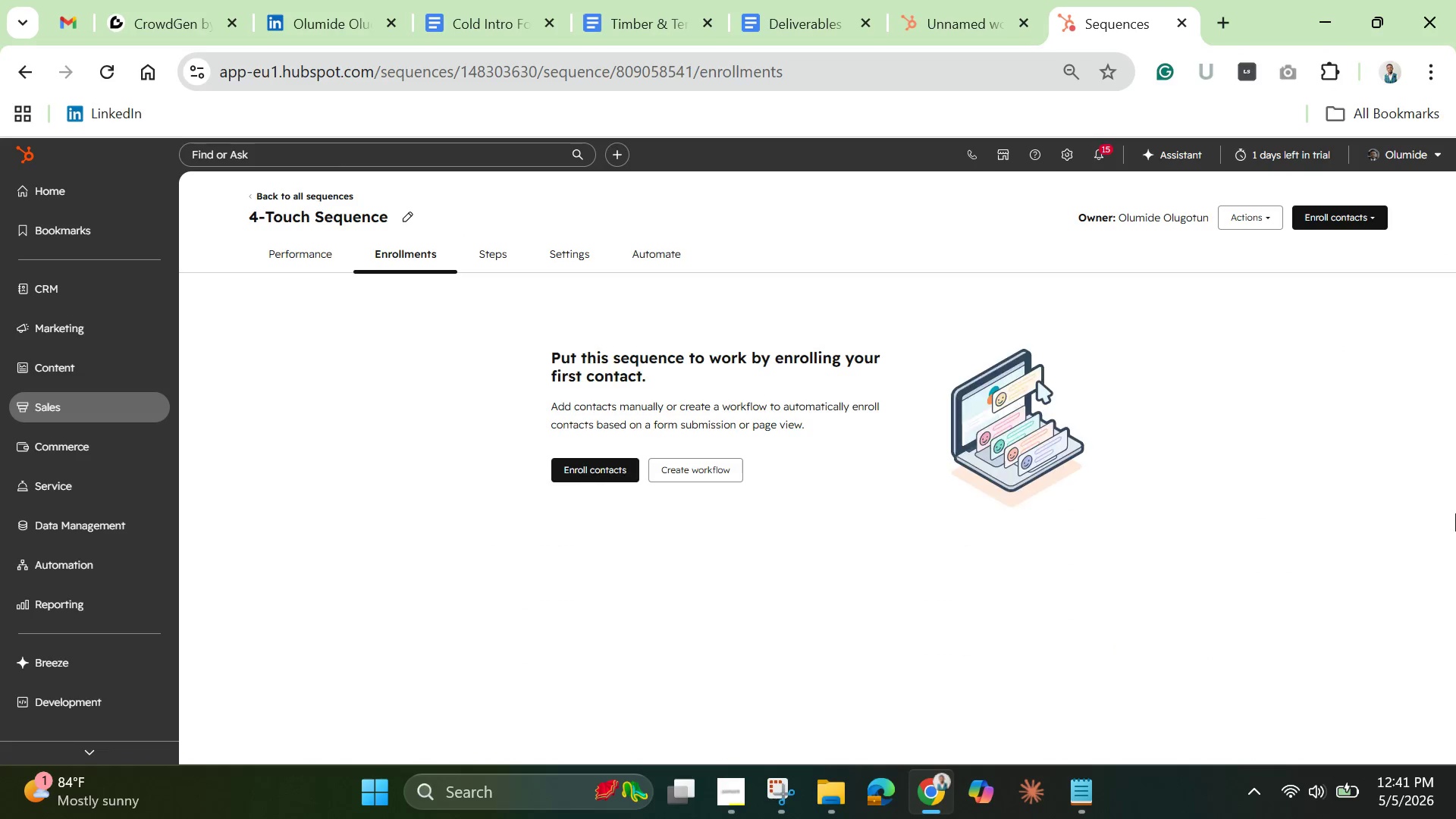 
left_click([300, 254])
 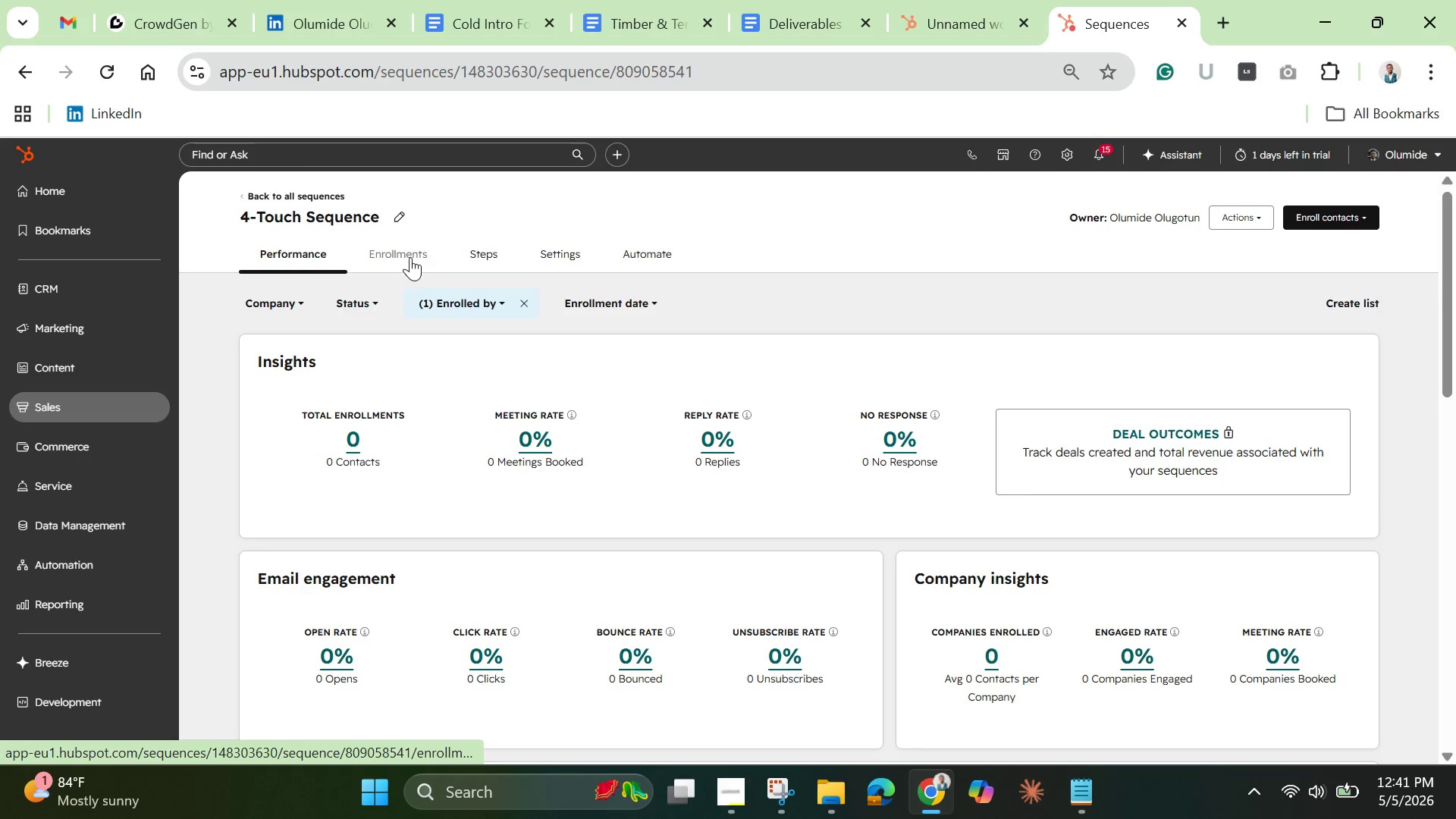 
left_click([417, 255])
 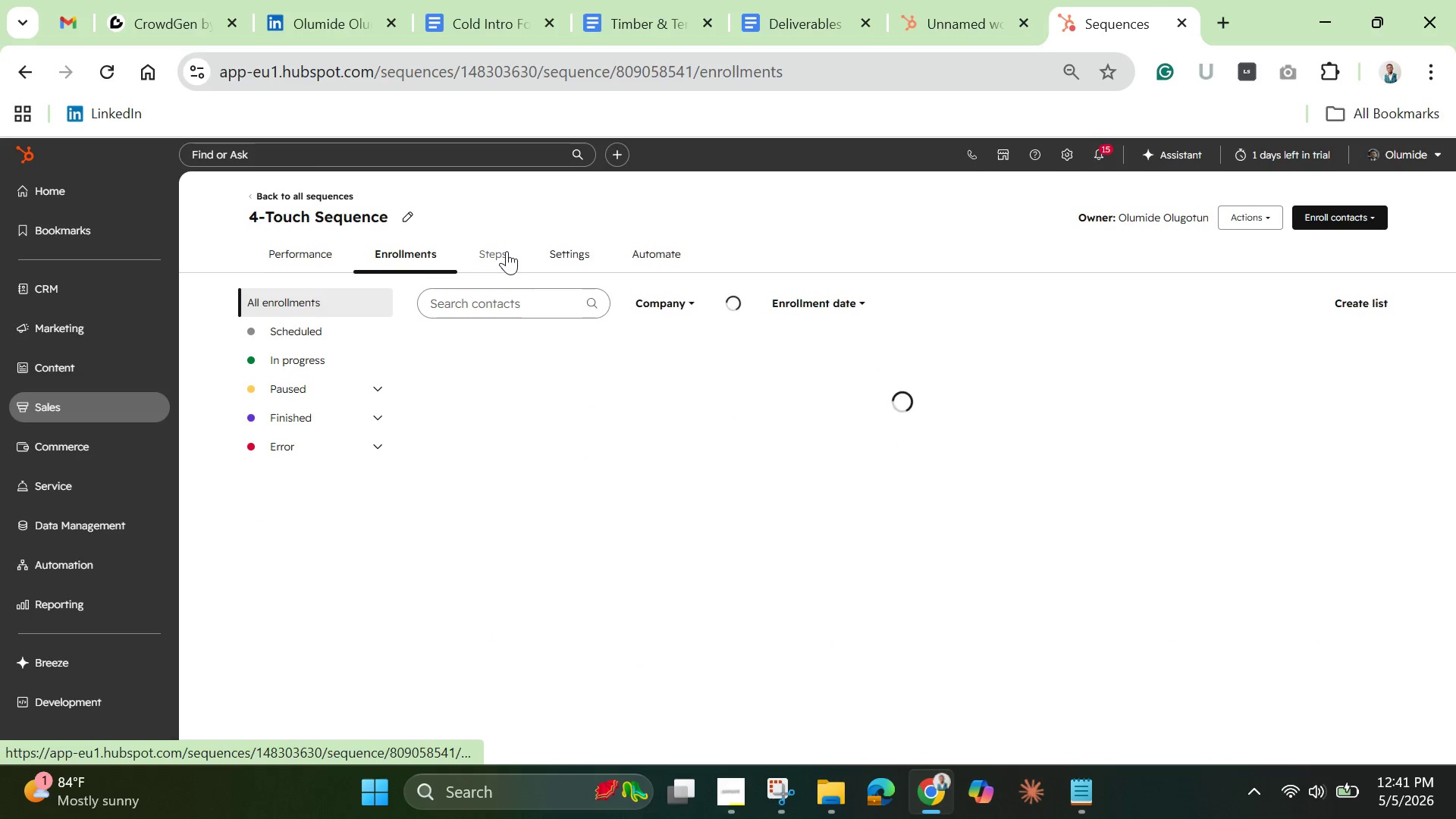 
left_click([507, 251])
 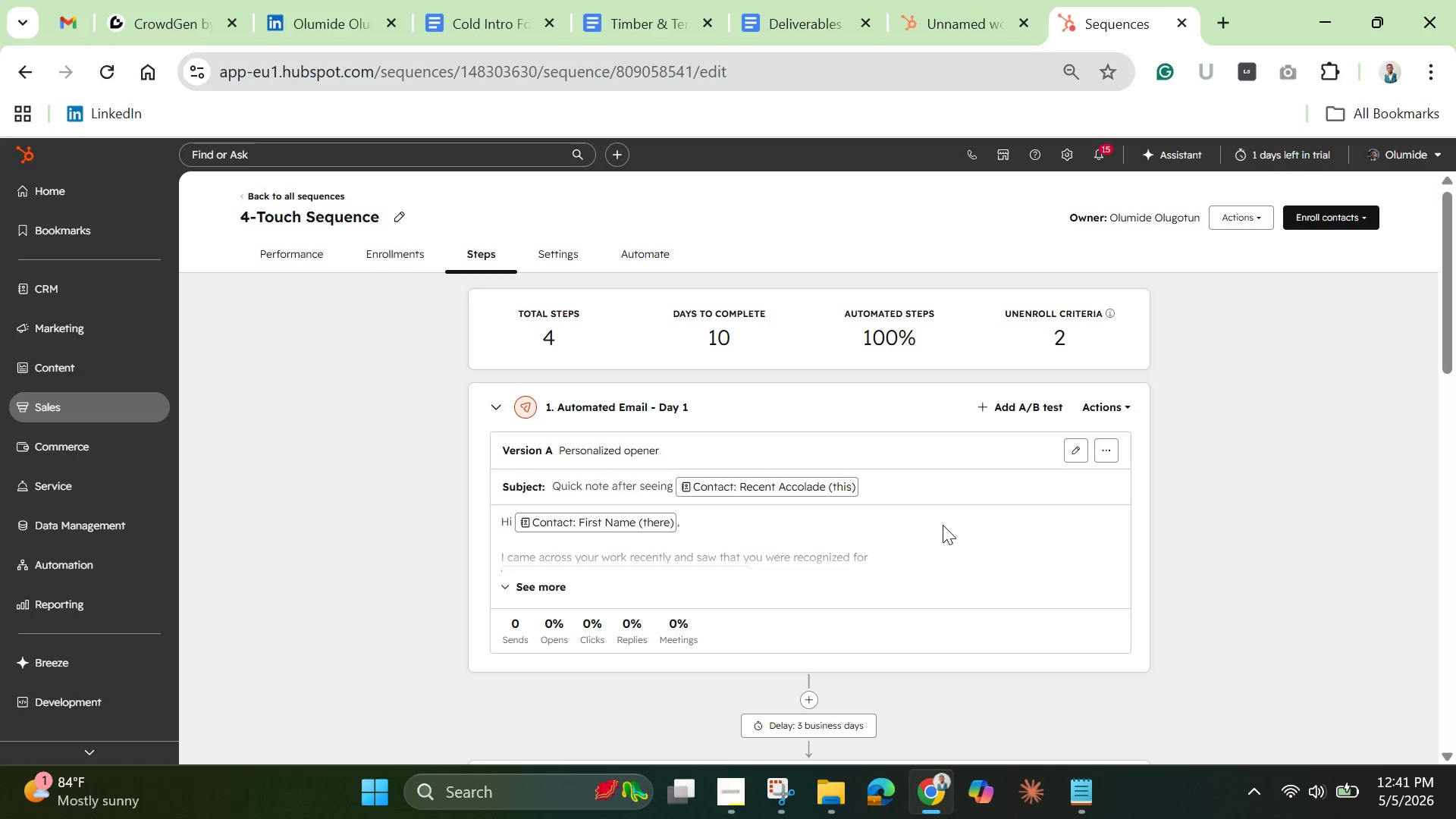 
wait(14.25)
 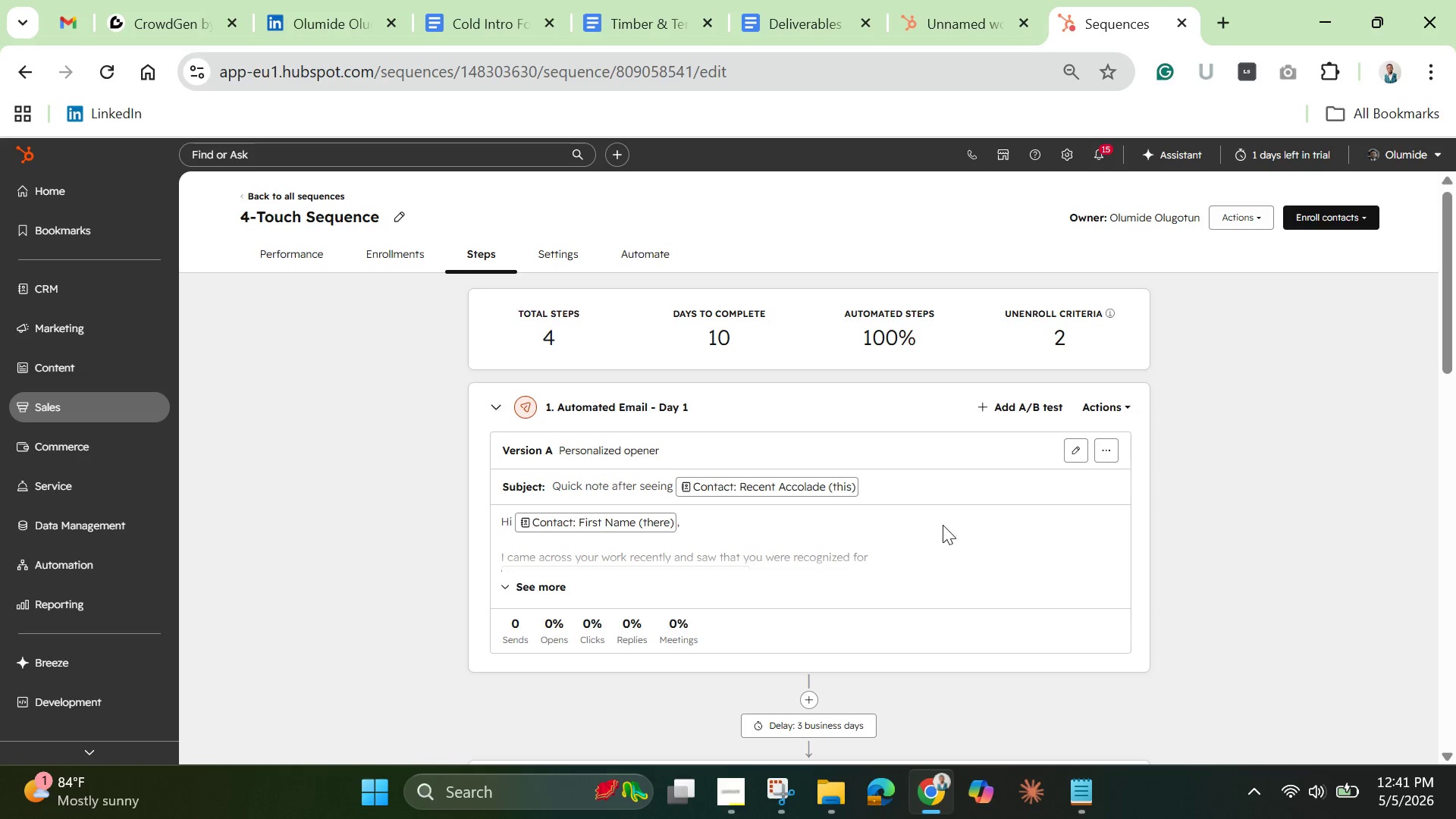 
left_click([491, 24])
 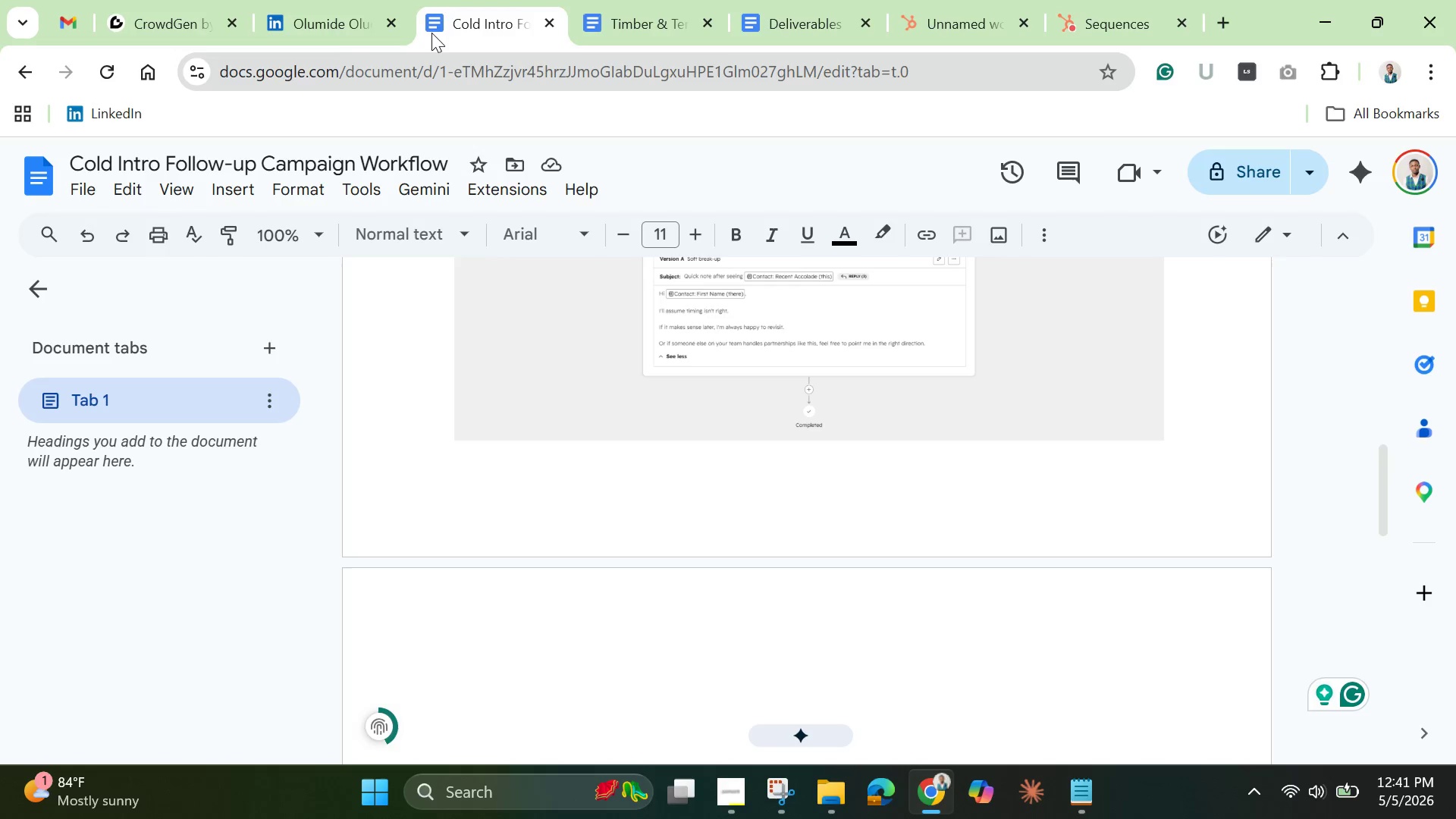 
mouse_move([388, 33])
 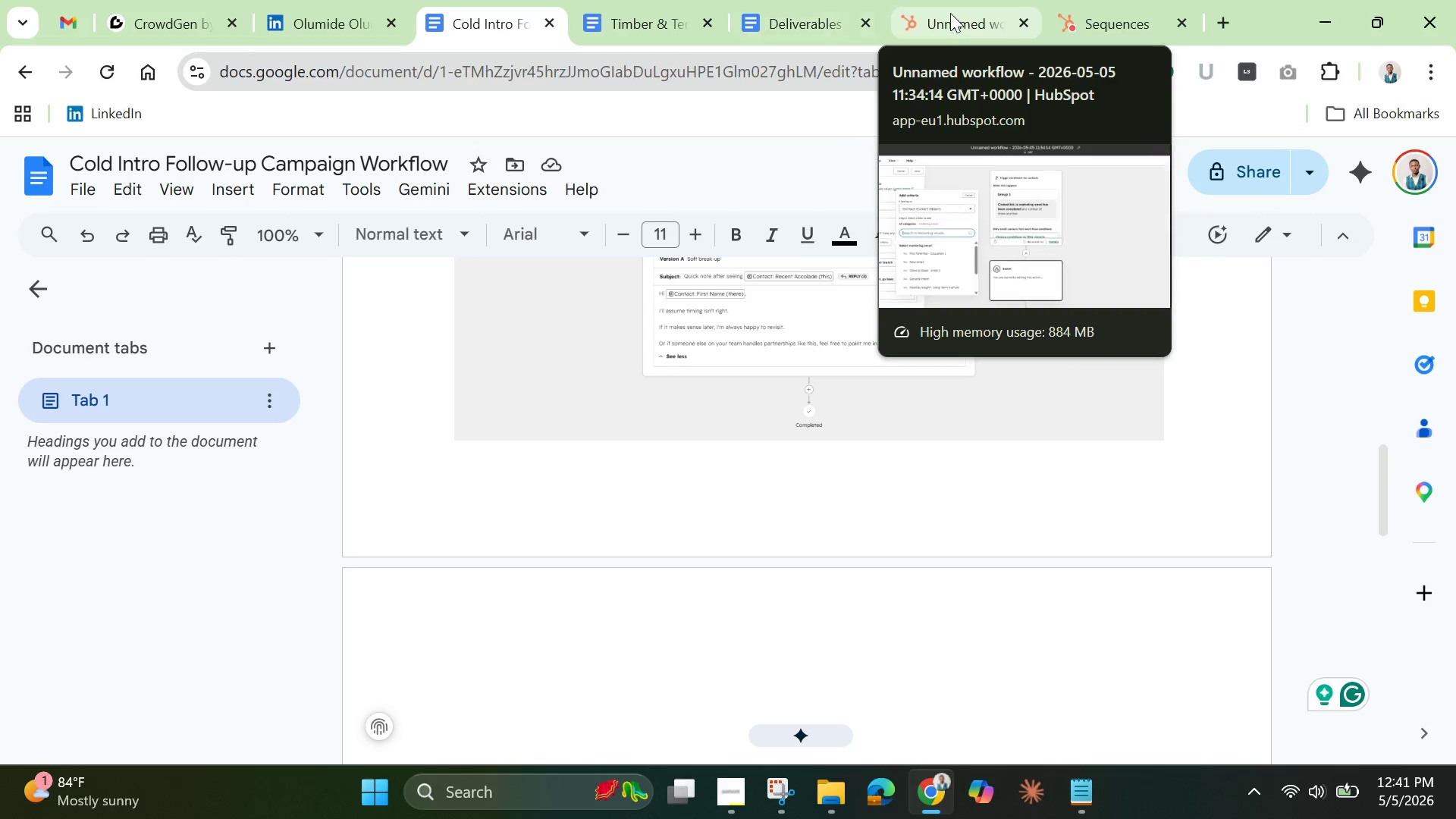 
left_click_drag(start_coordinate=[950, 13], to_coordinate=[945, 11])
 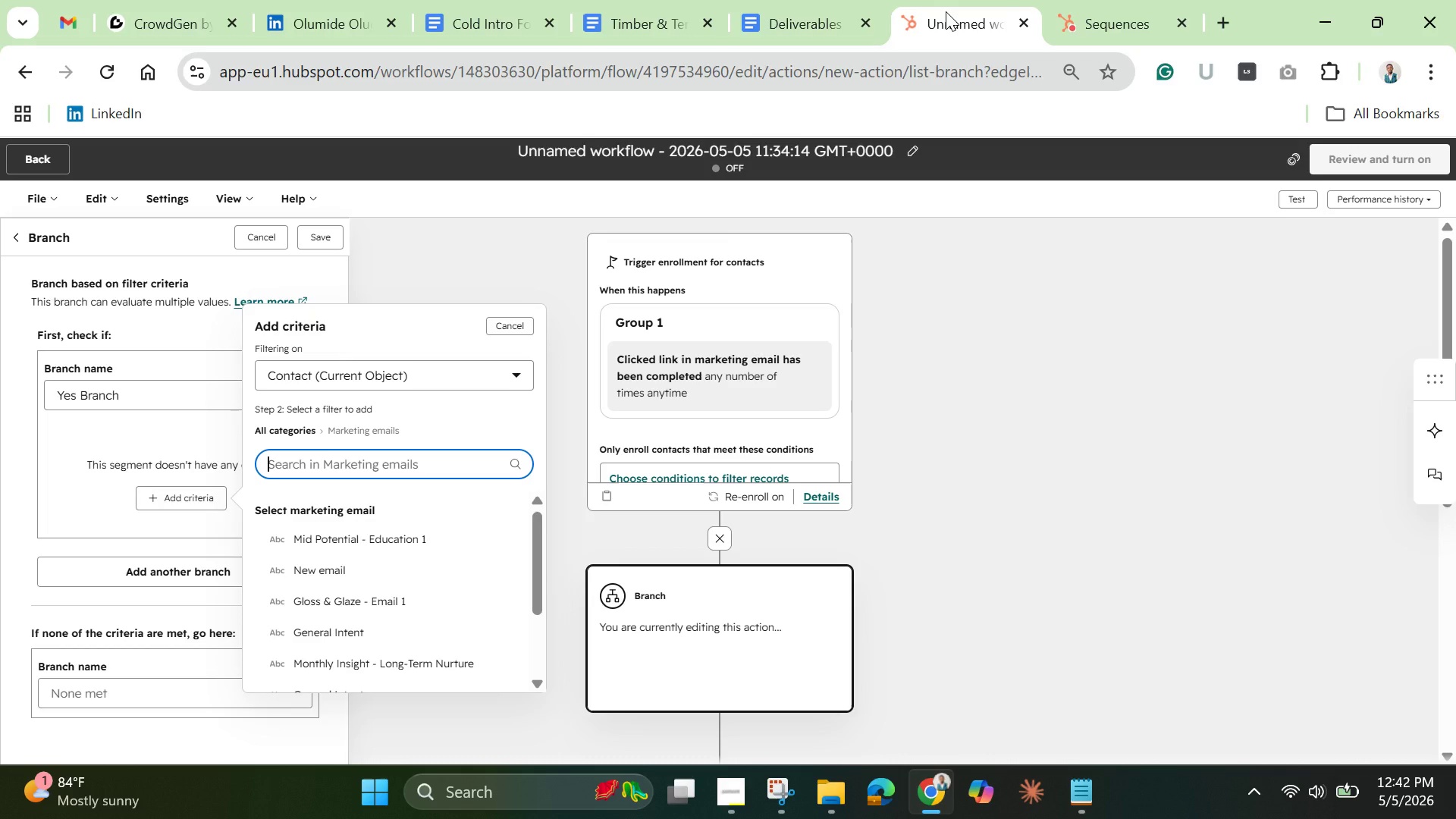 
wait(39.95)
 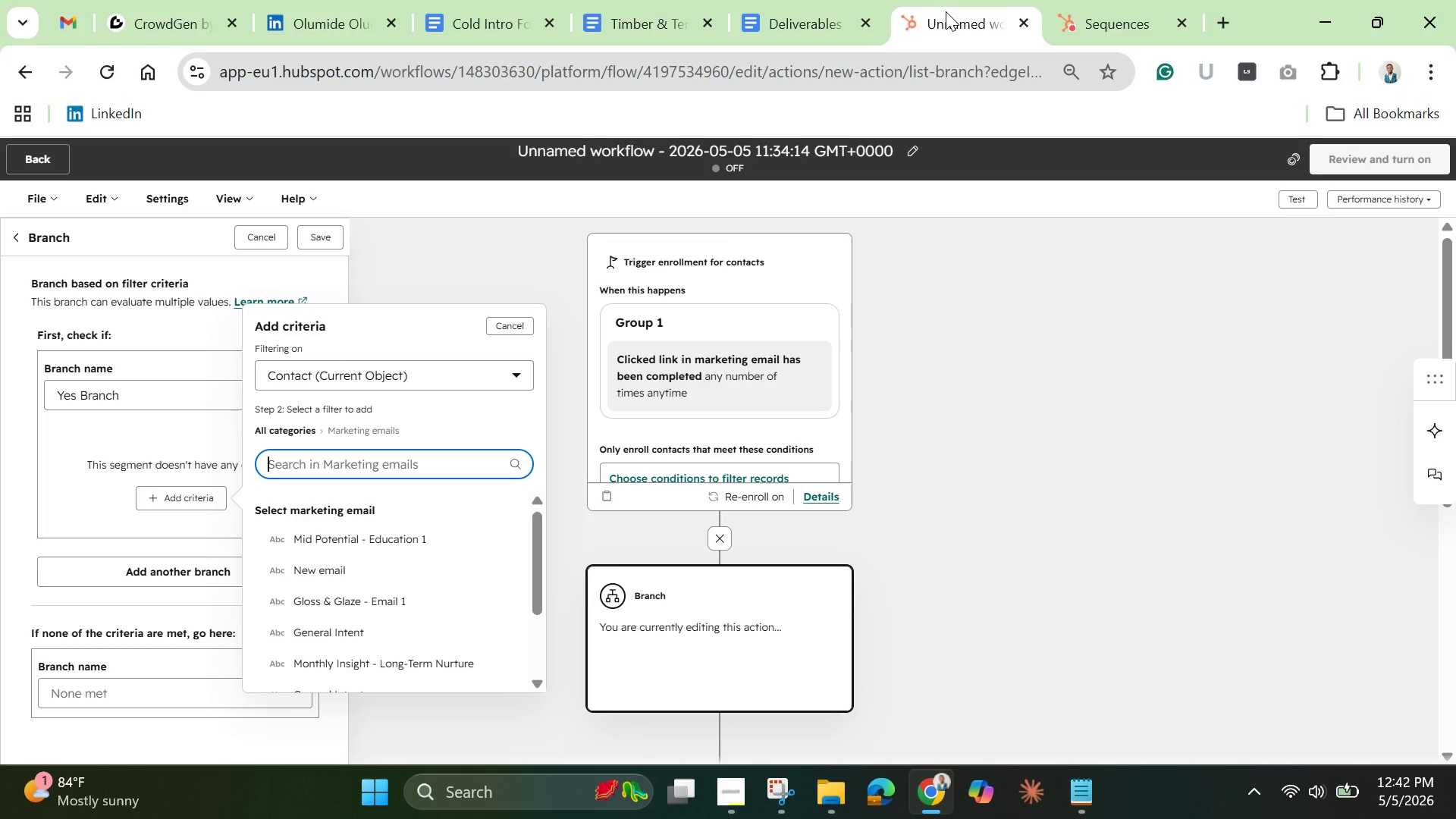 
type(sales)
 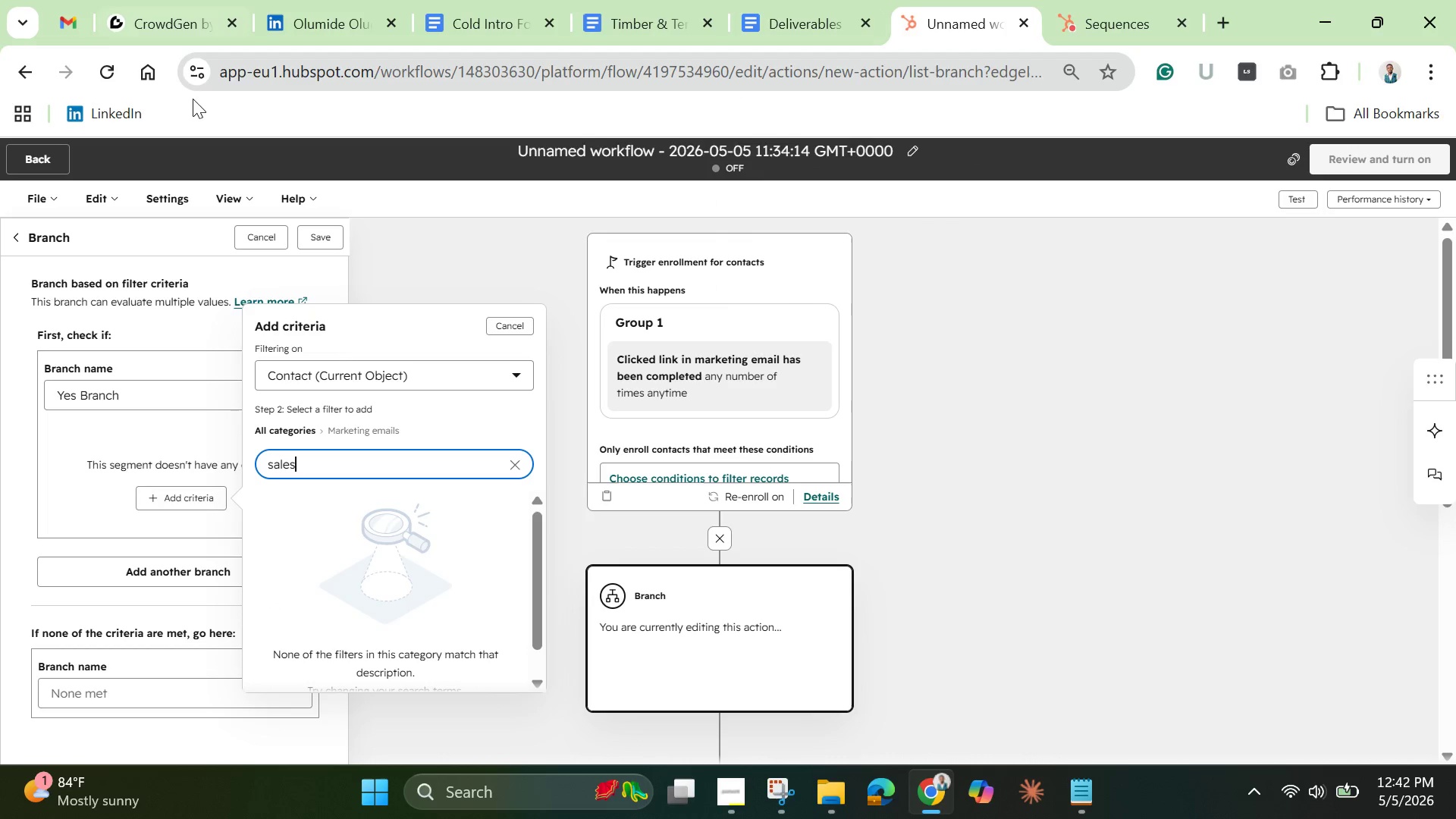 
wait(5.62)
 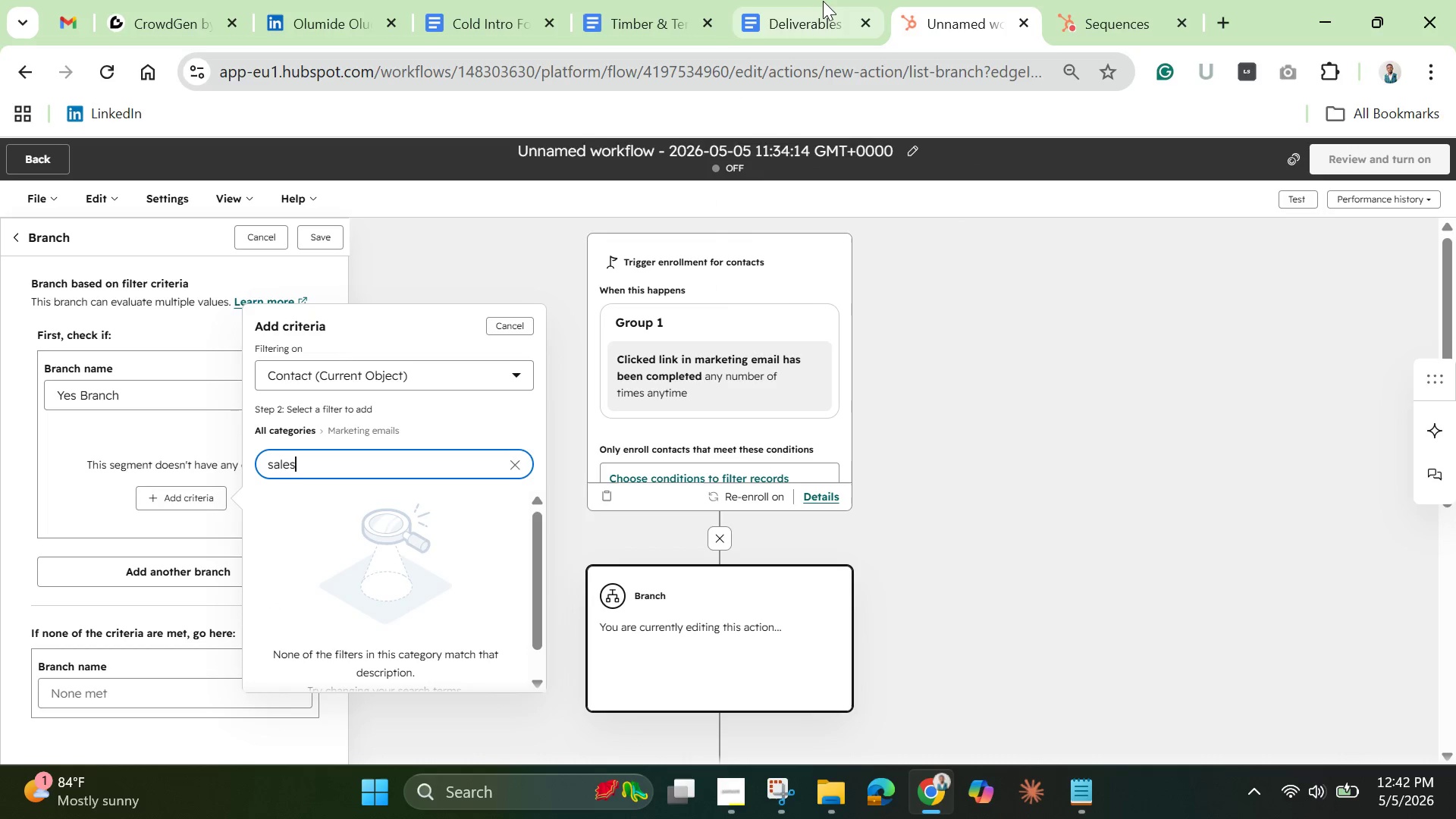 
left_click([306, 424])
 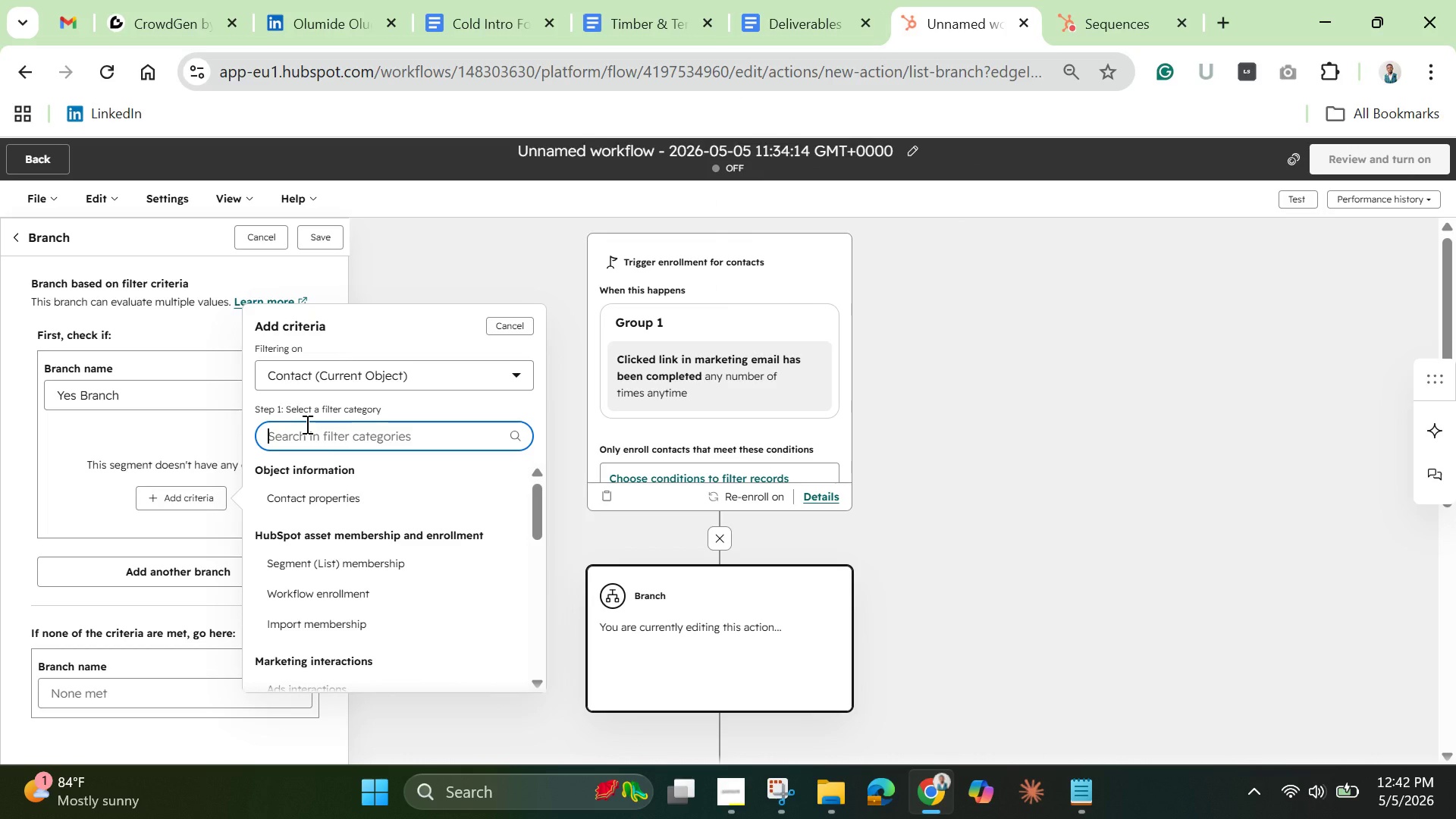 
type(saless)
key(Backspace)
 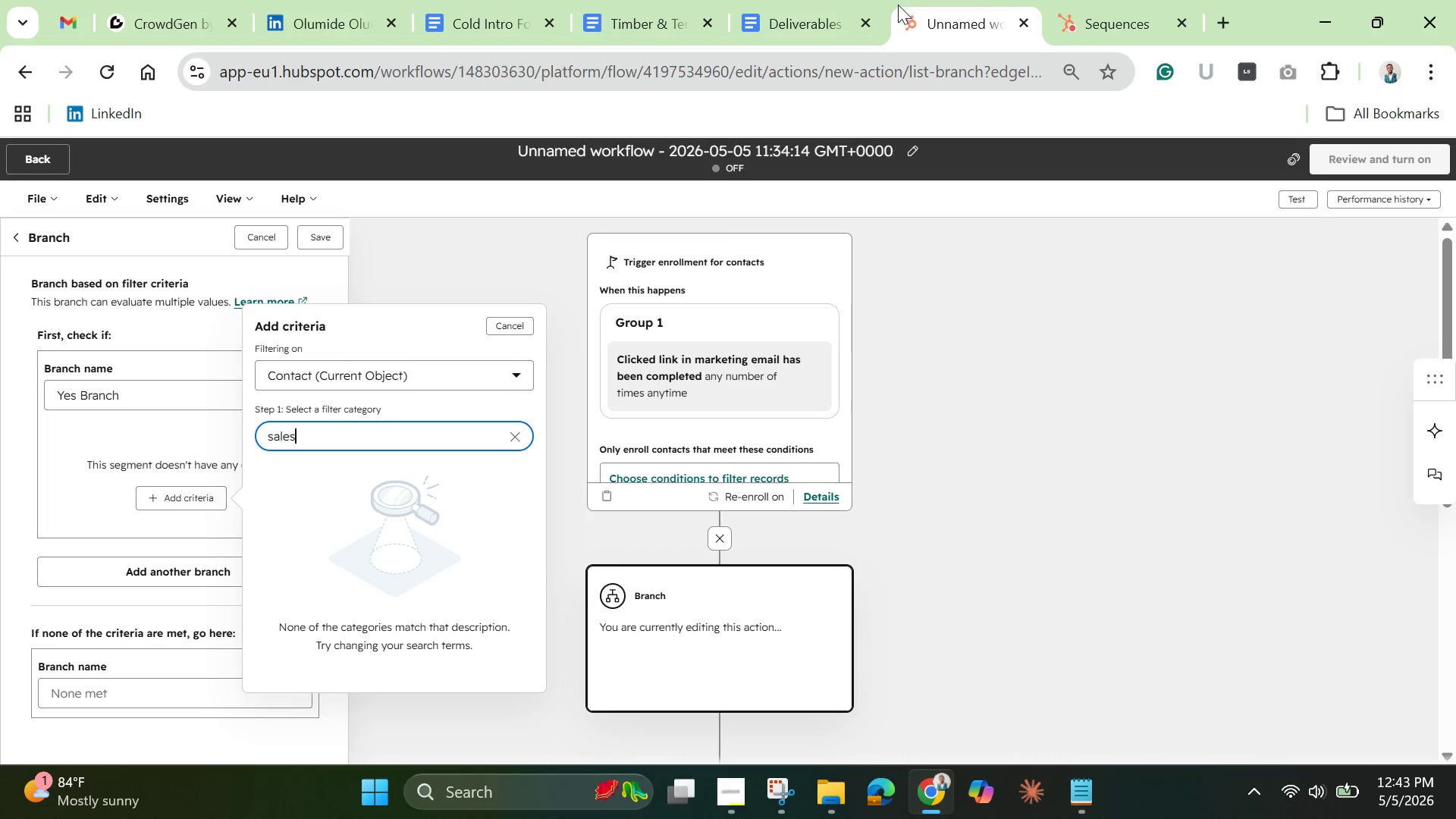 
wait(34.95)
 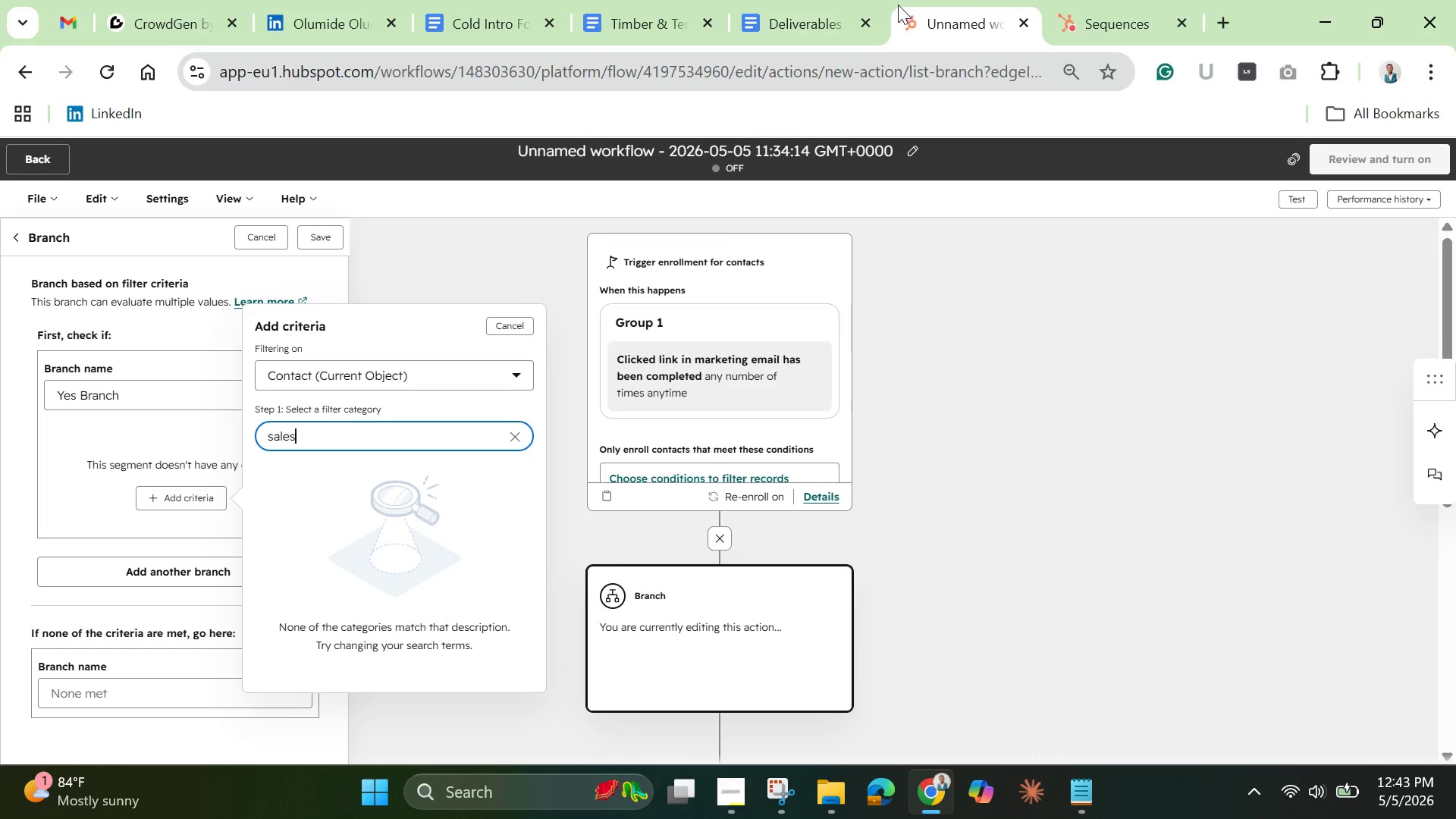 
left_click([400, 221])
 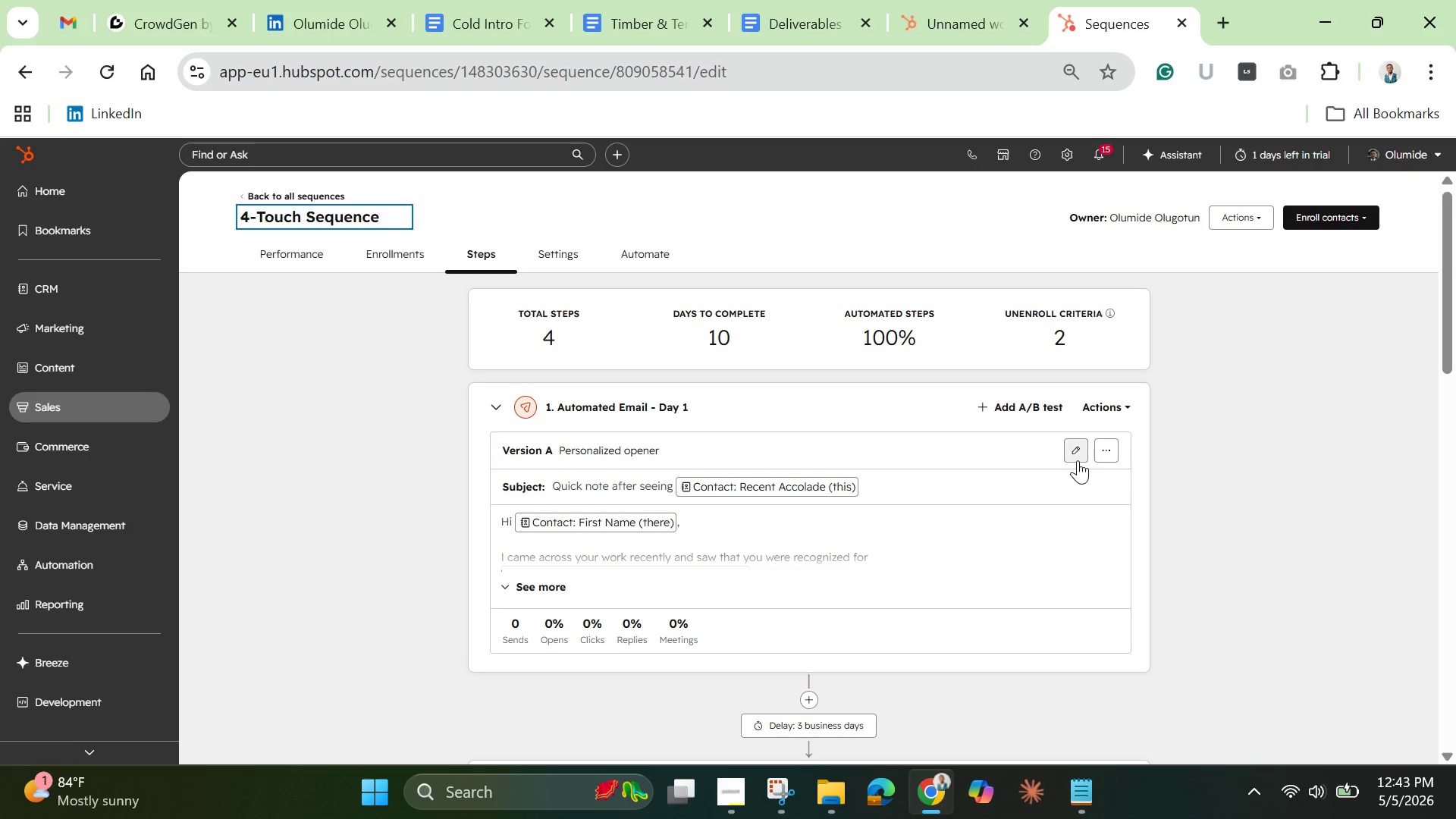 
left_click([1078, 453])
 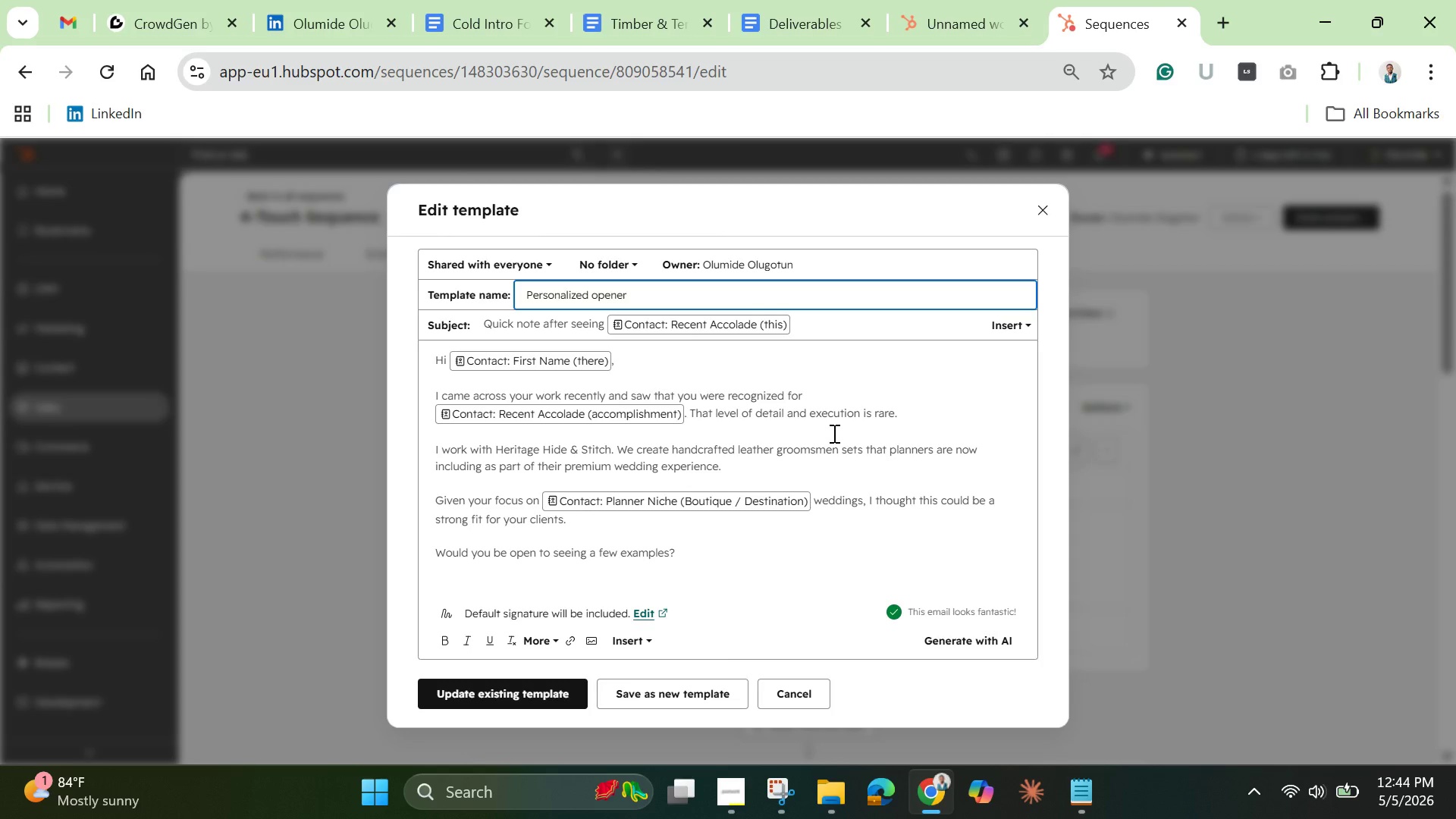 
wait(52.02)
 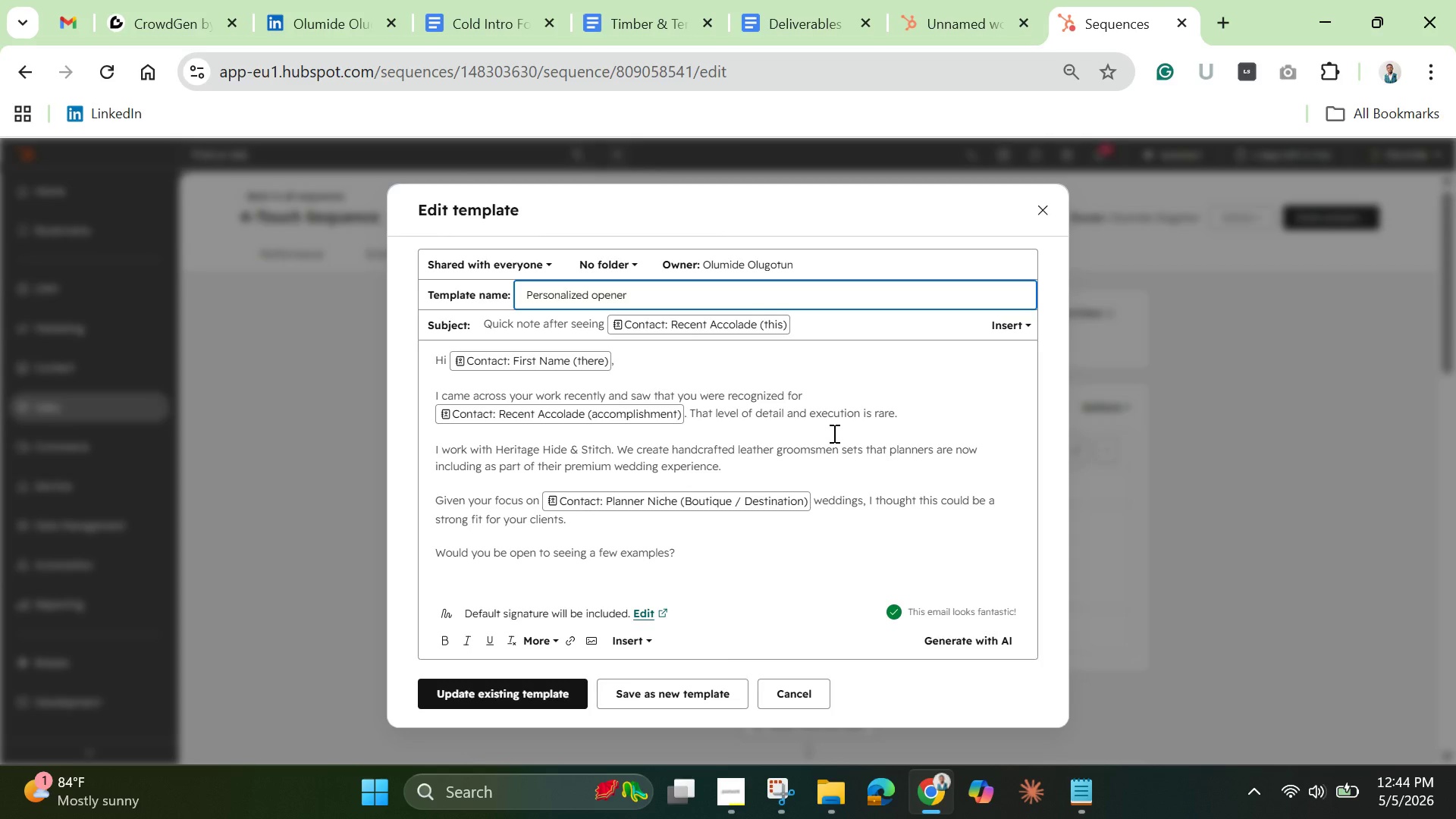 
left_click([645, 412])
 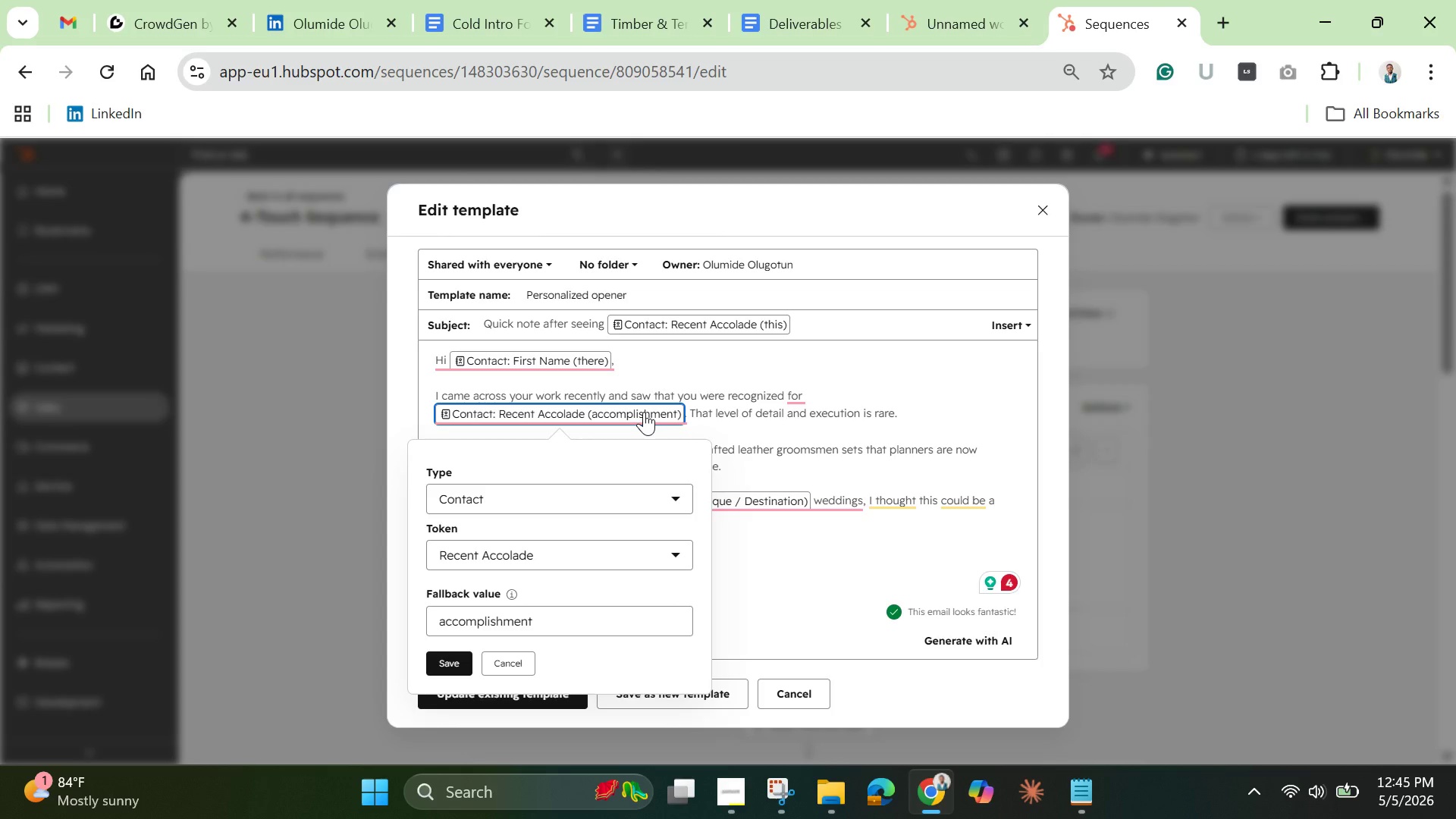 
wait(50.59)
 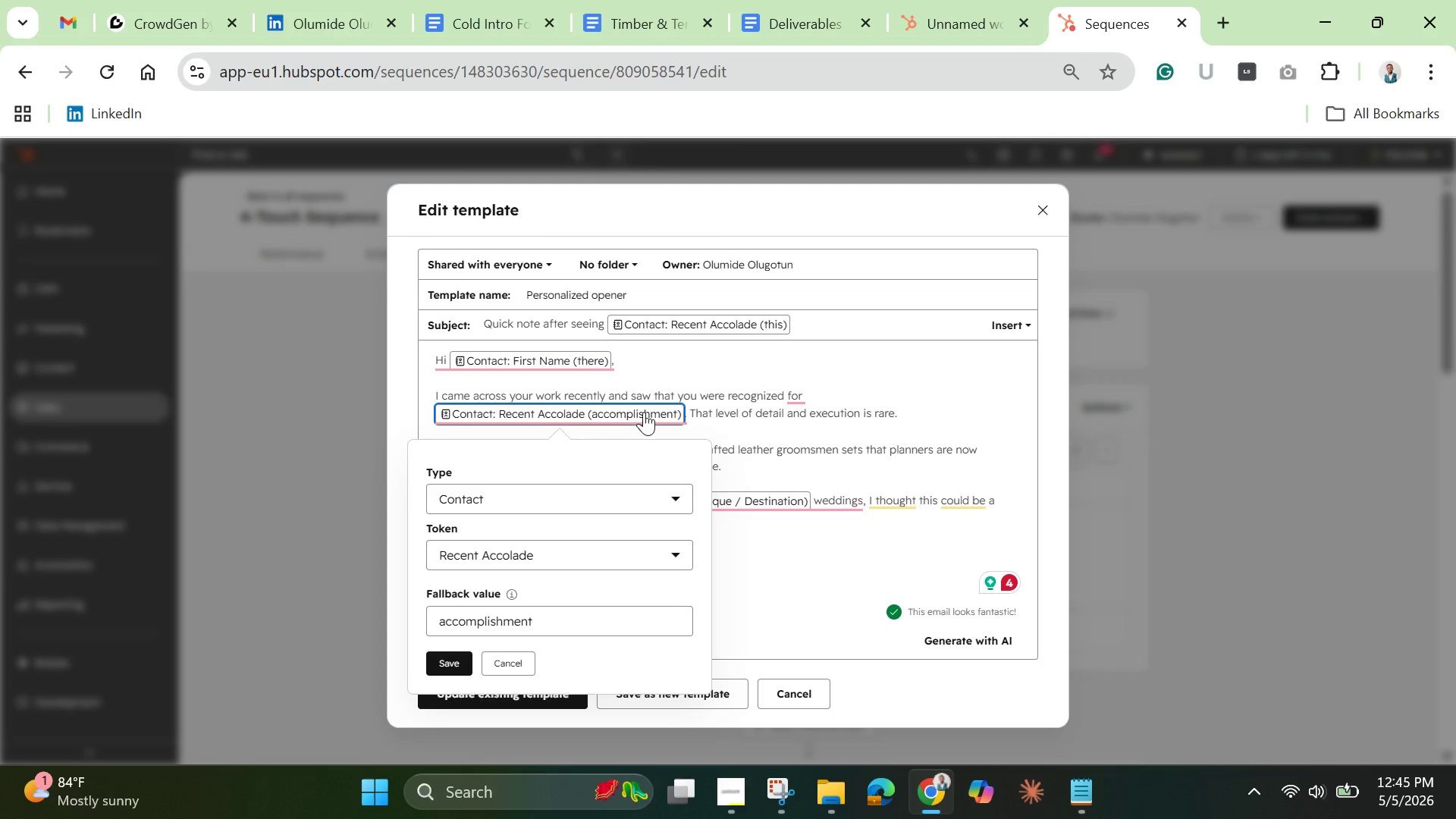 
hold_key(key=Backspace, duration=1.45)
 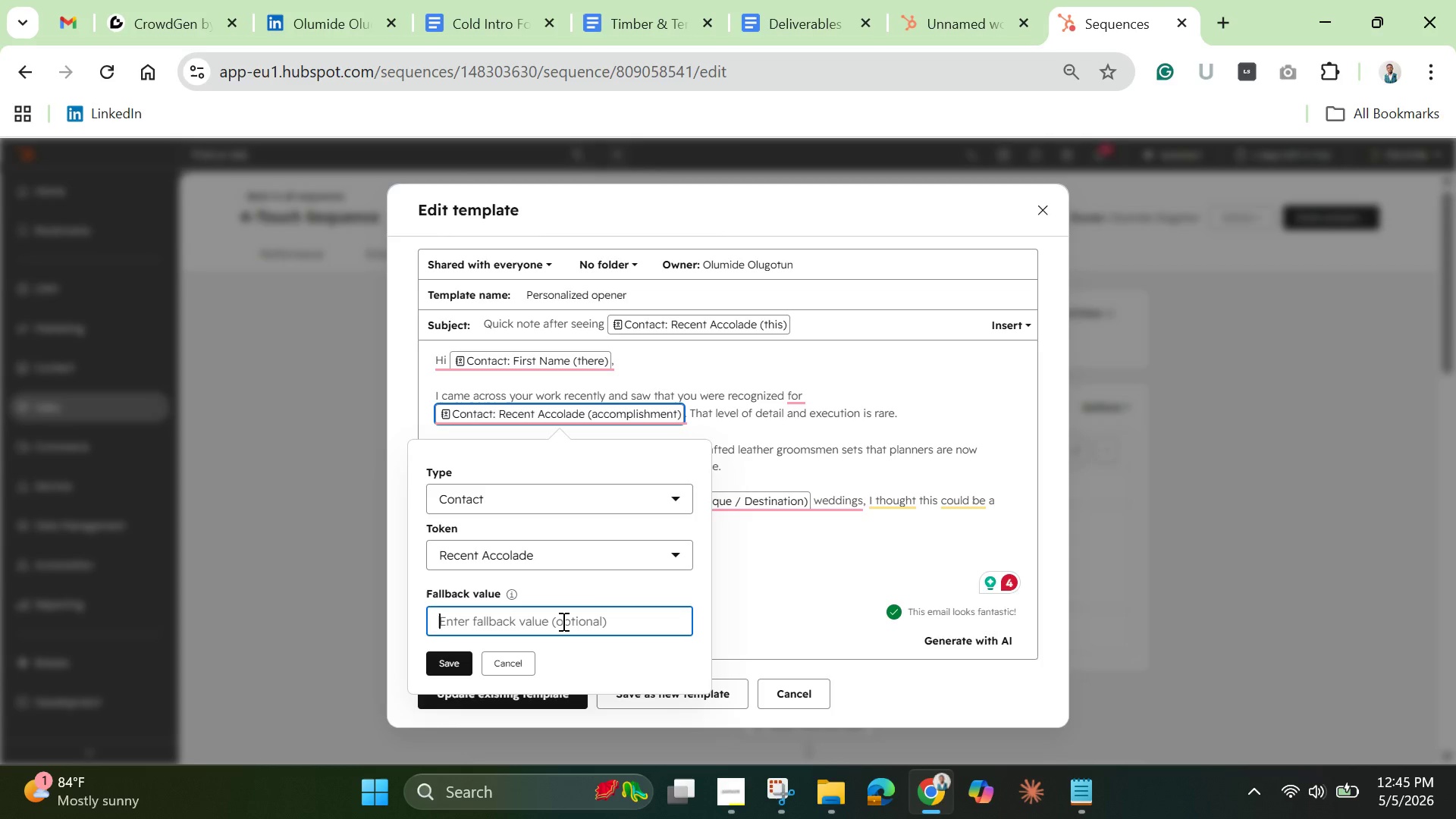 
type(yout)
key(Backspace)
type(r recent work)
 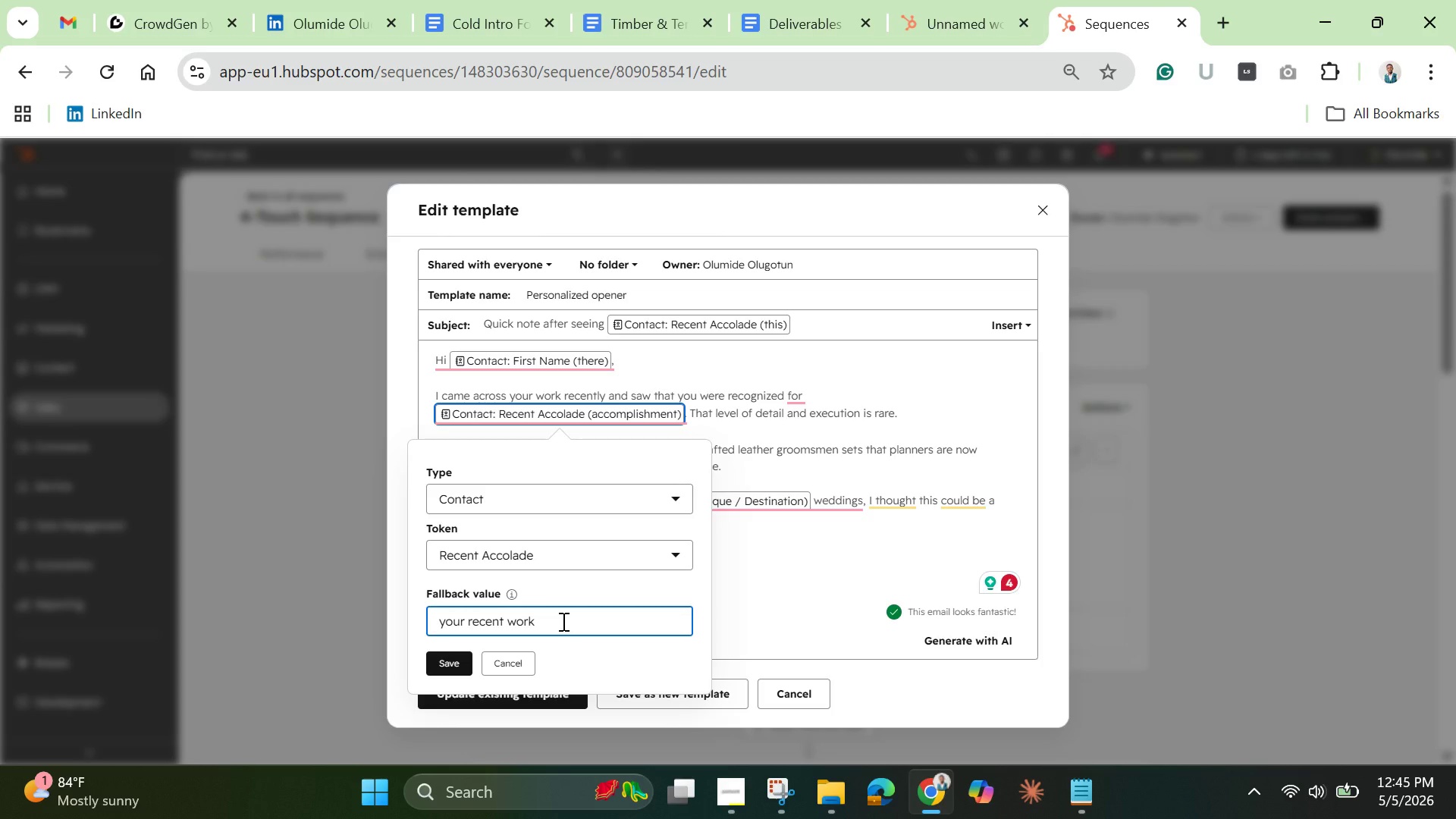 
wait(11.02)
 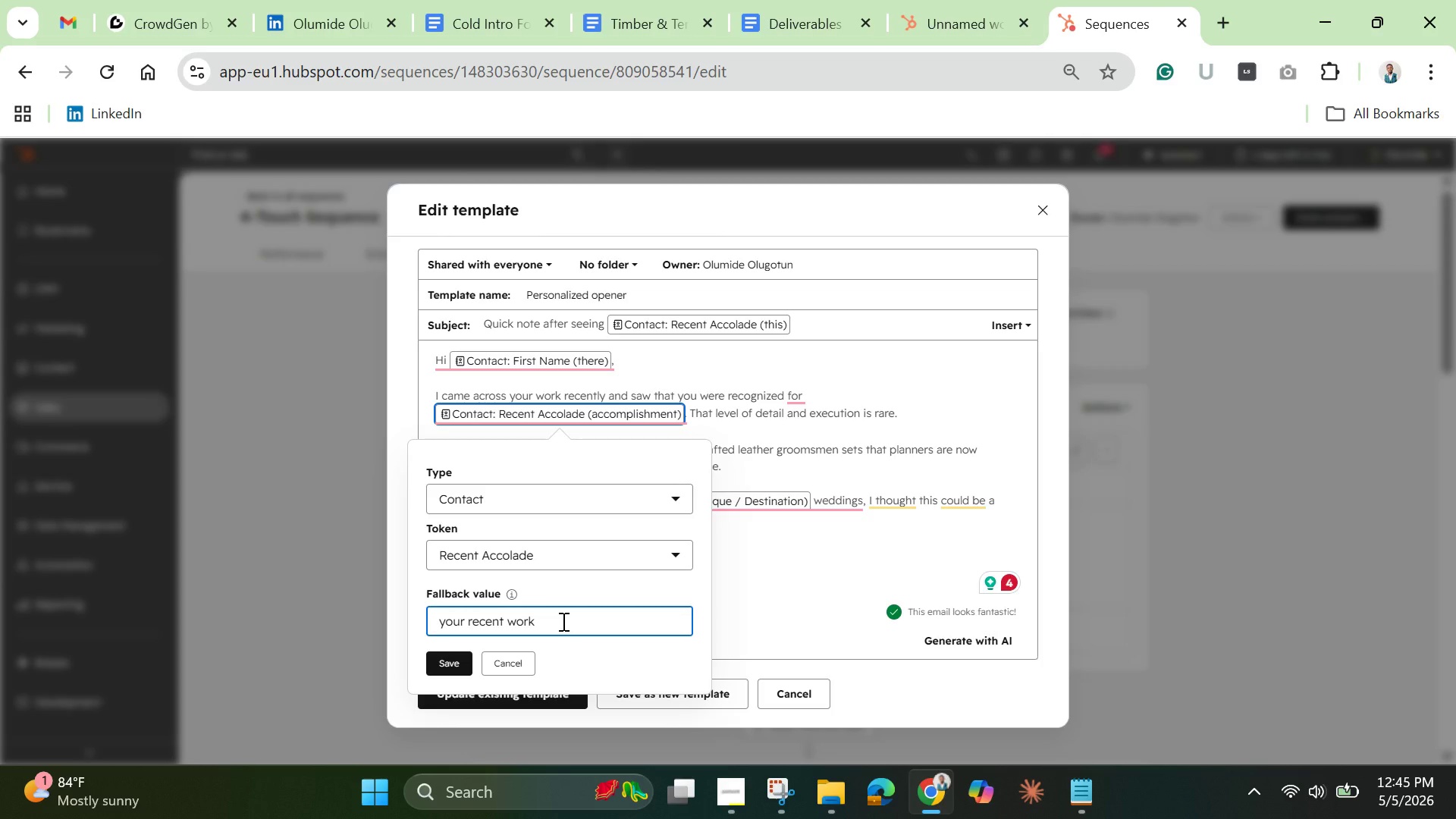 
left_click([458, 666])
 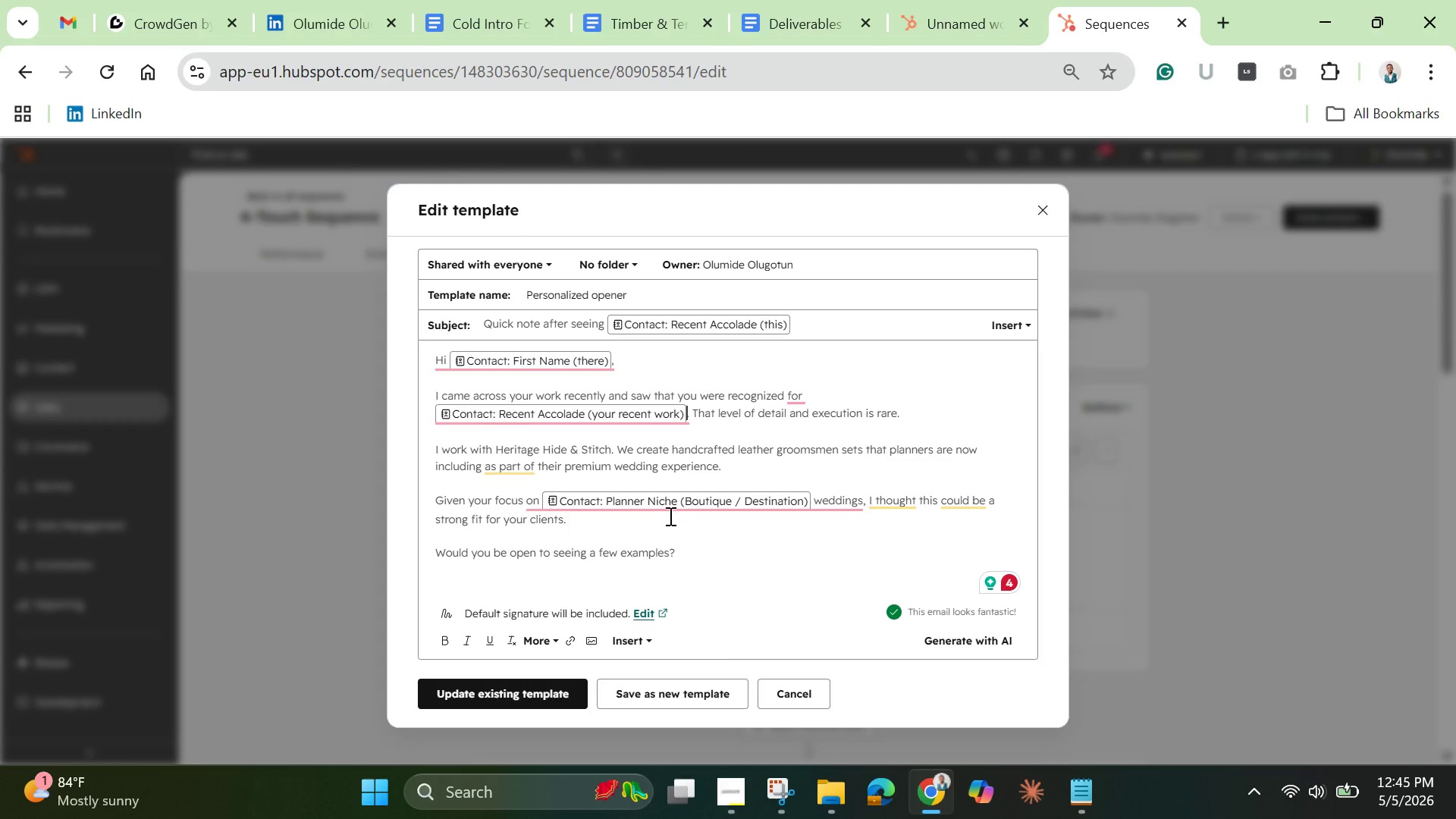 
left_click([677, 504])
 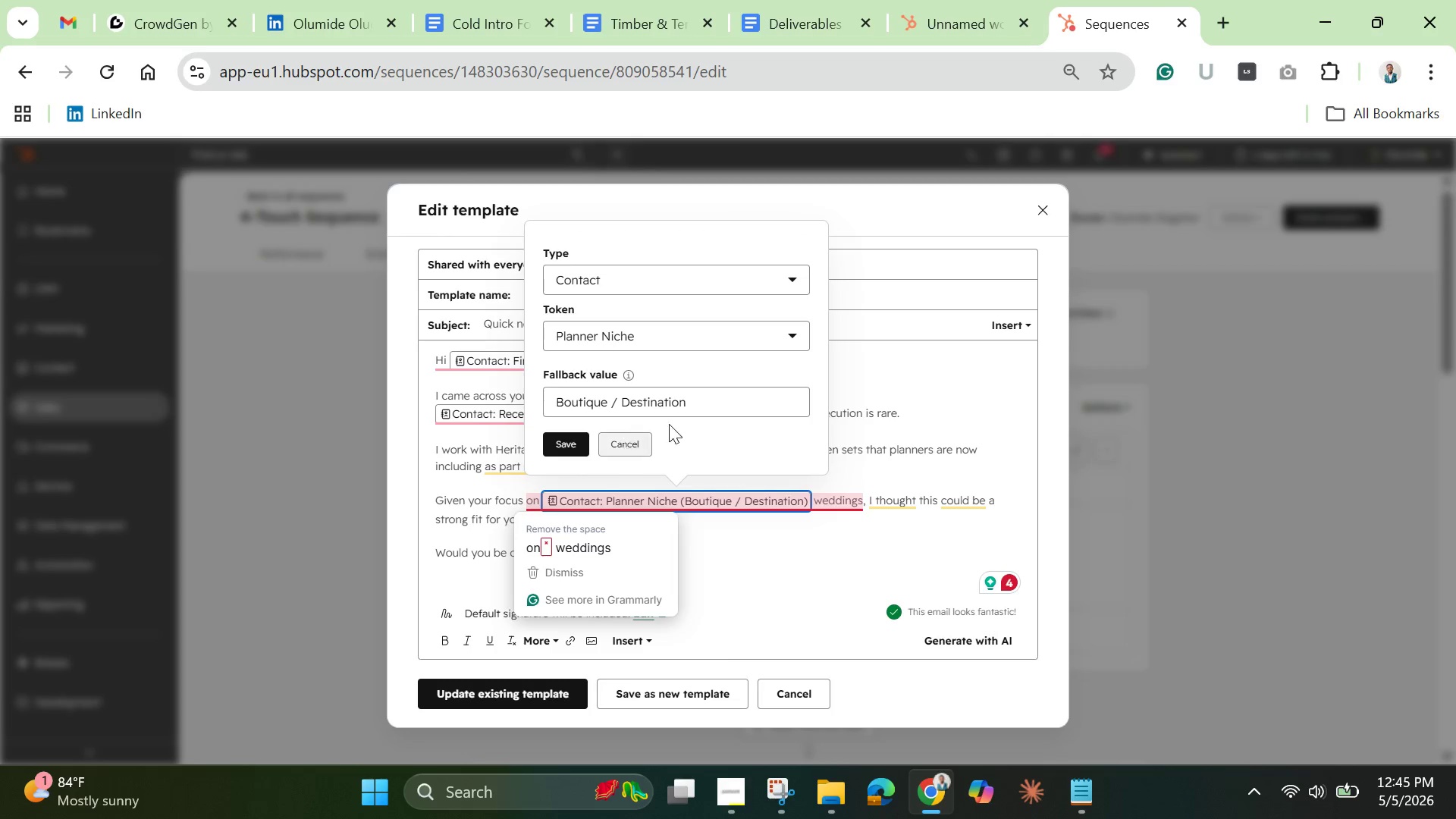 
left_click([713, 410])
 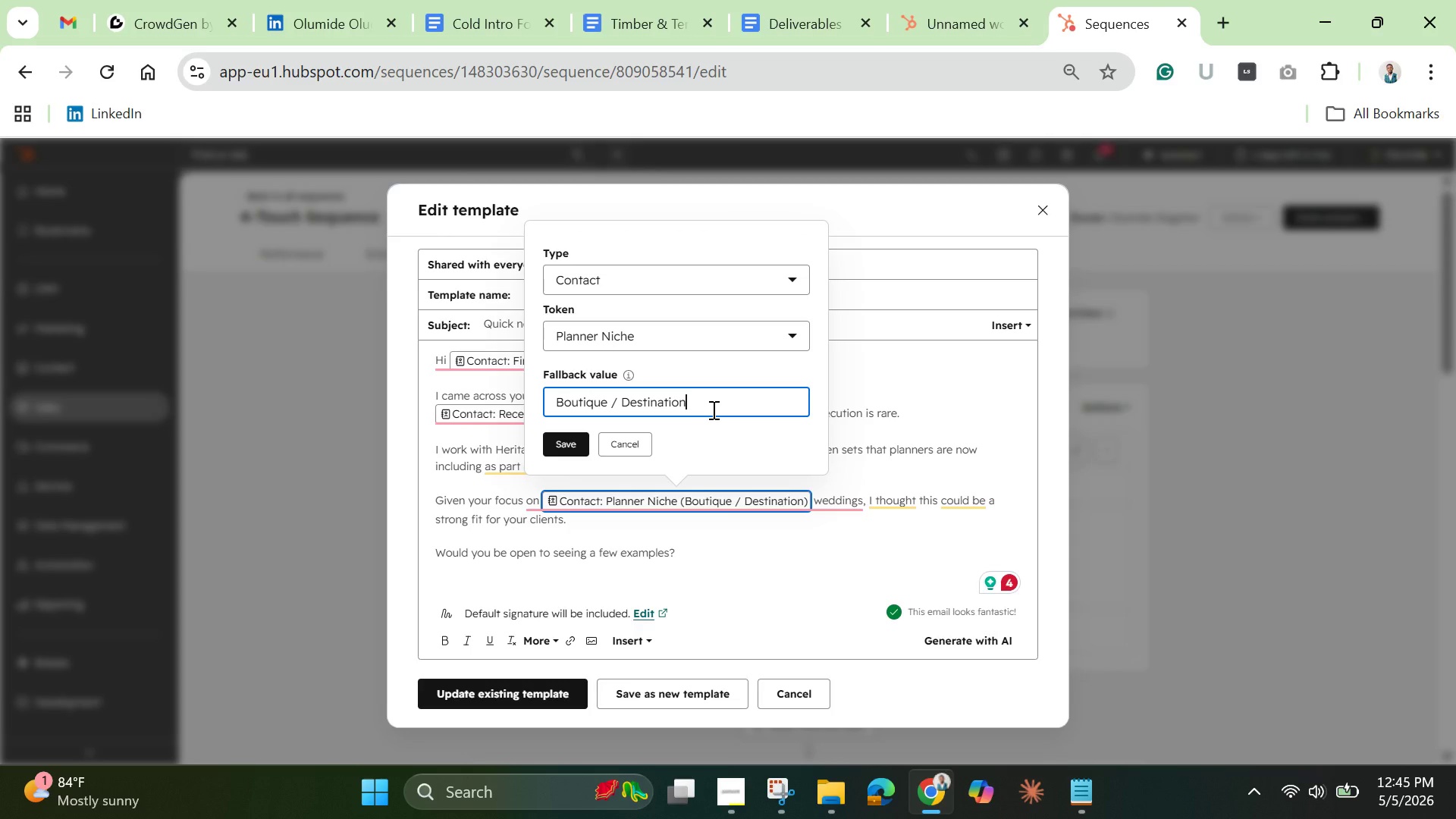 
hold_key(key=Backspace, duration=1.52)
 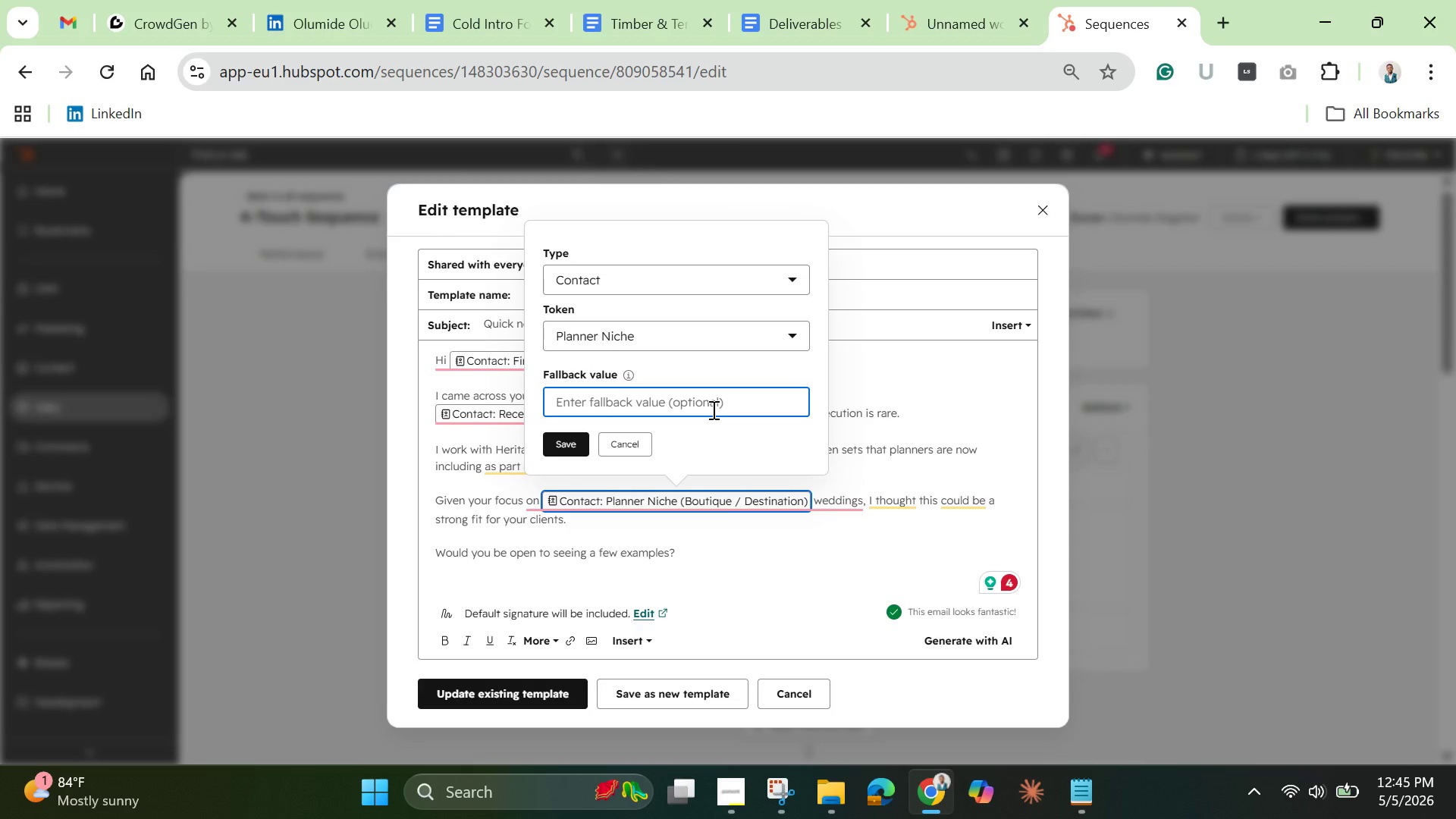 
hold_key(key=Backspace, duration=0.42)
 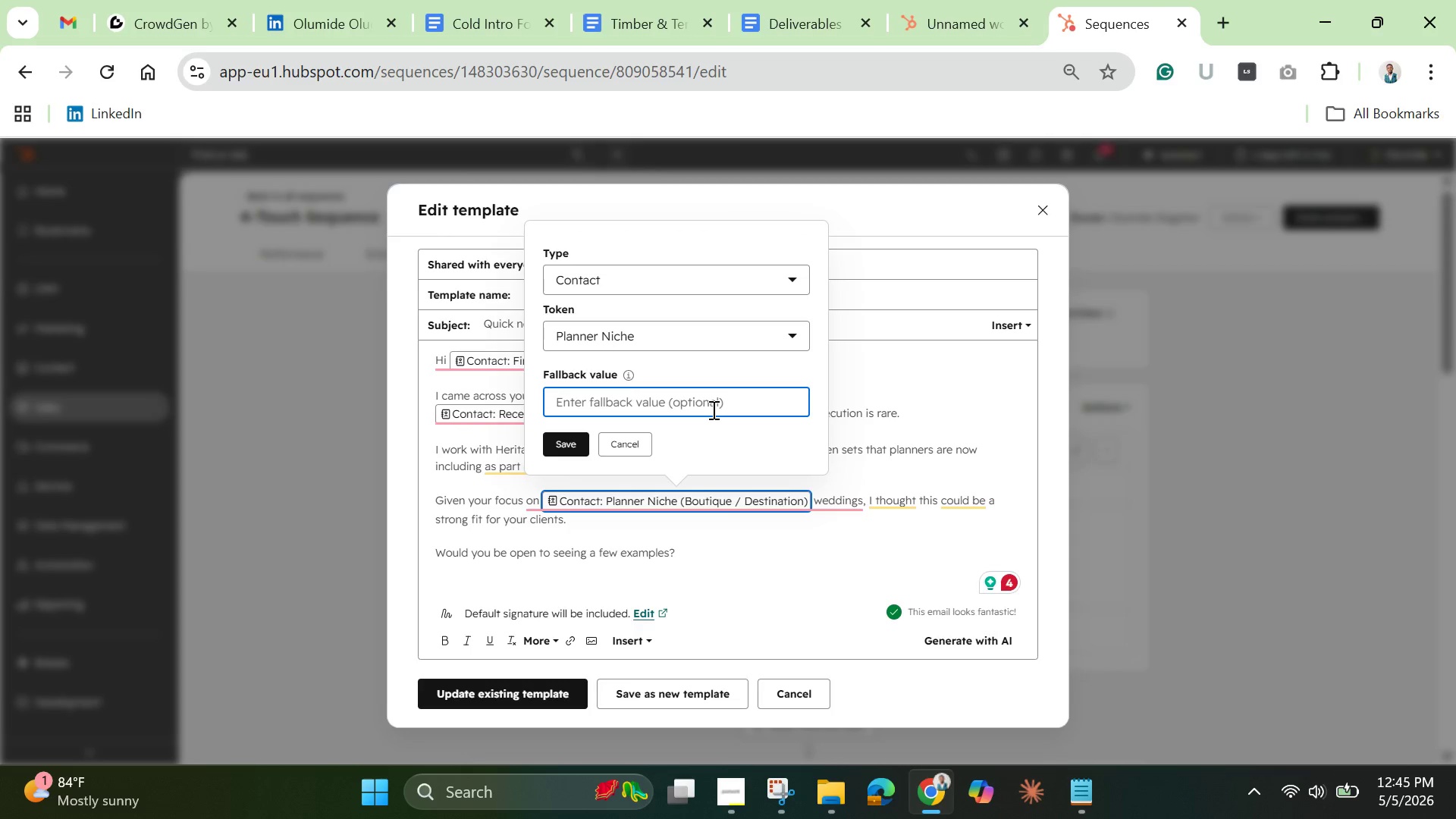 
type(your weddings)
 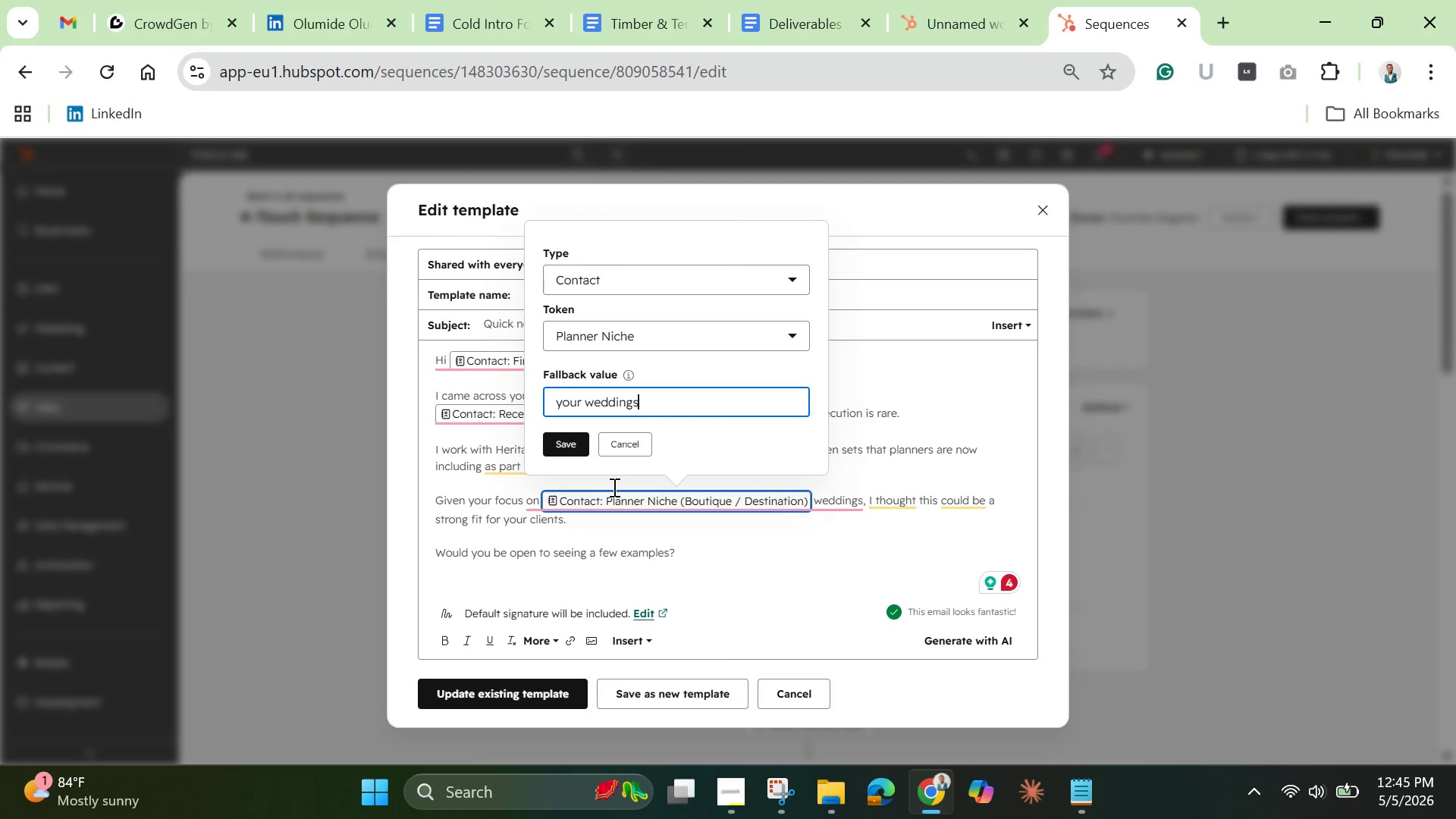 
left_click([566, 438])
 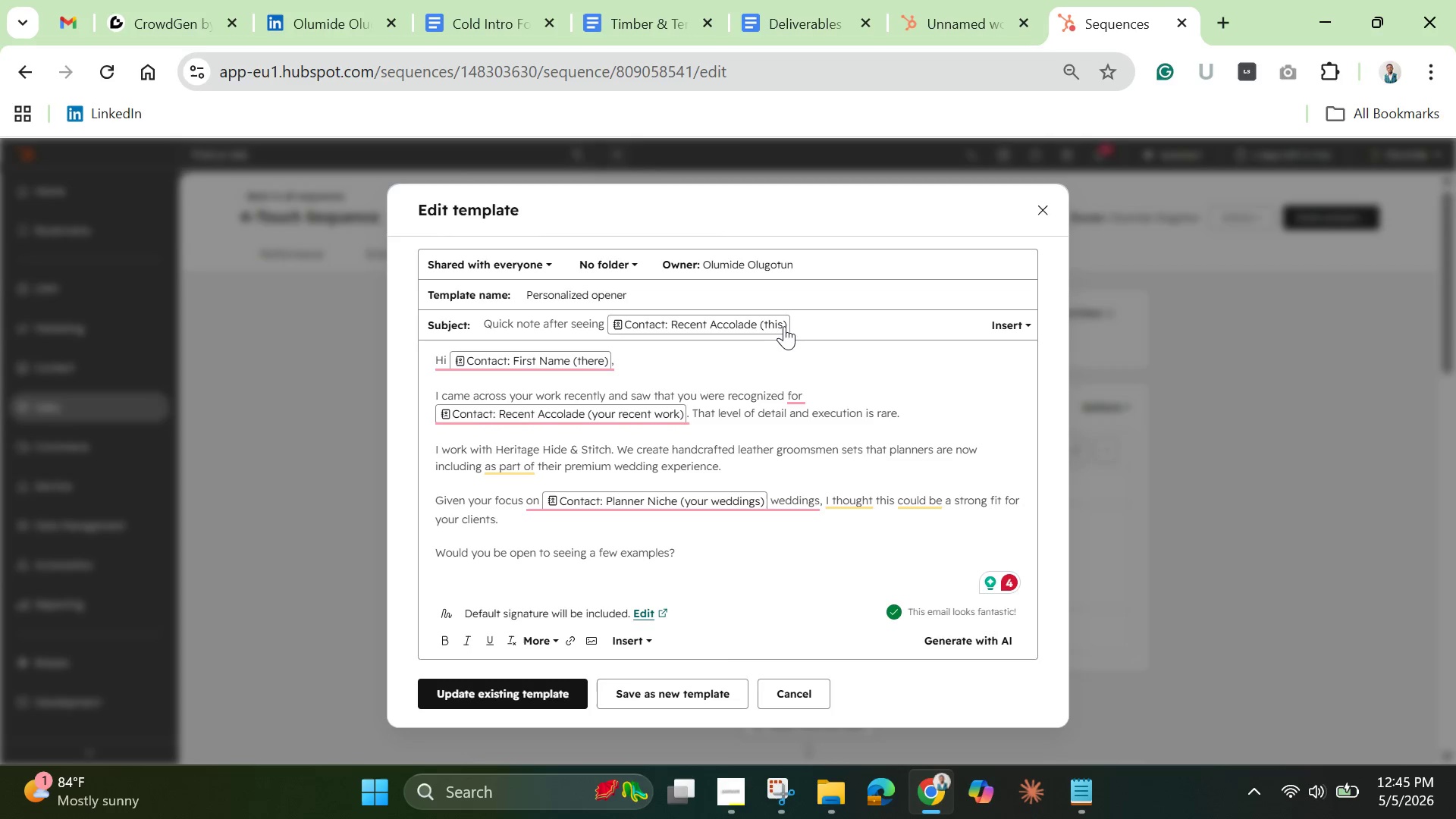 
wait(8.81)
 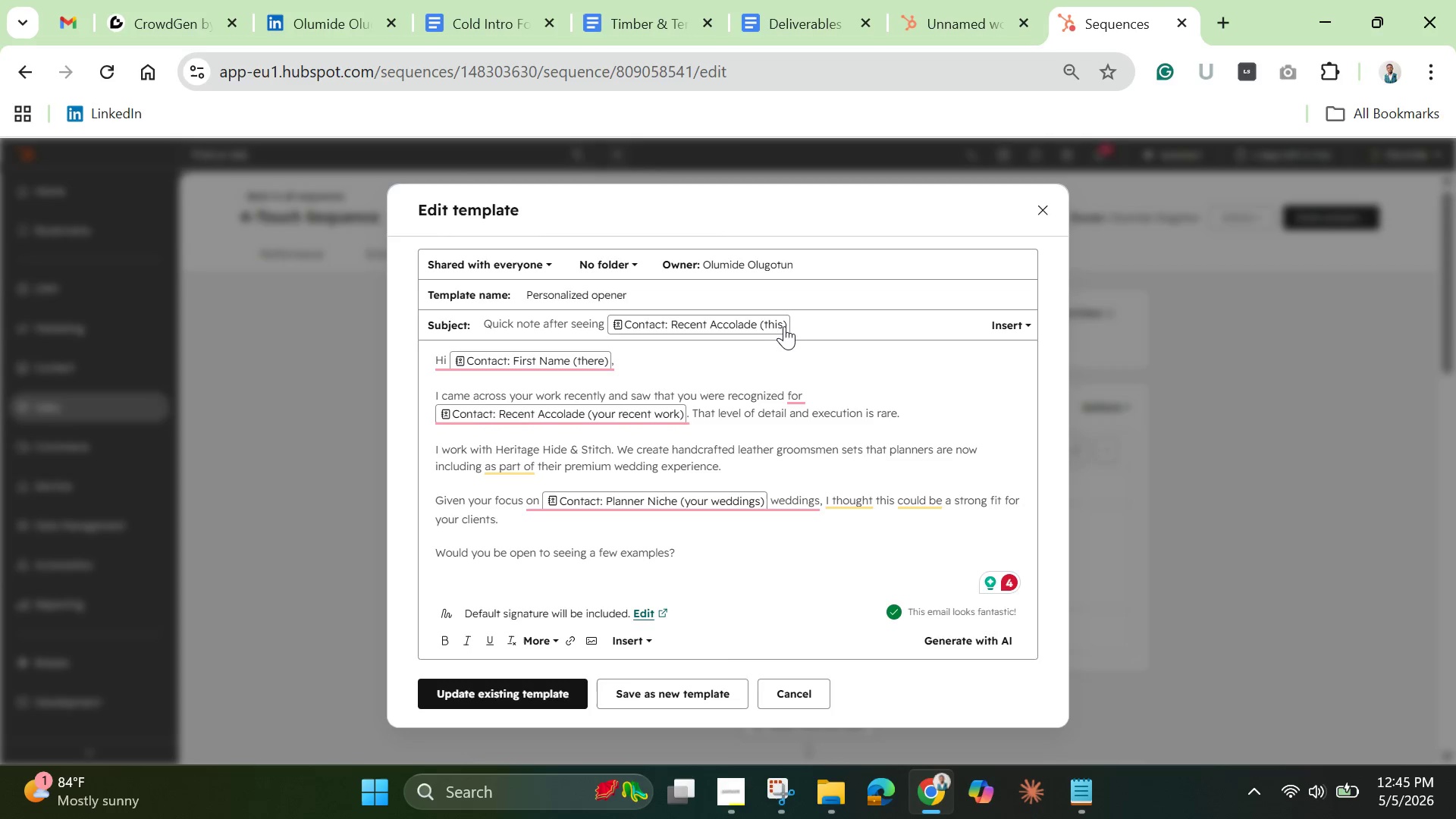 
left_click([788, 328])
 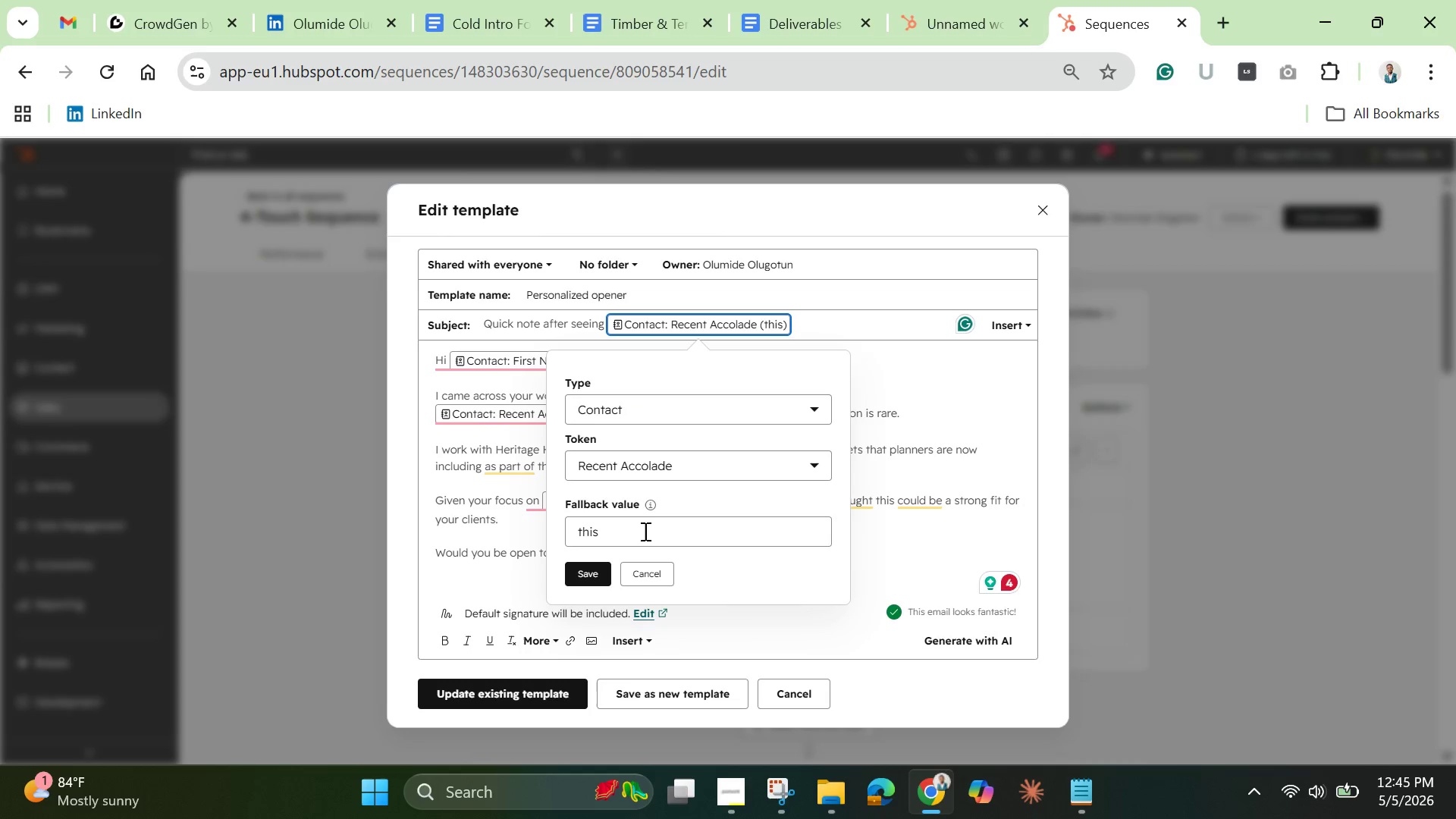 
left_click([642, 531])
 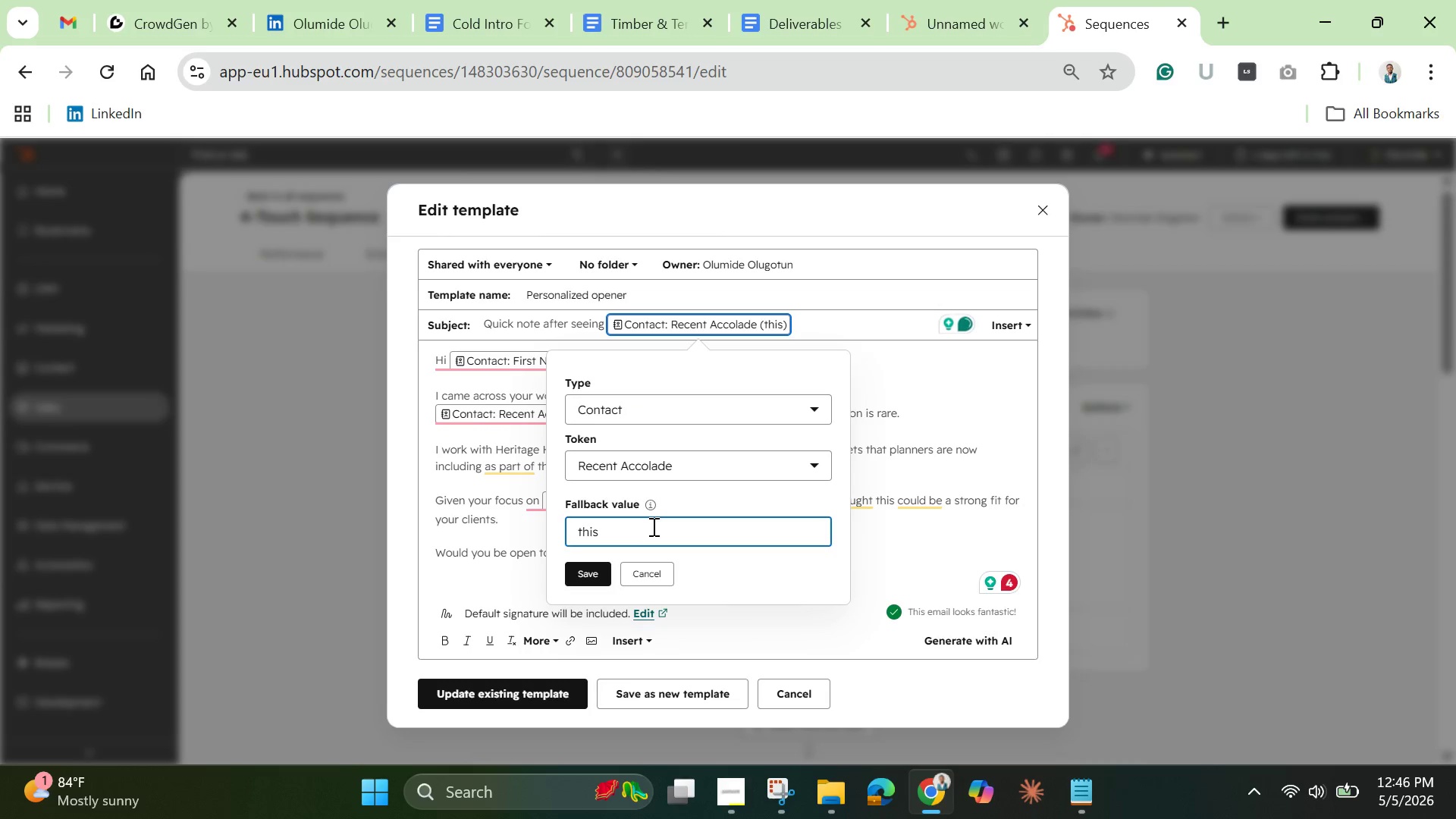 
hold_key(key=Backspace, duration=1.51)
 